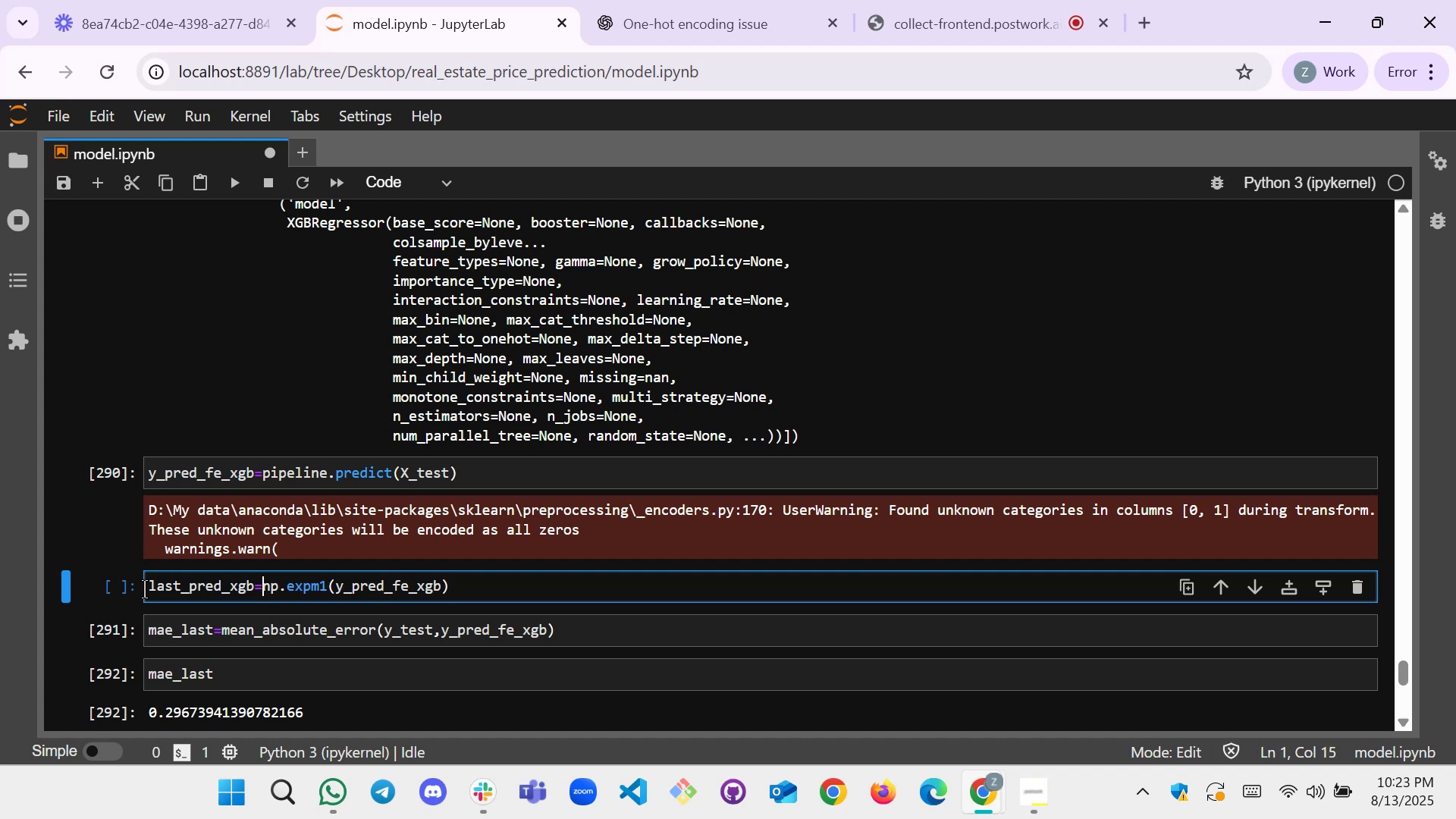 
wait(7.87)
 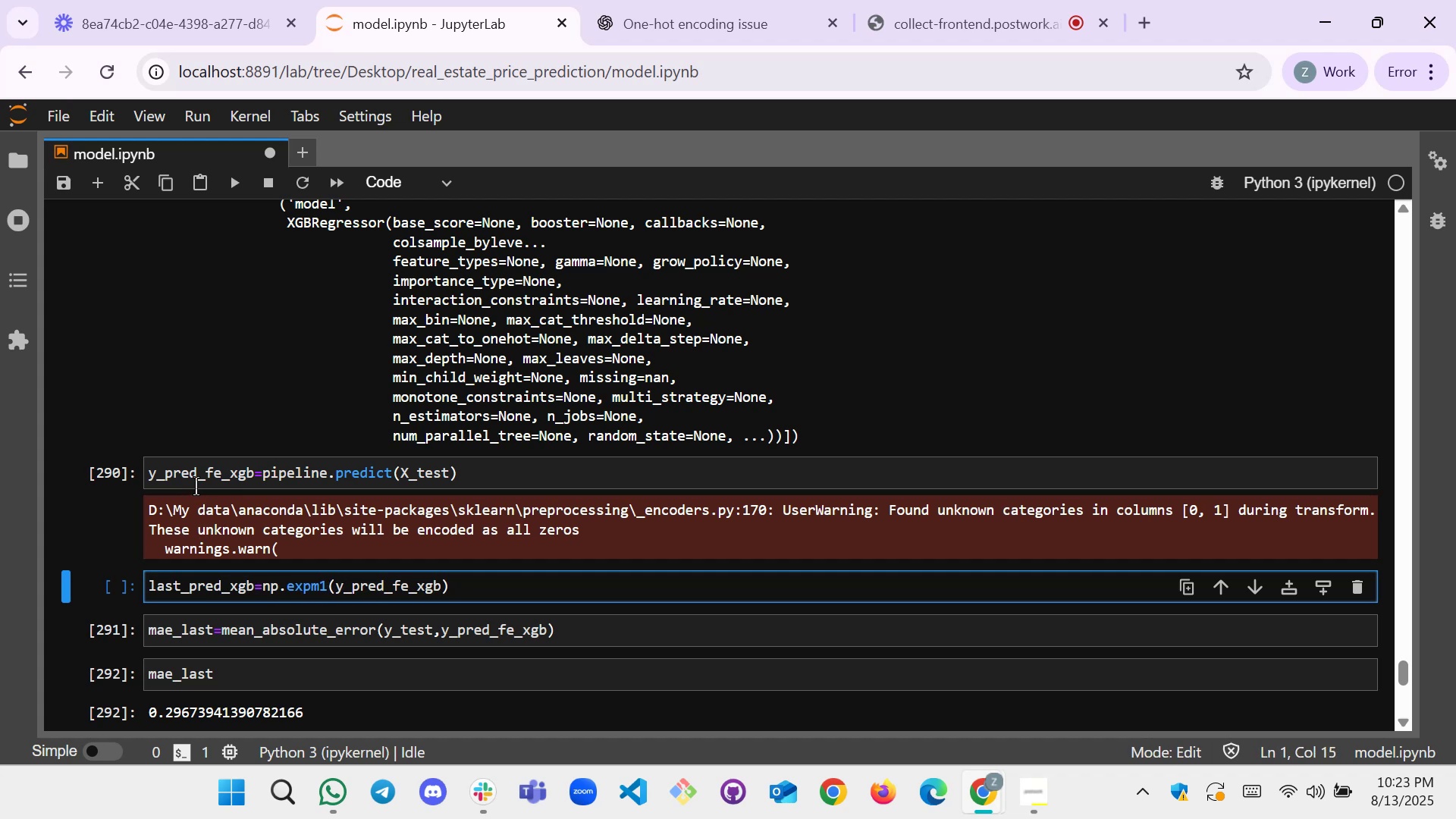 
left_click([180, 585])
 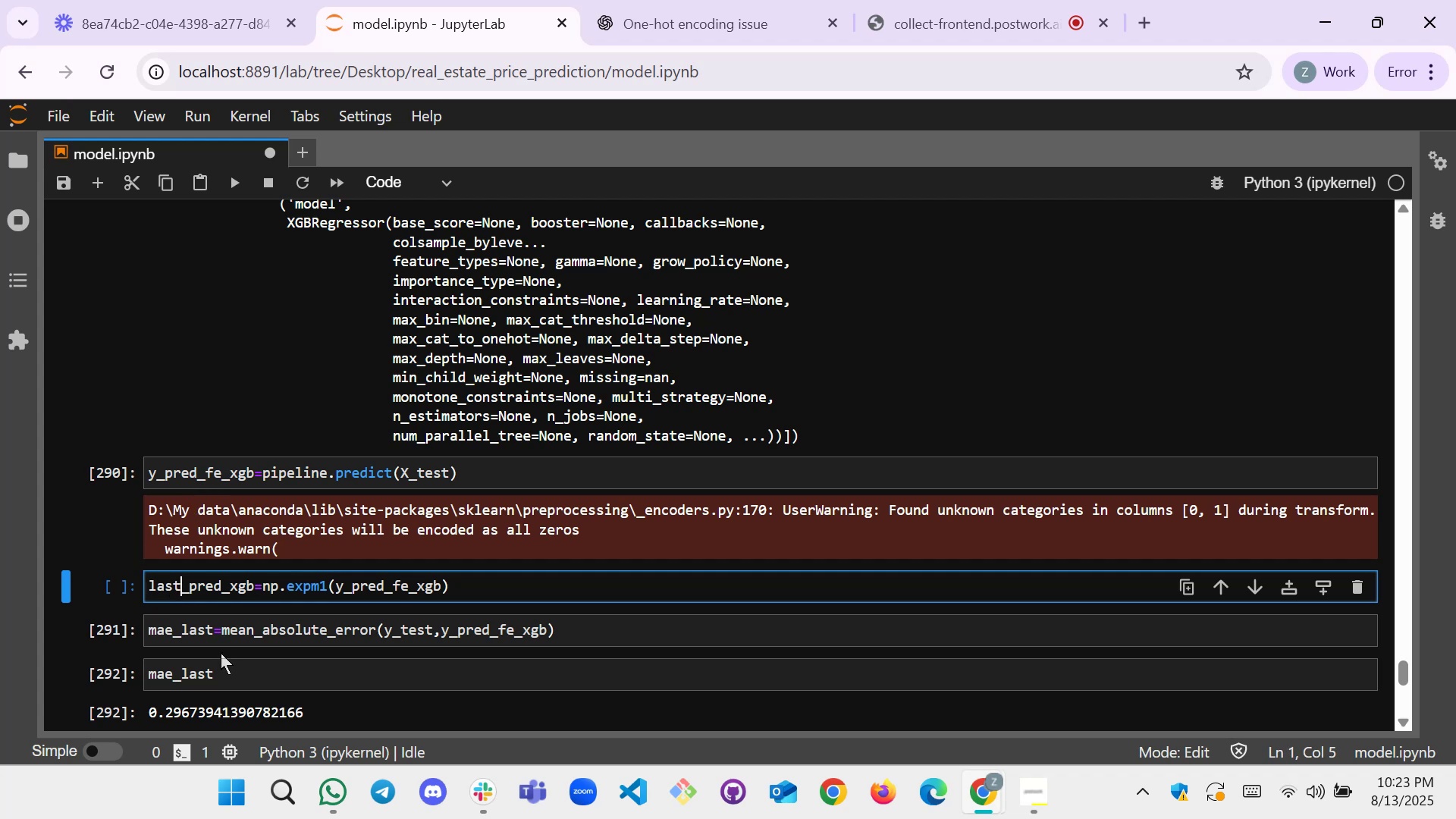 
key(Shift+Minus)
 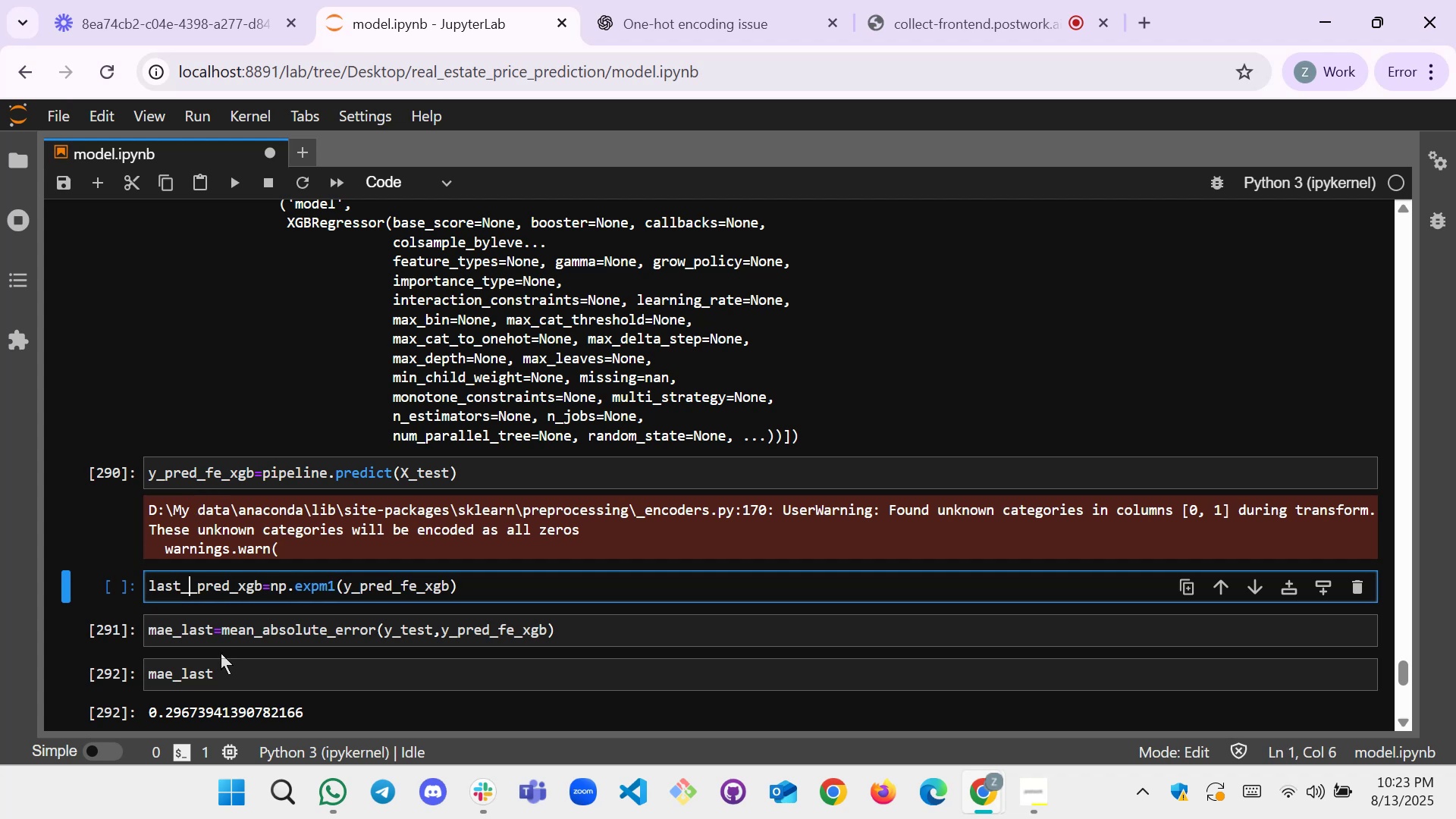 
key(Y)
 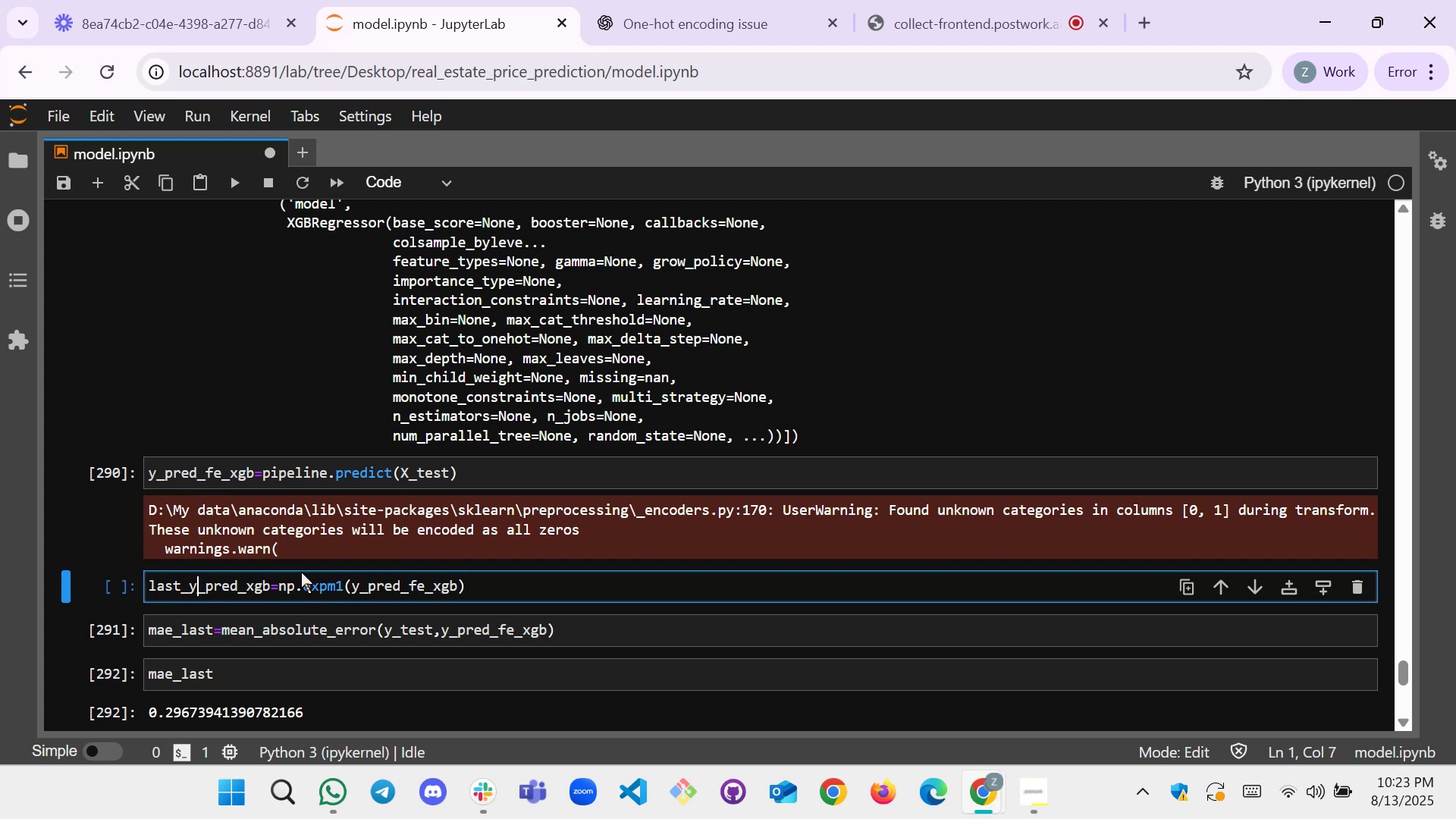 
scroll: coordinate [315, 577], scroll_direction: down, amount: 1.0
 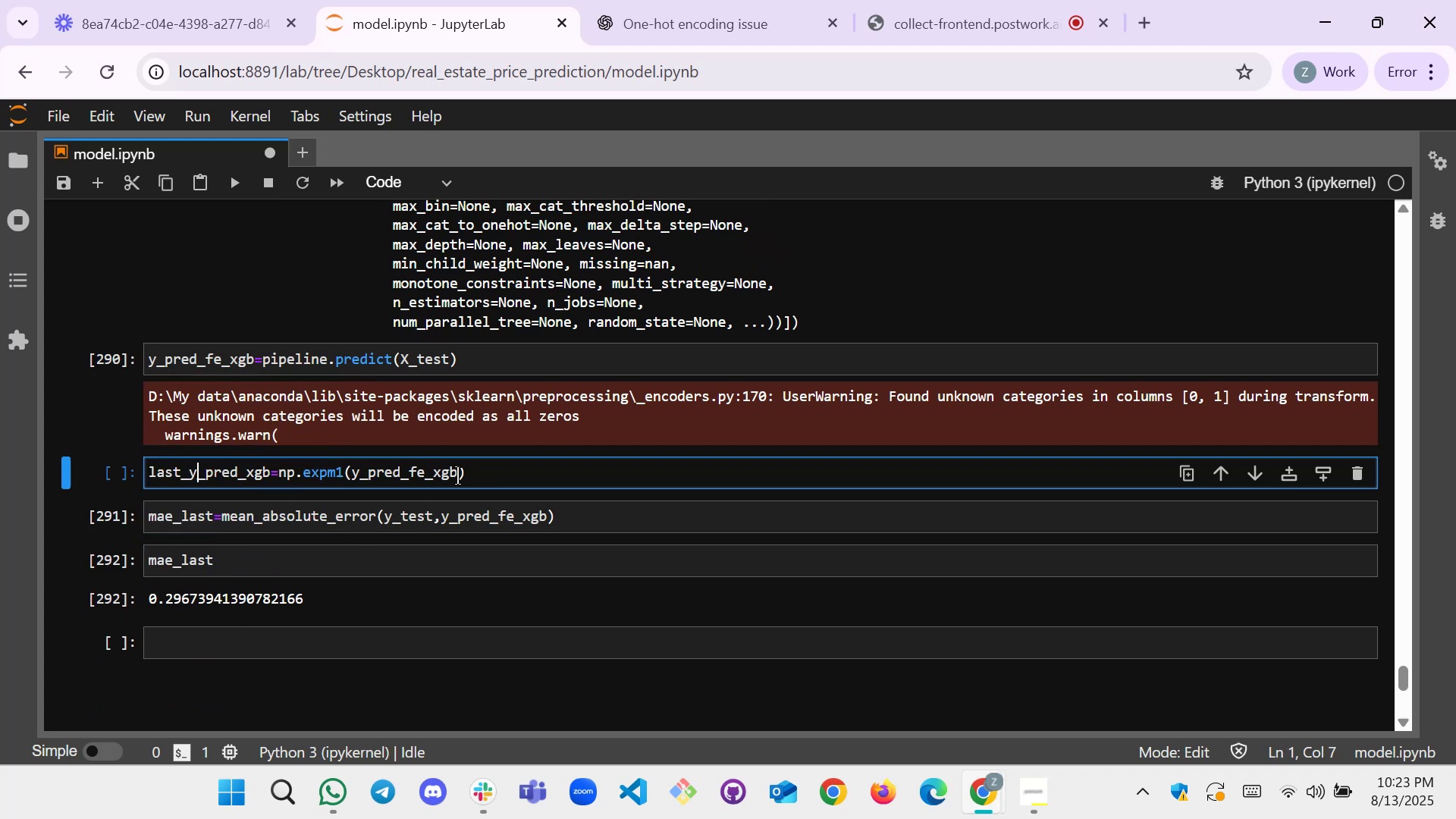 
left_click([479, 479])
 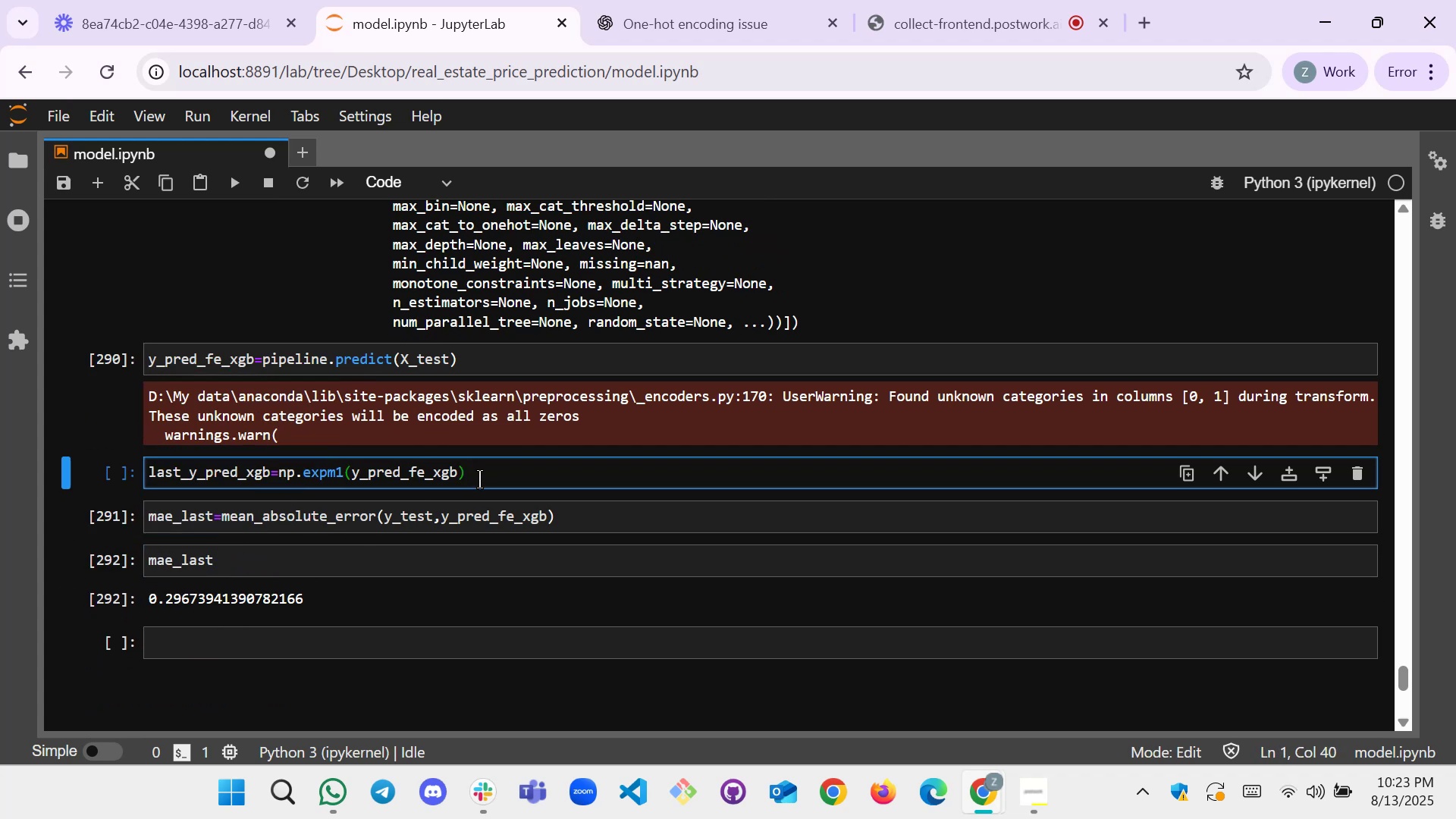 
key(Shift+Enter)
 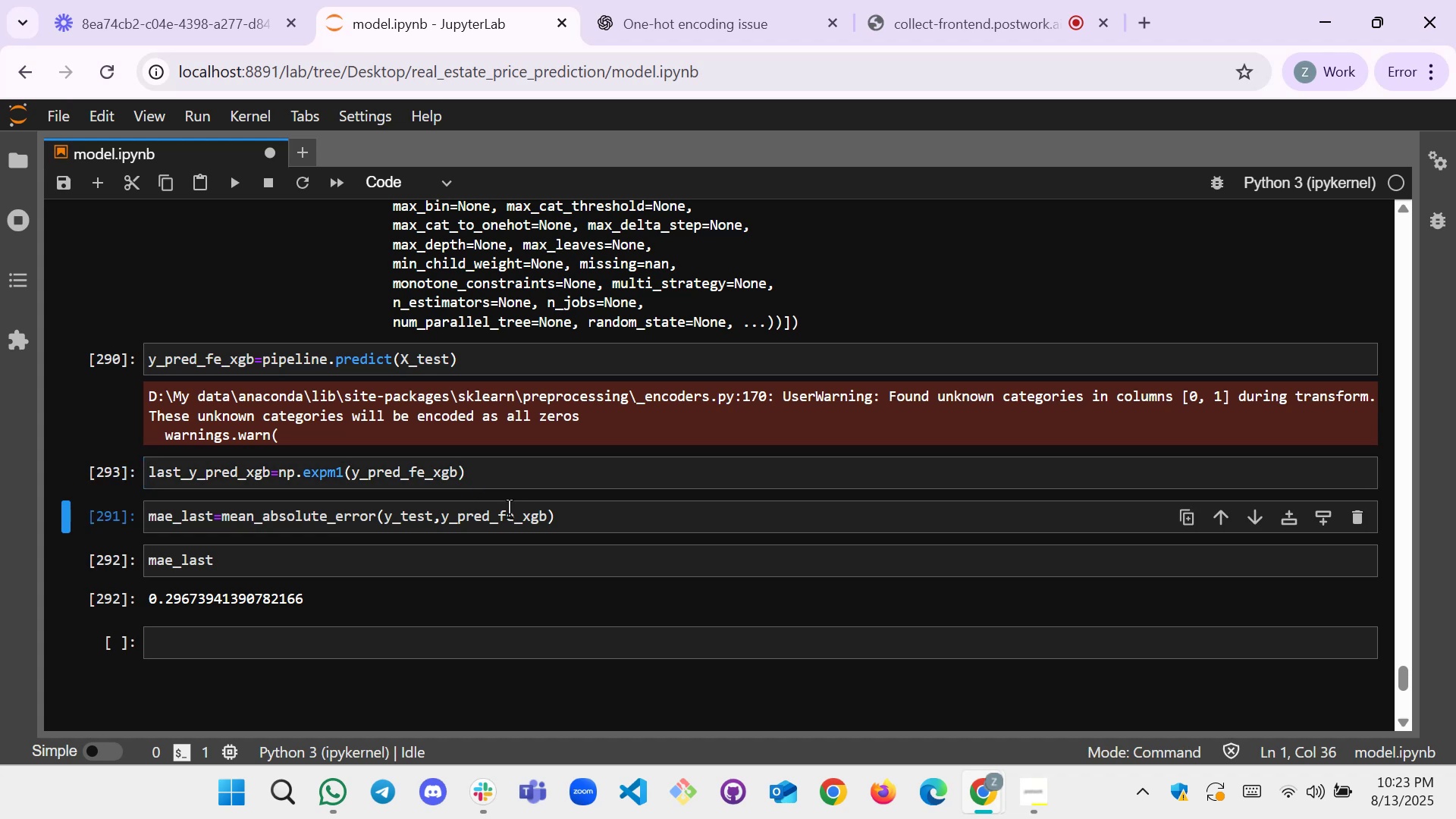 
left_click([493, 483])
 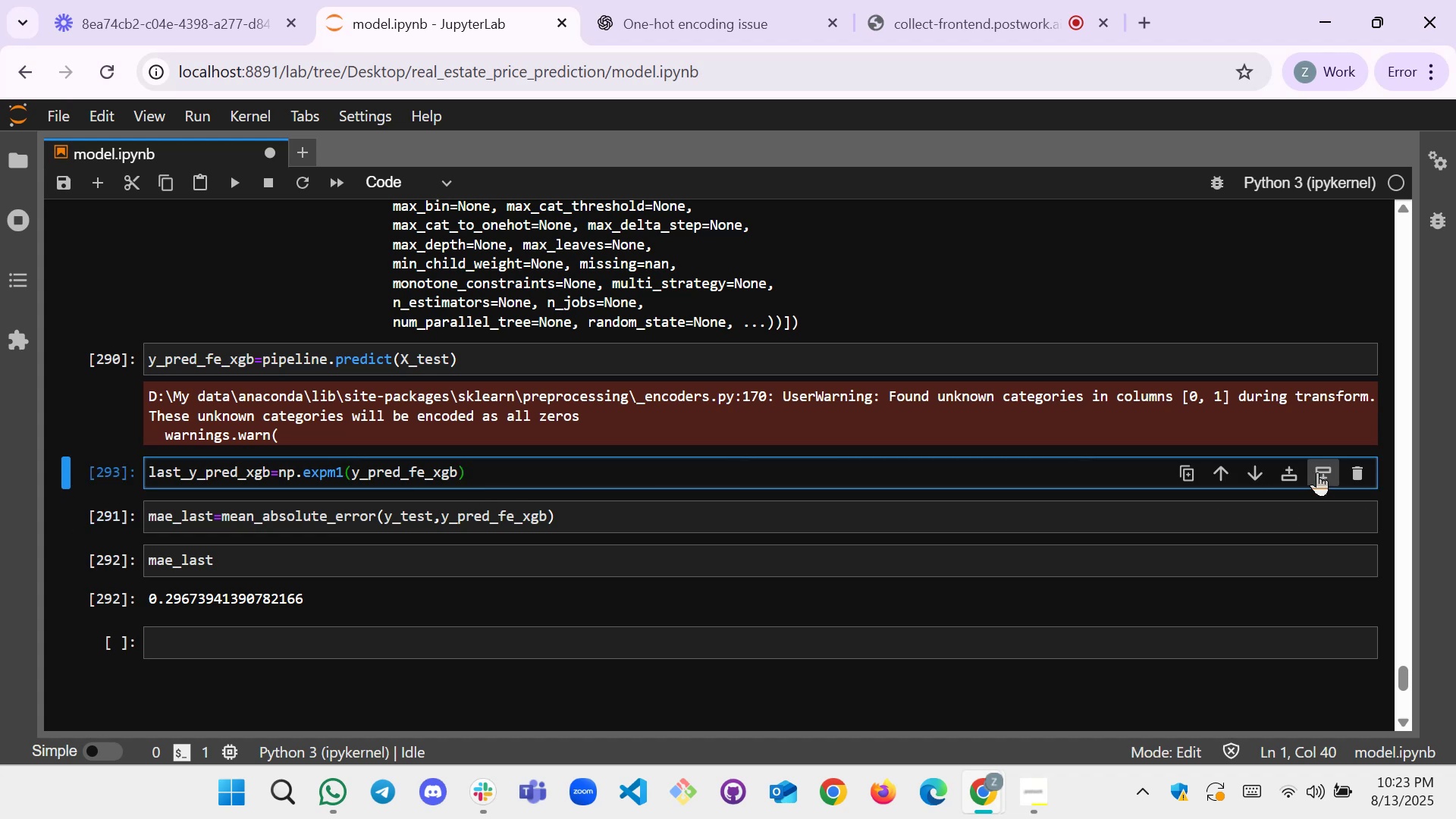 
left_click([1317, 472])
 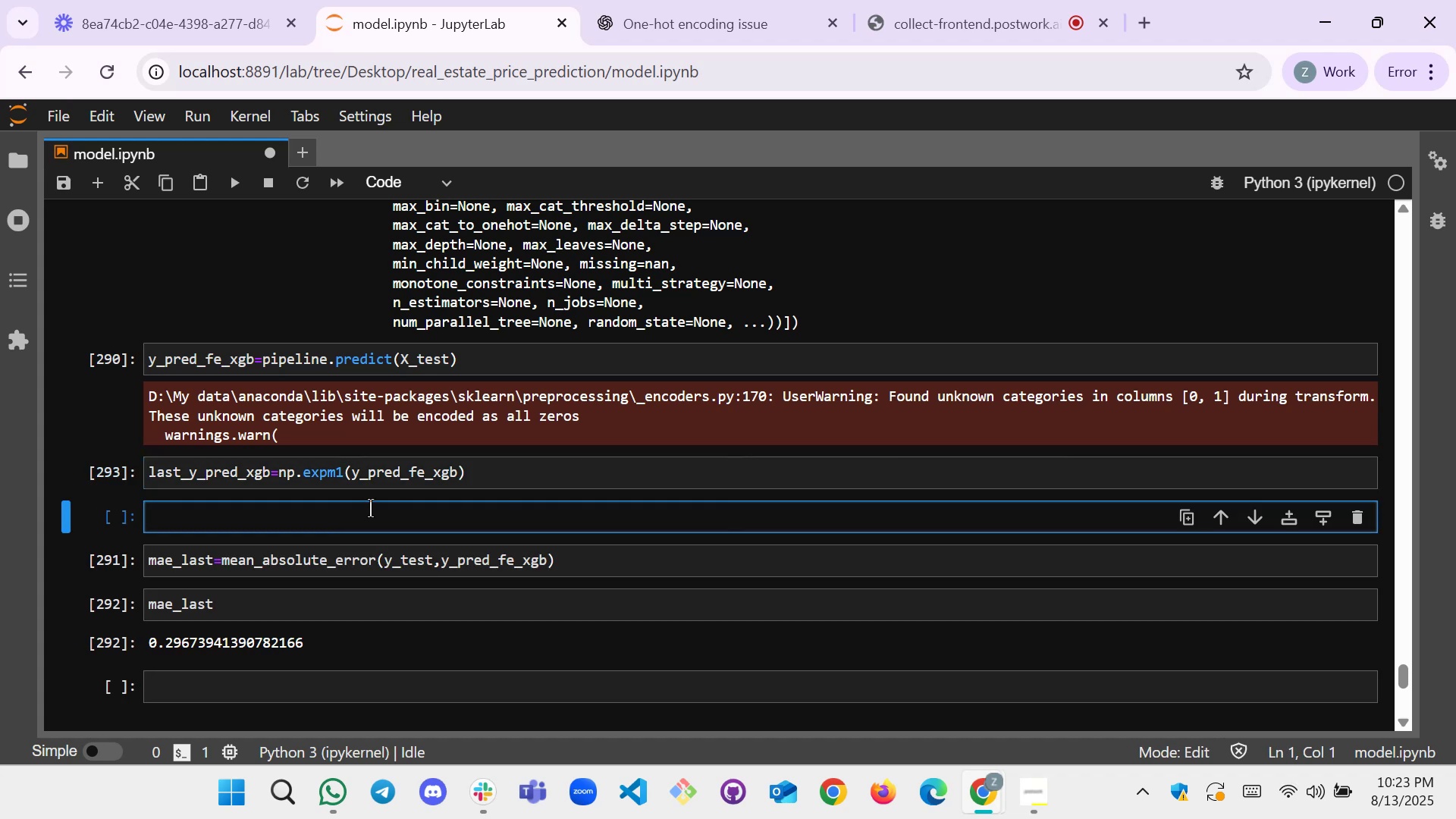 
left_click([359, 508])
 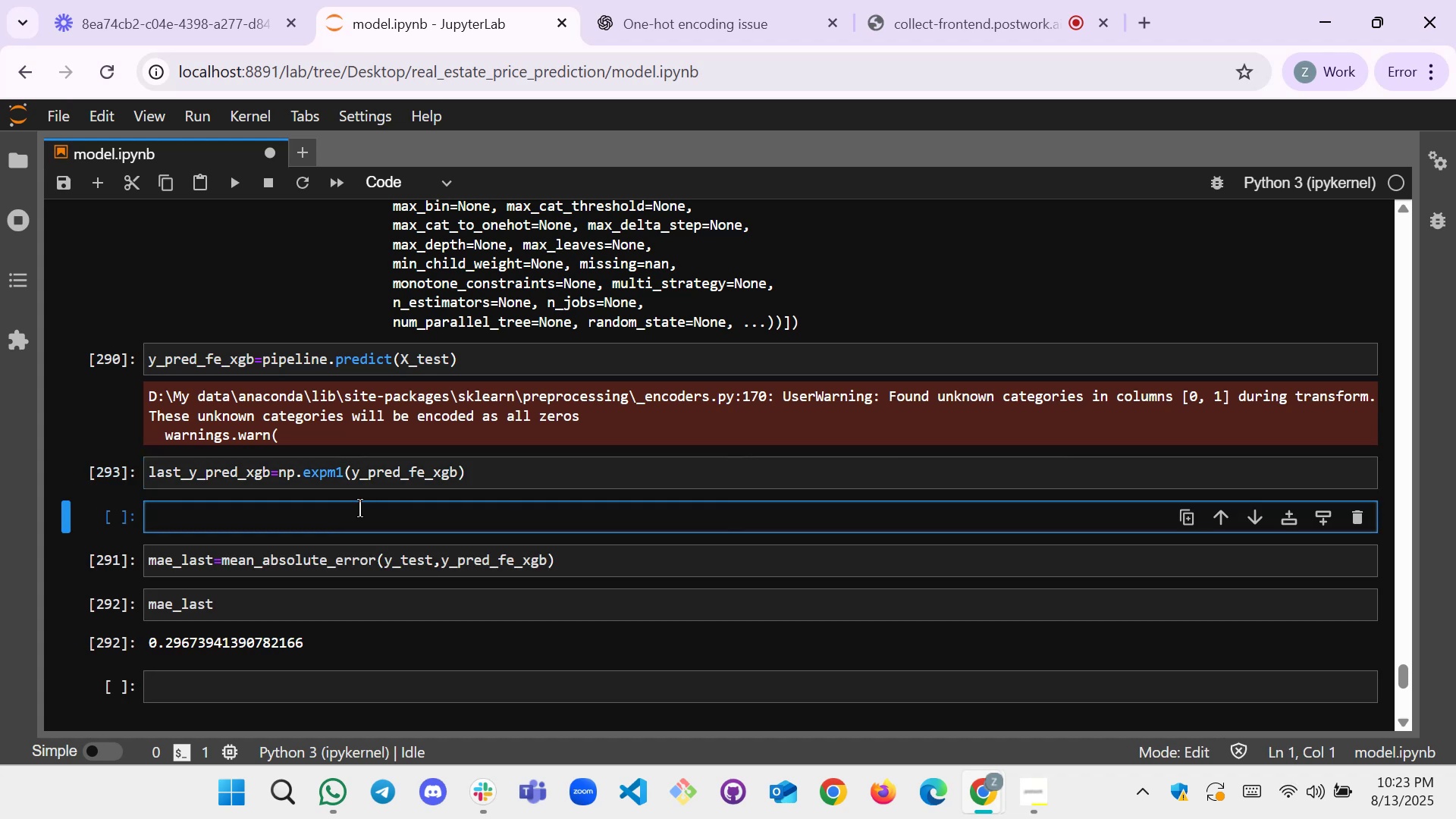 
type(y_test)[Home]()
 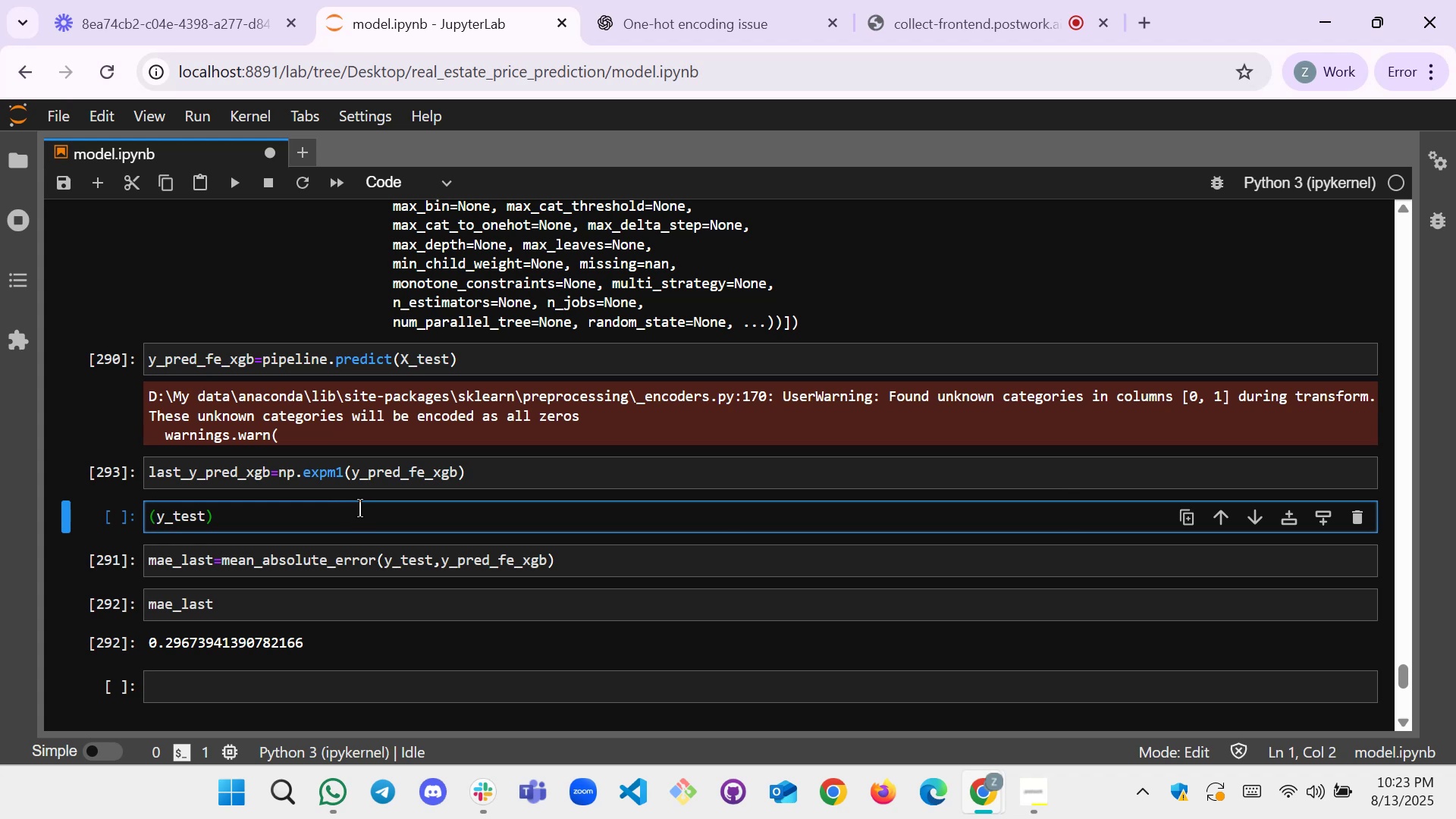 
key(ArrowLeft)
 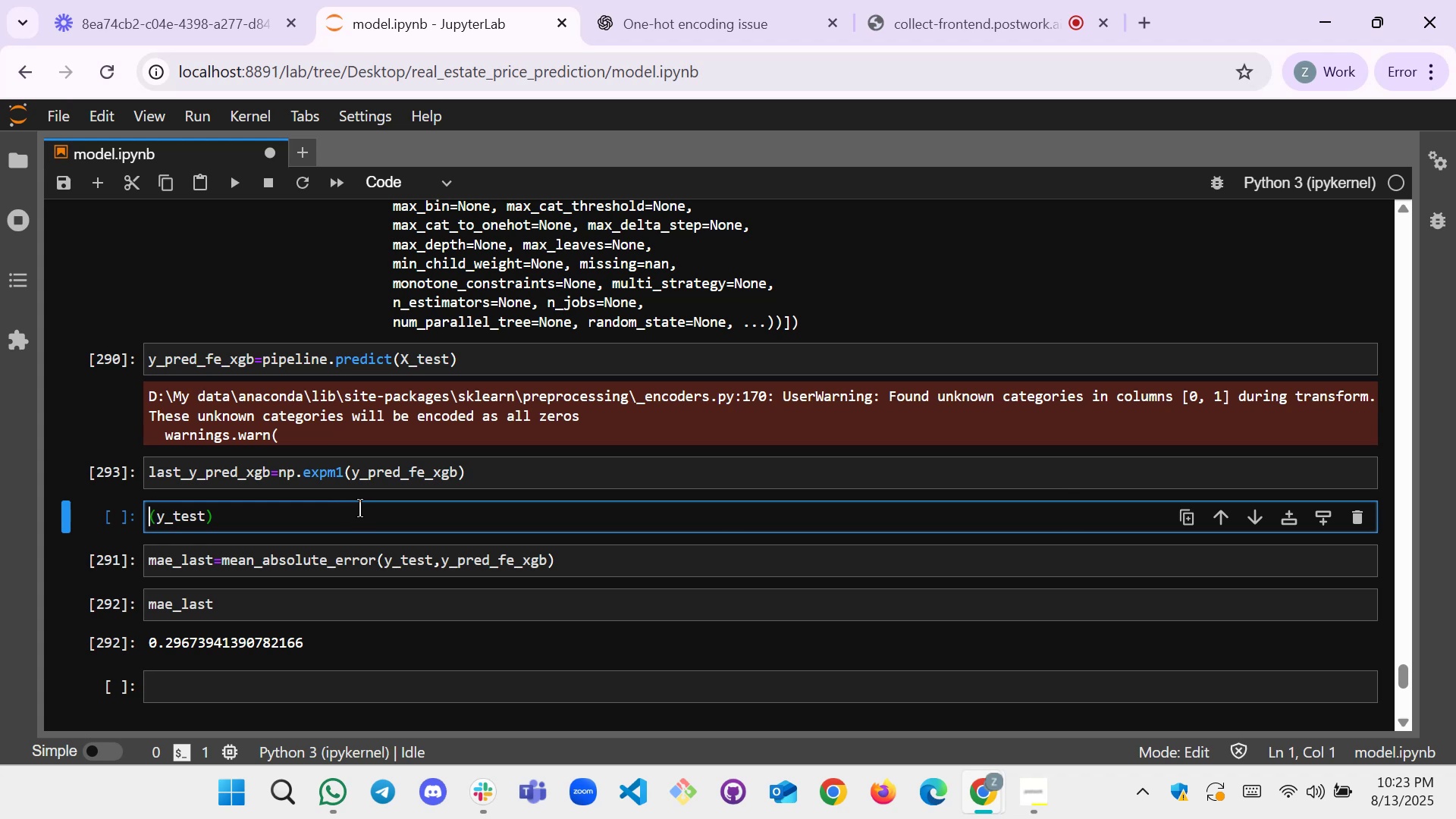 
type(np.exm)
key(Backspace)
type(pm1[Home]y_test_unlog=)
 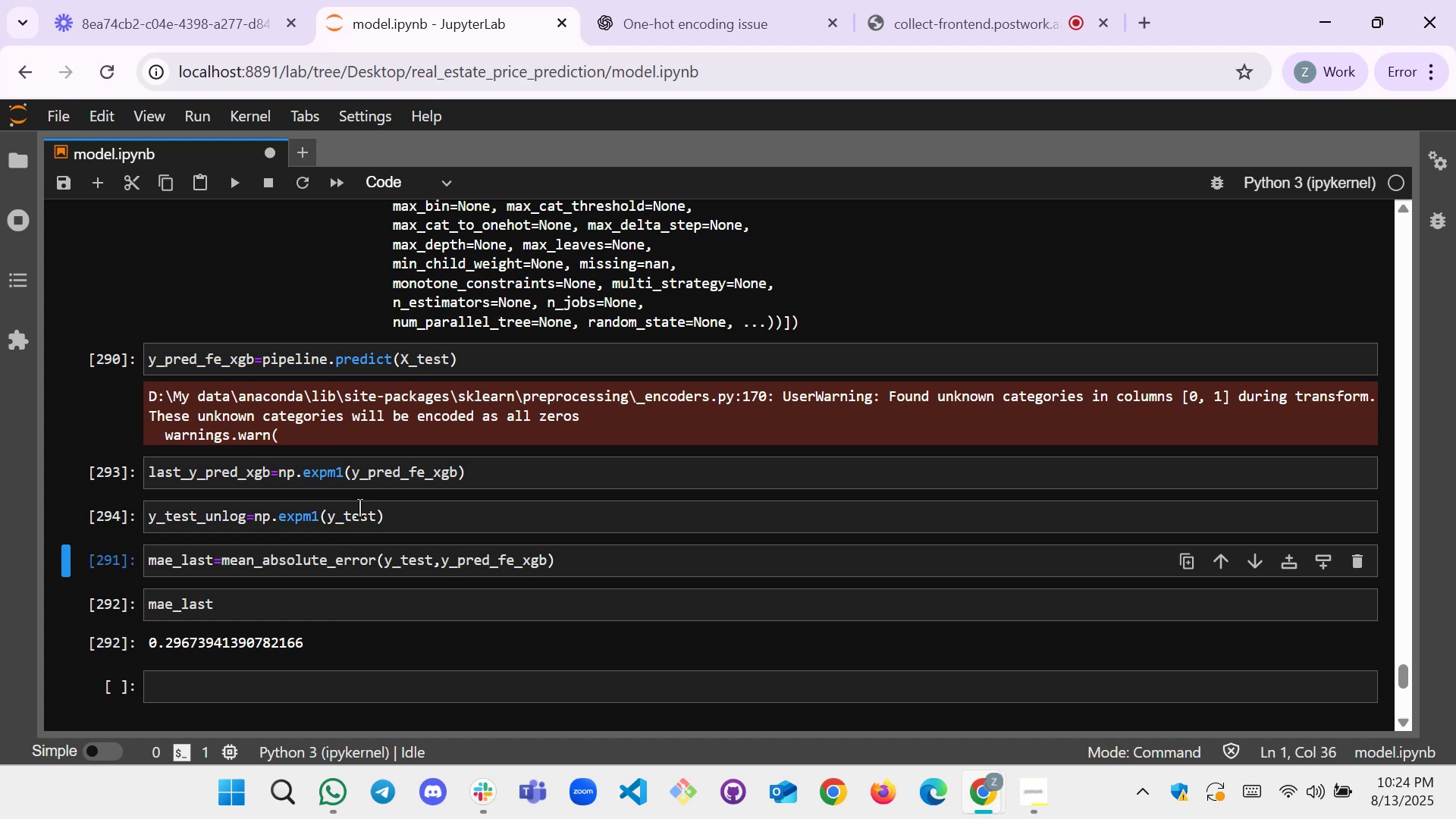 
 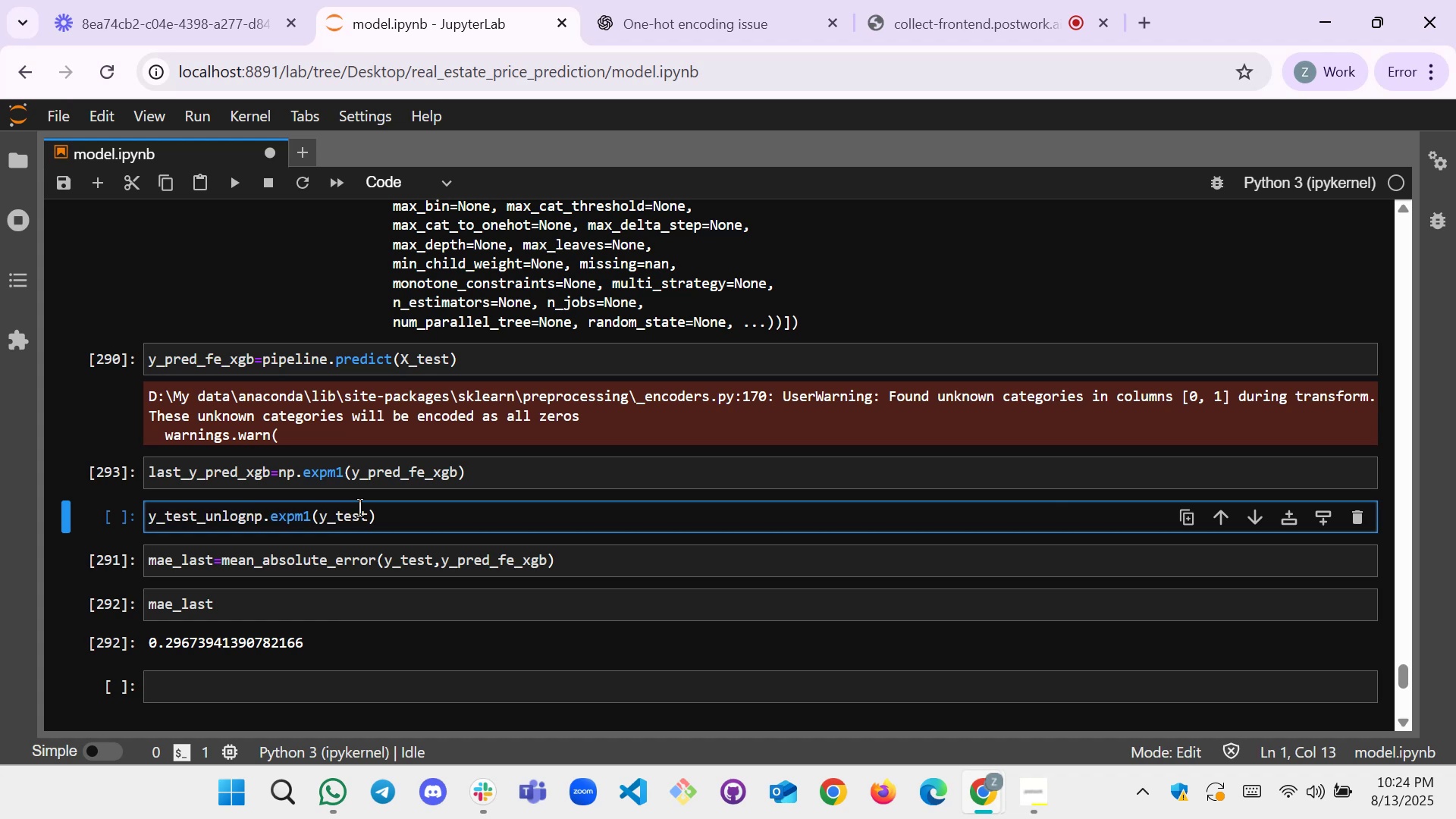 
key(Shift+Enter)
 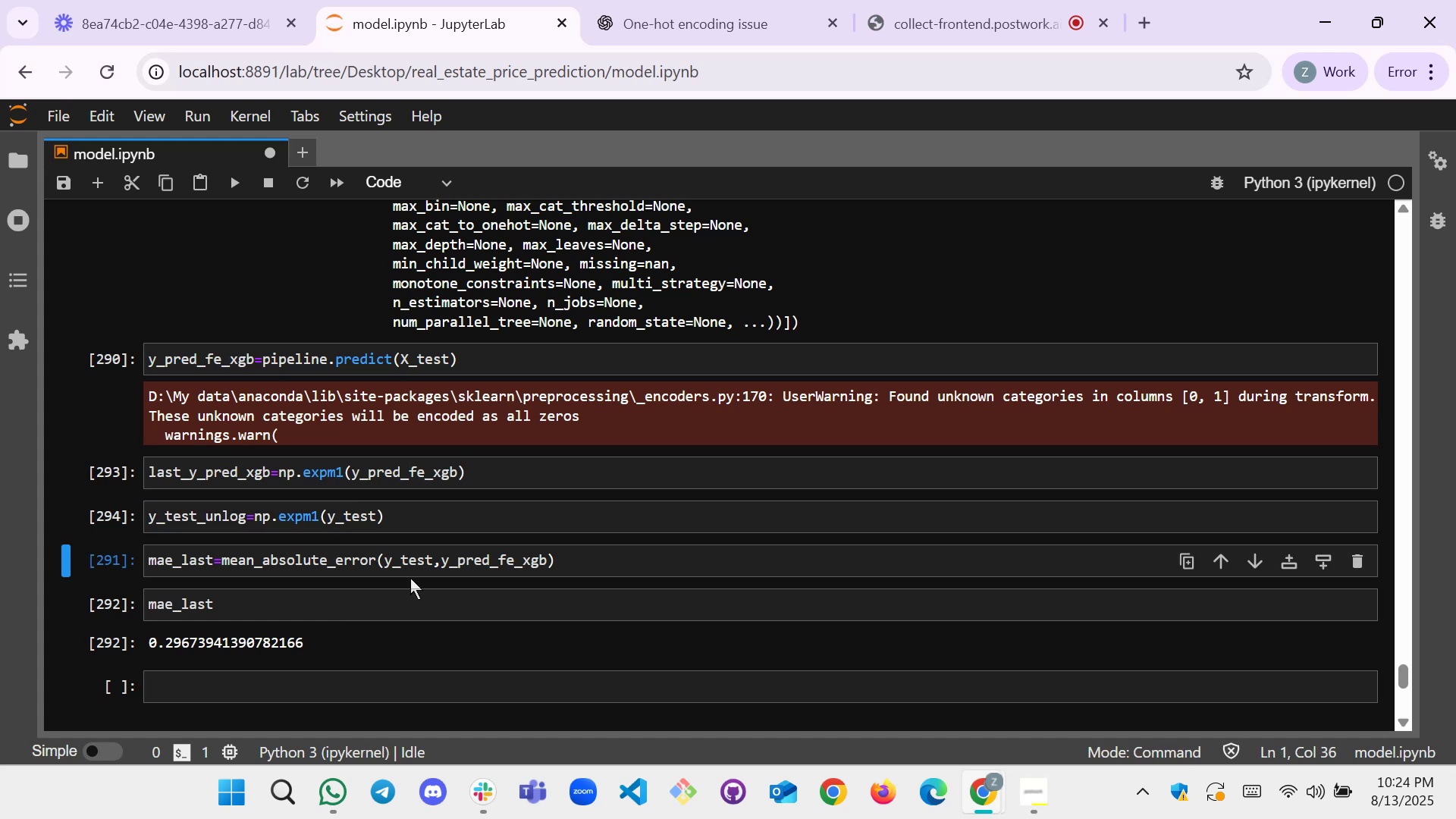 
double_click([418, 563])
 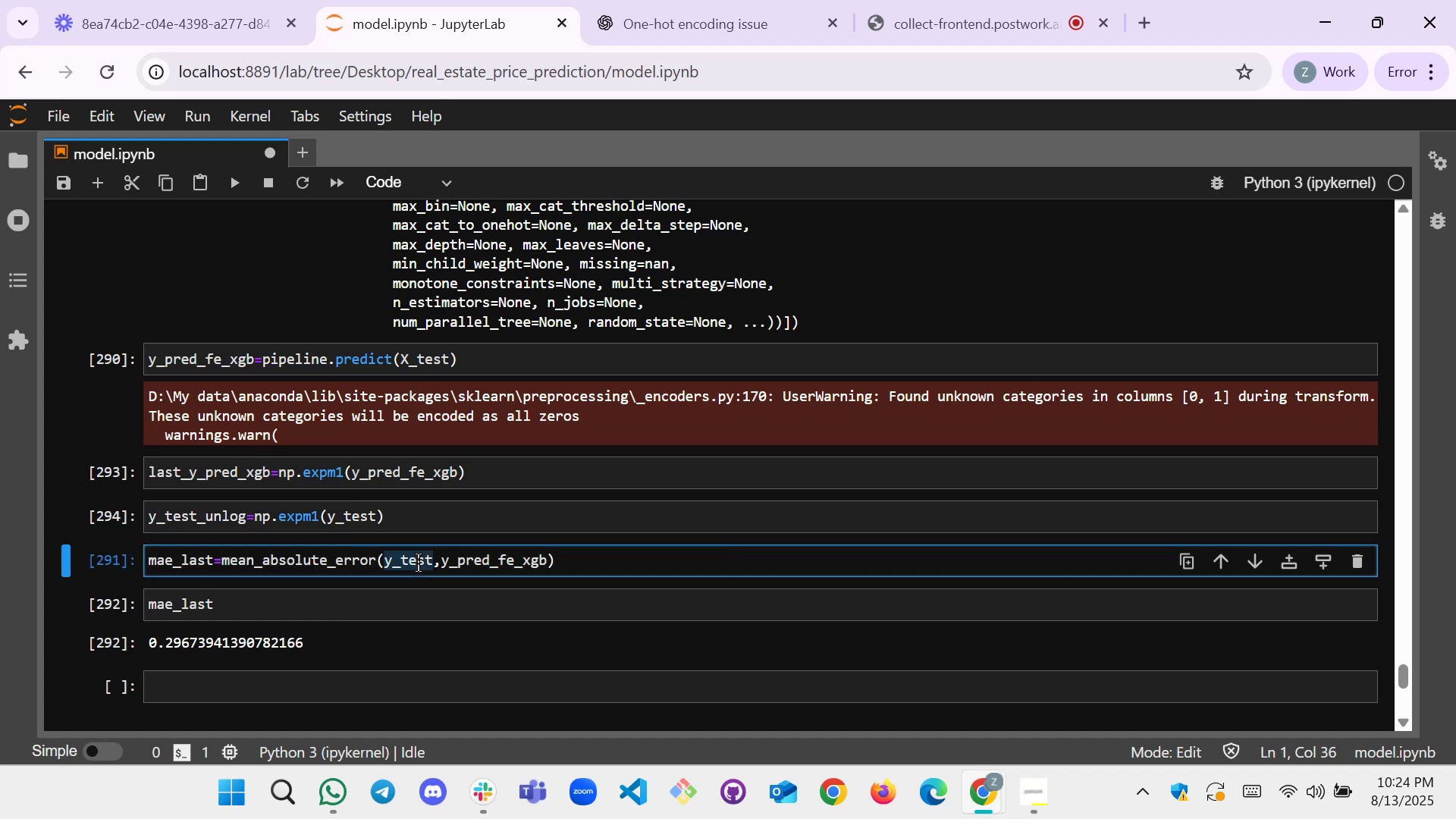 
key(Backspace)
 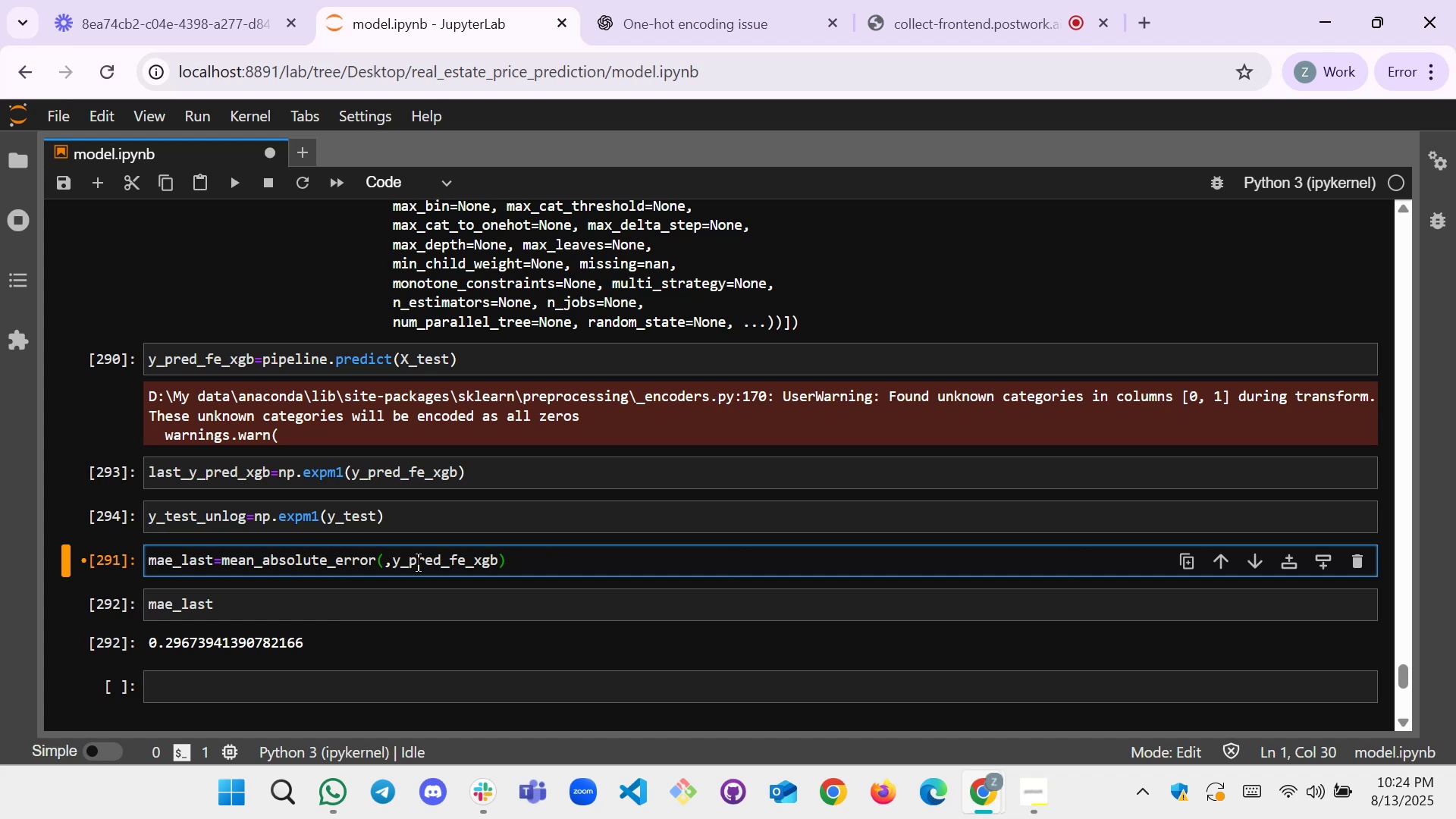 
key(Y)
 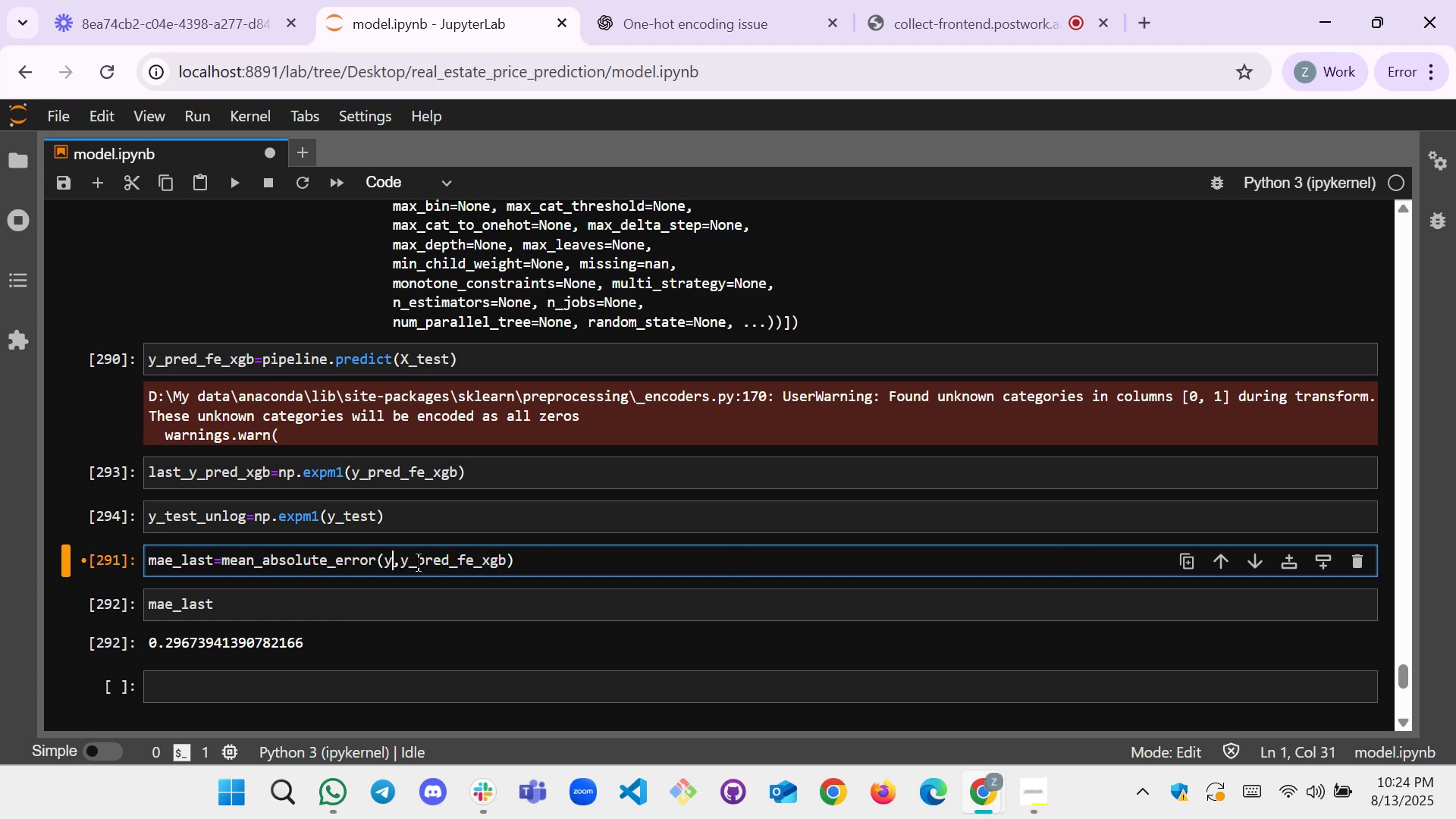 
key(Tab)
 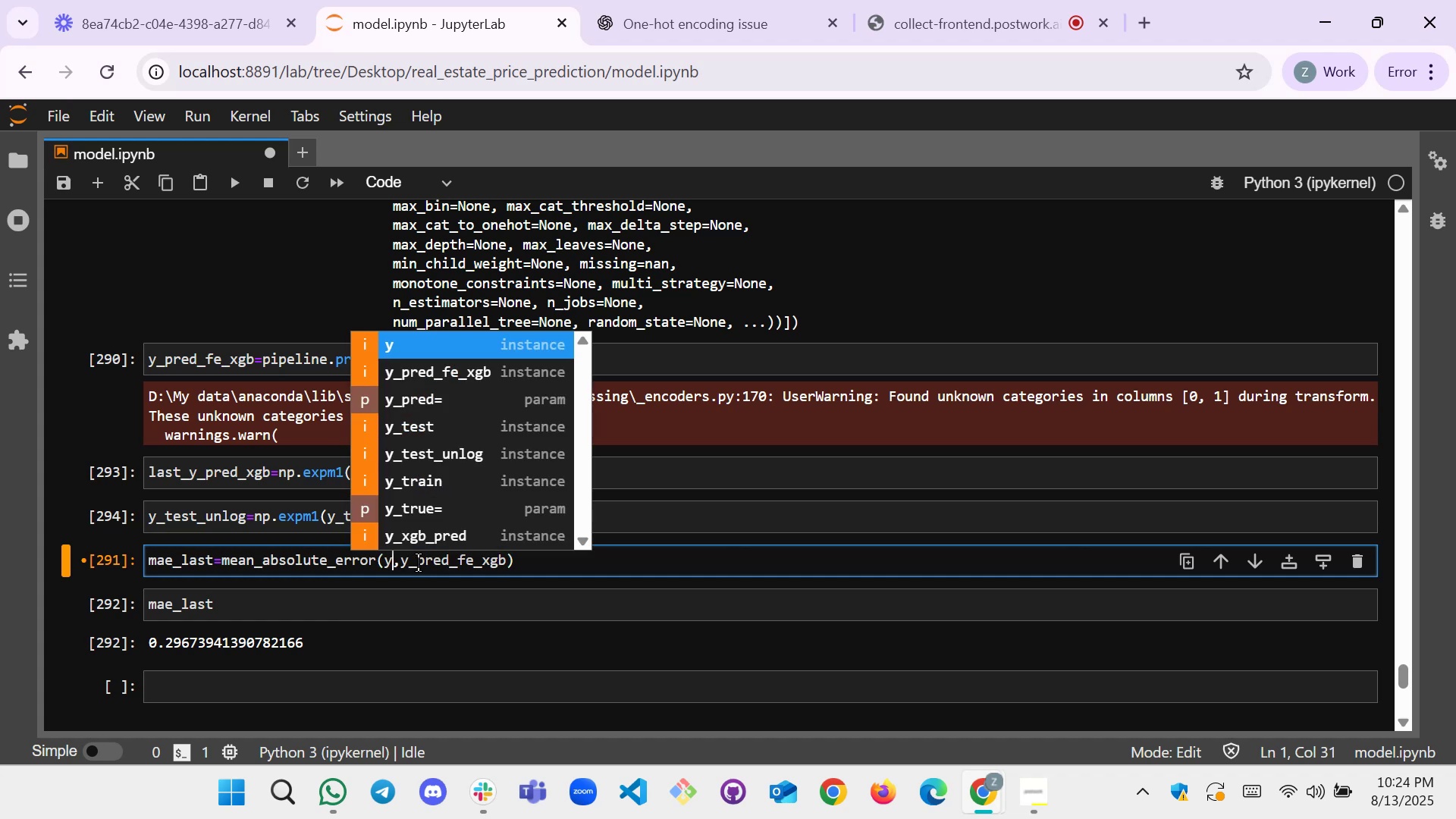 
key(ArrowDown)
 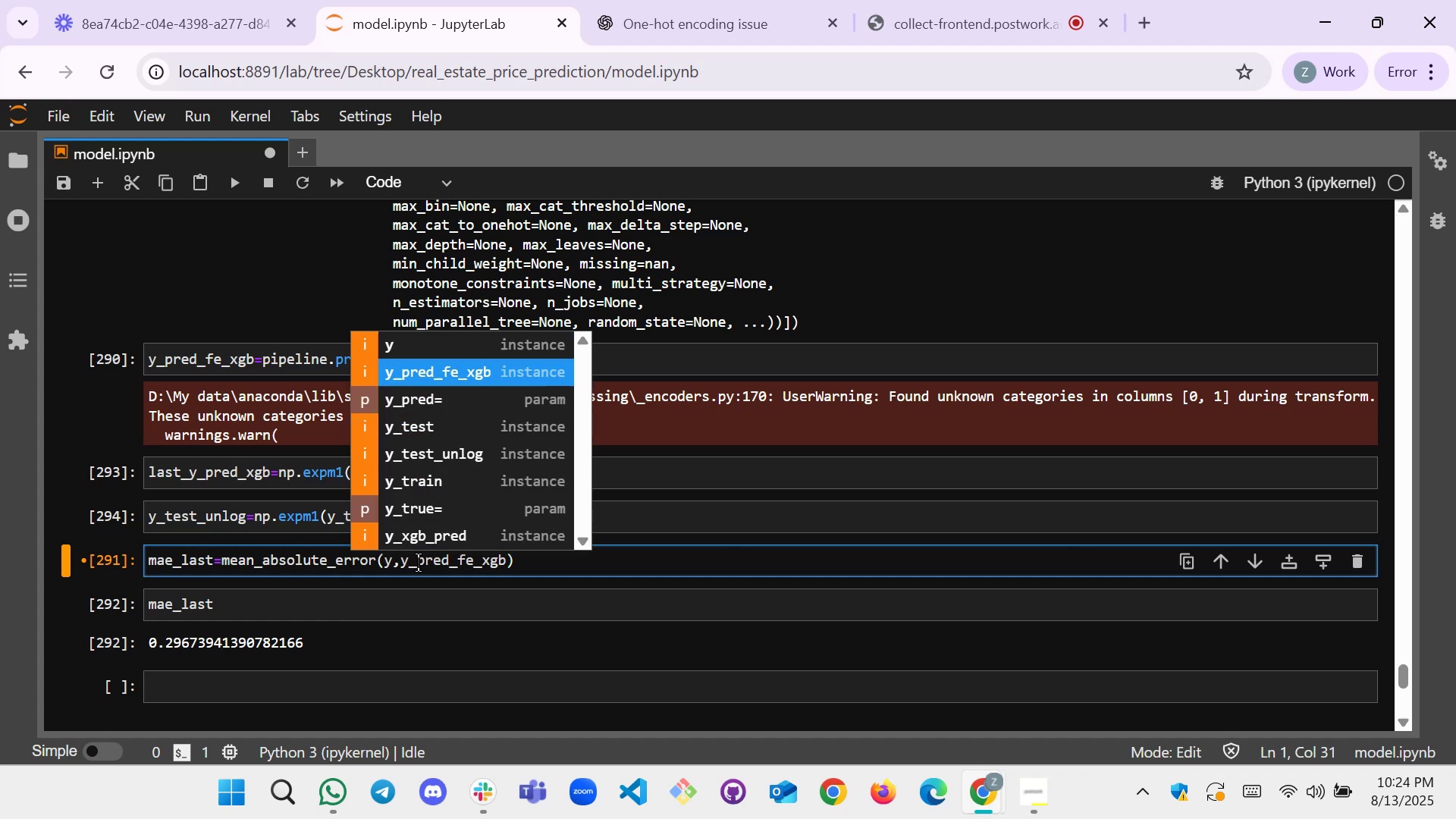 
key(ArrowDown)
 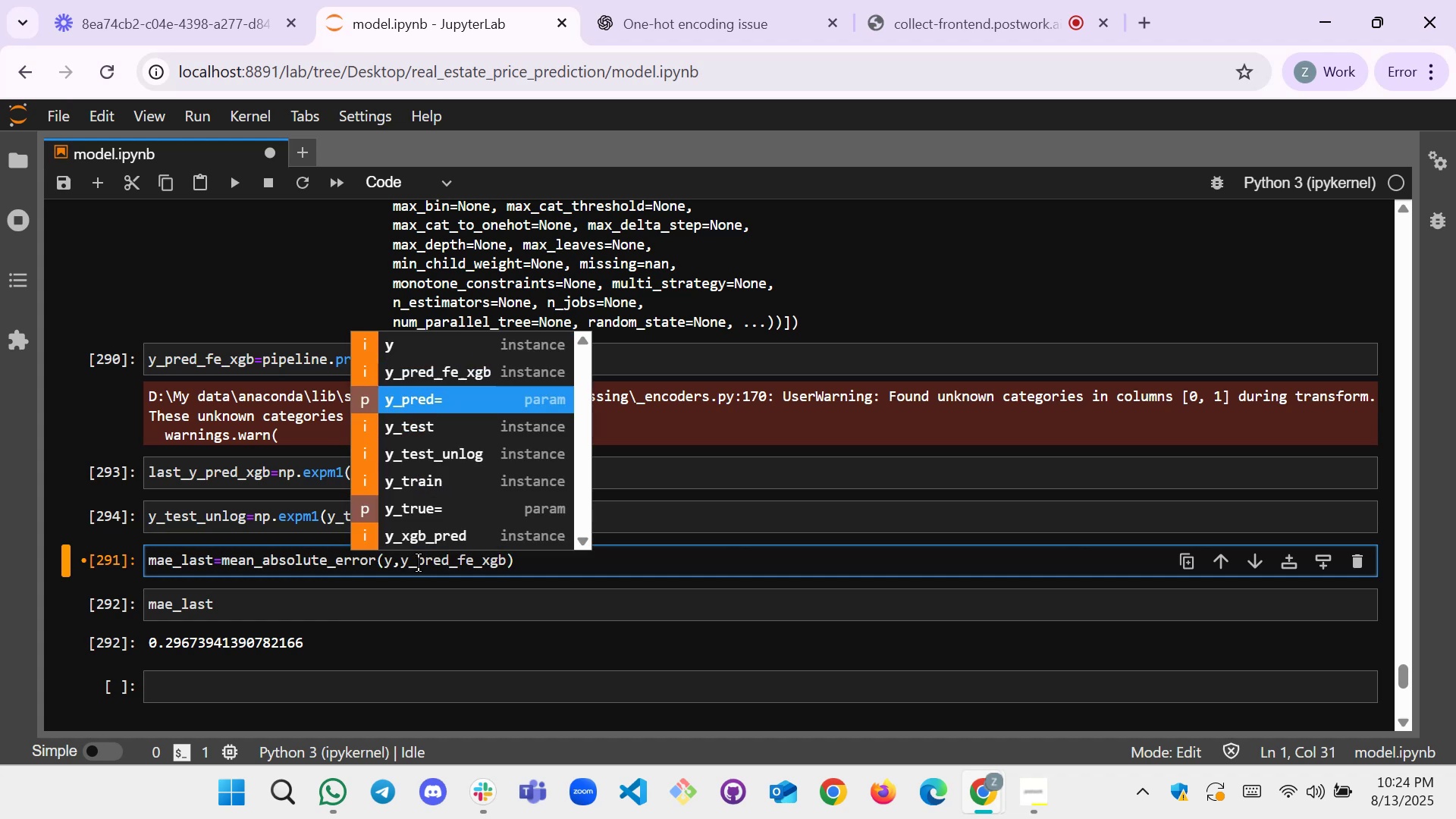 
key(ArrowDown)
 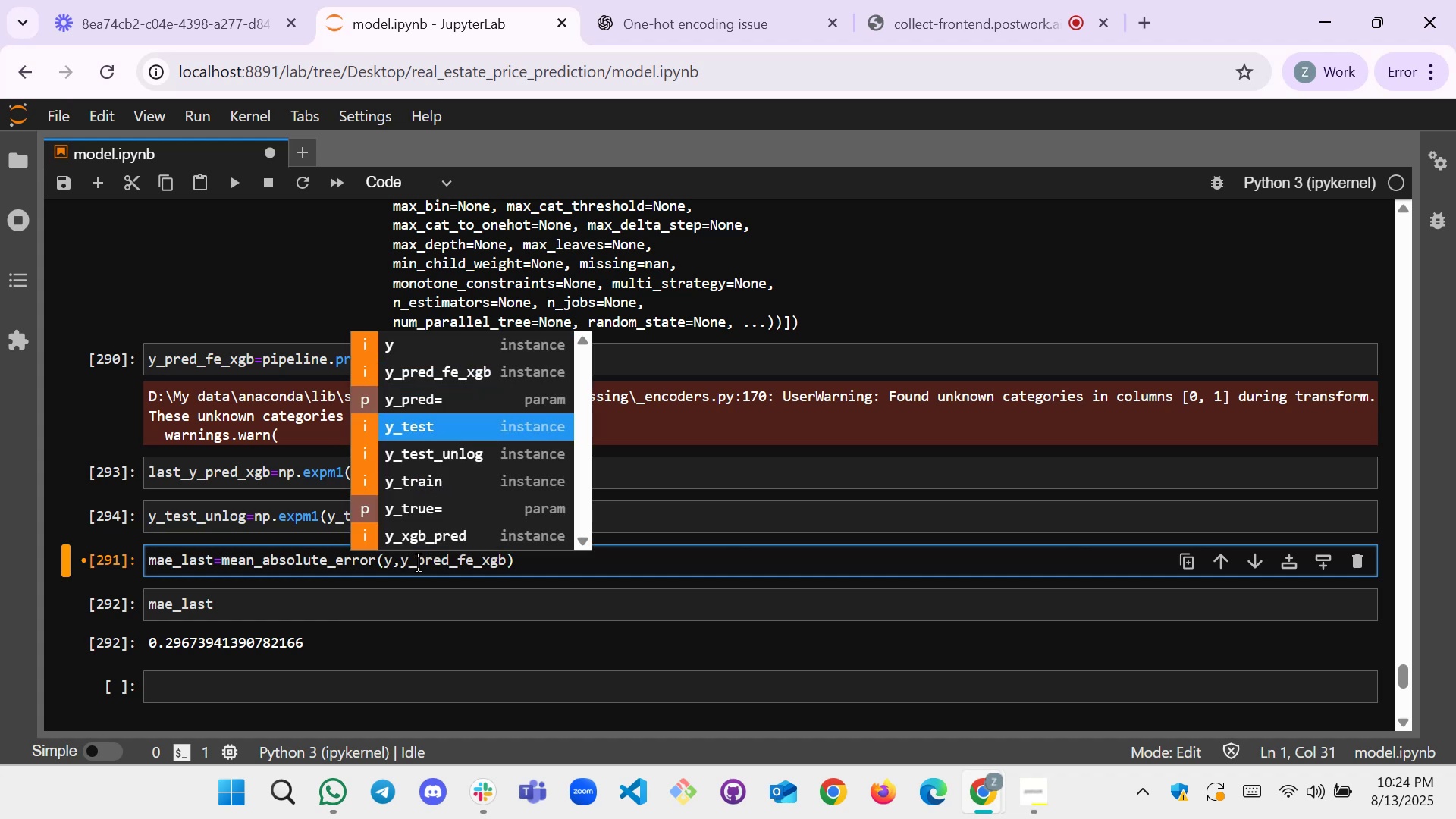 
key(ArrowDown)
 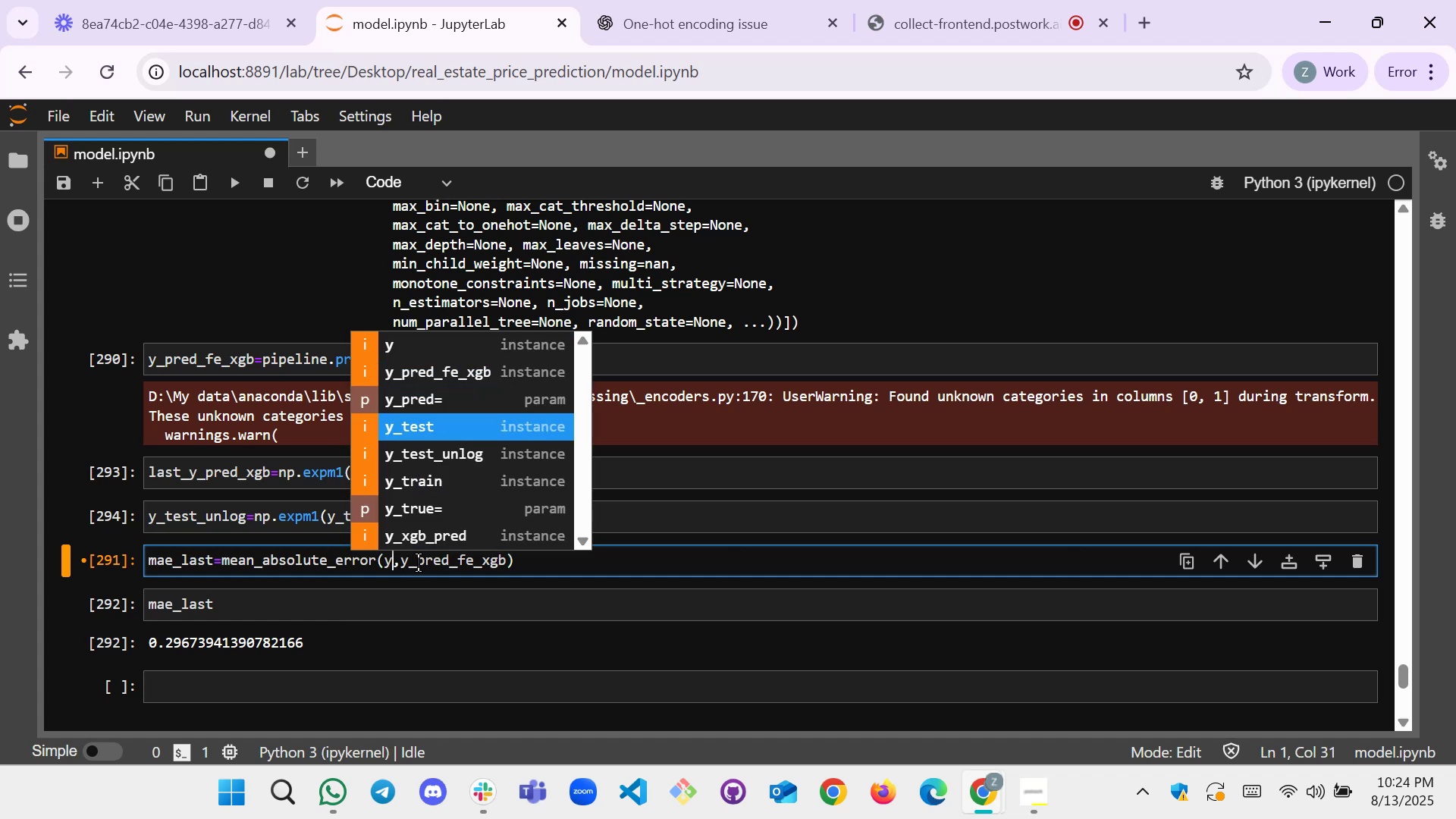 
key(ArrowDown)
 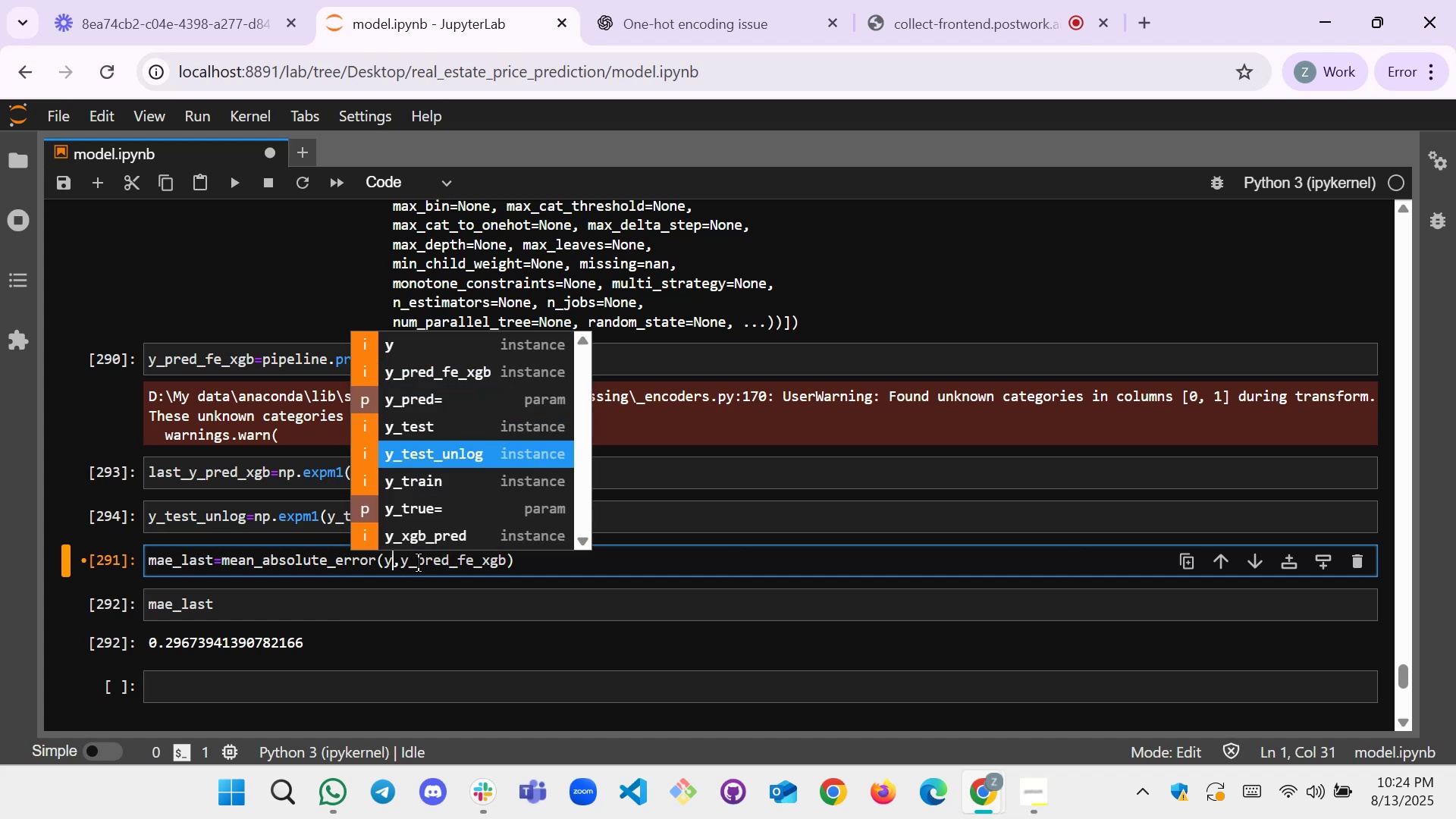 
key(ArrowDown)
 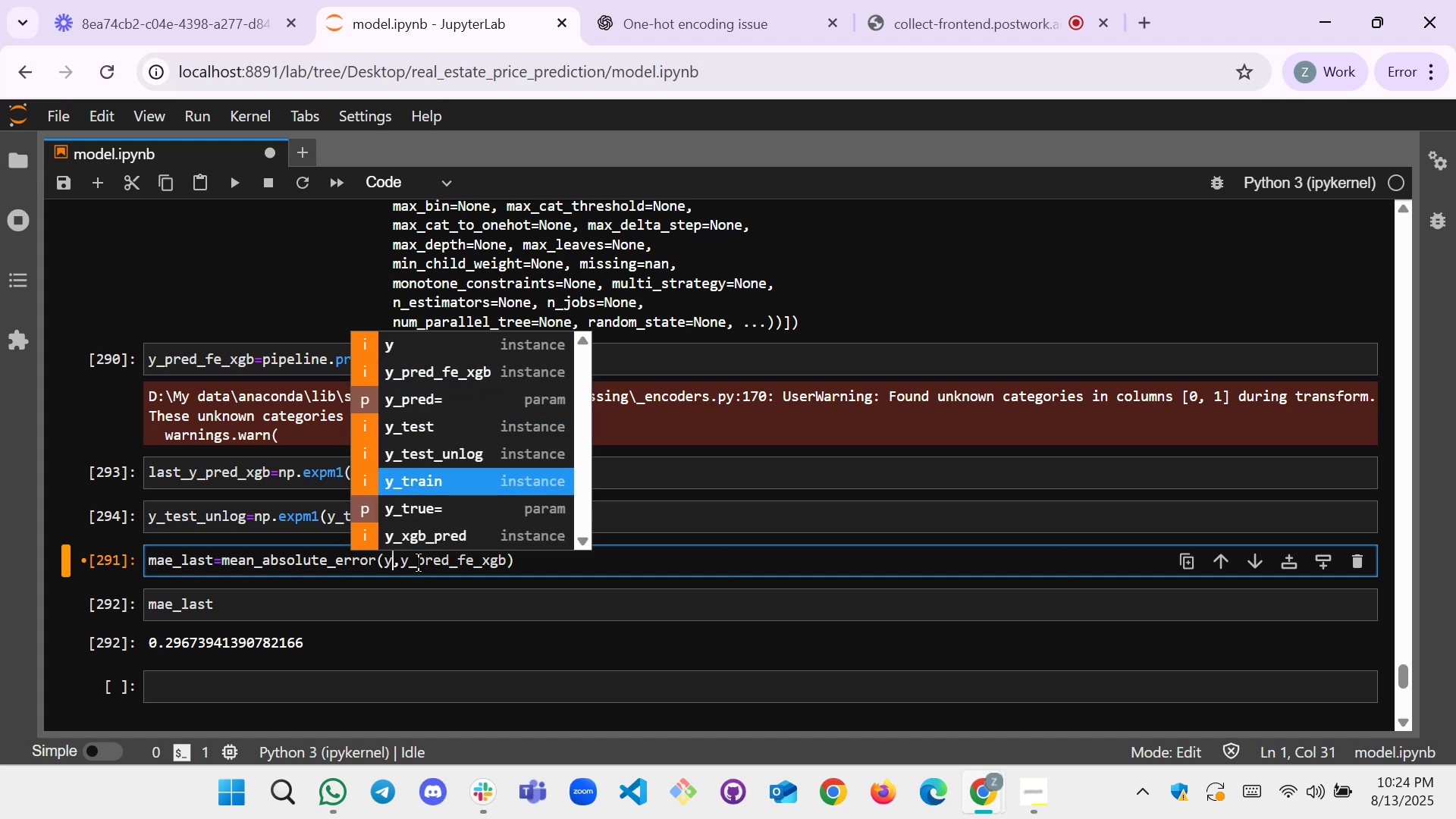 
key(ArrowDown)
 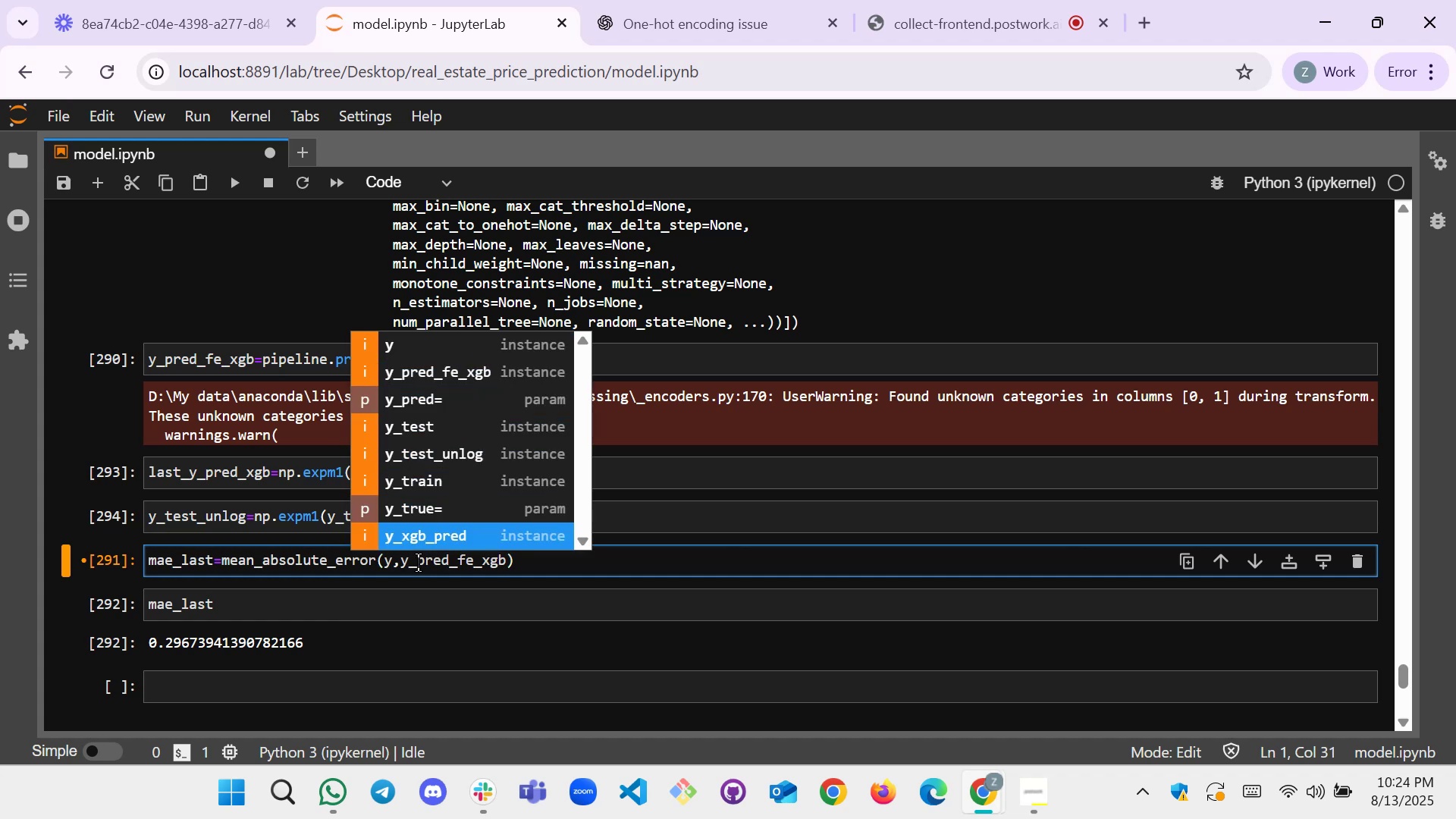 
key(ArrowUp)
 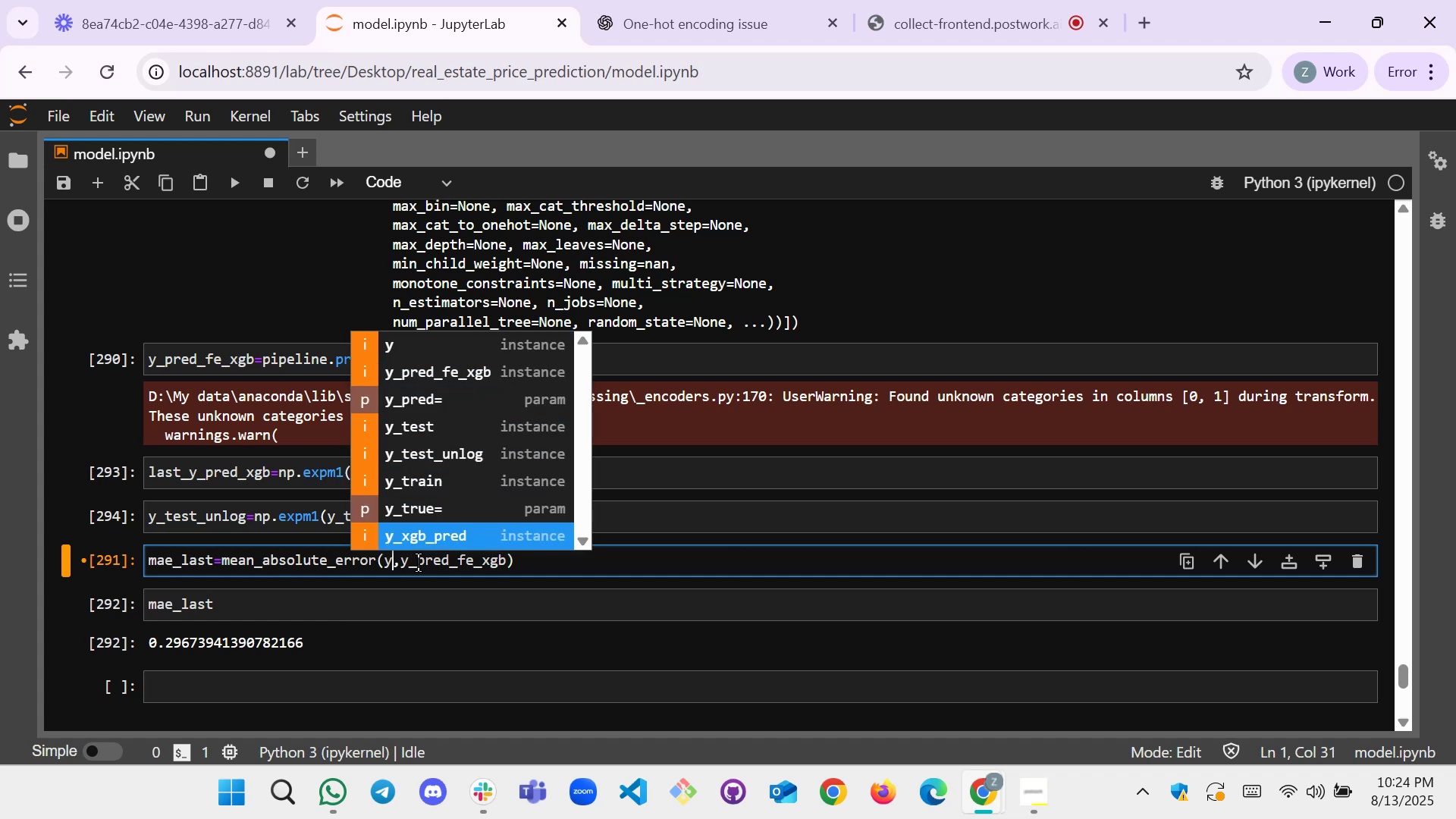 
key(ArrowUp)
 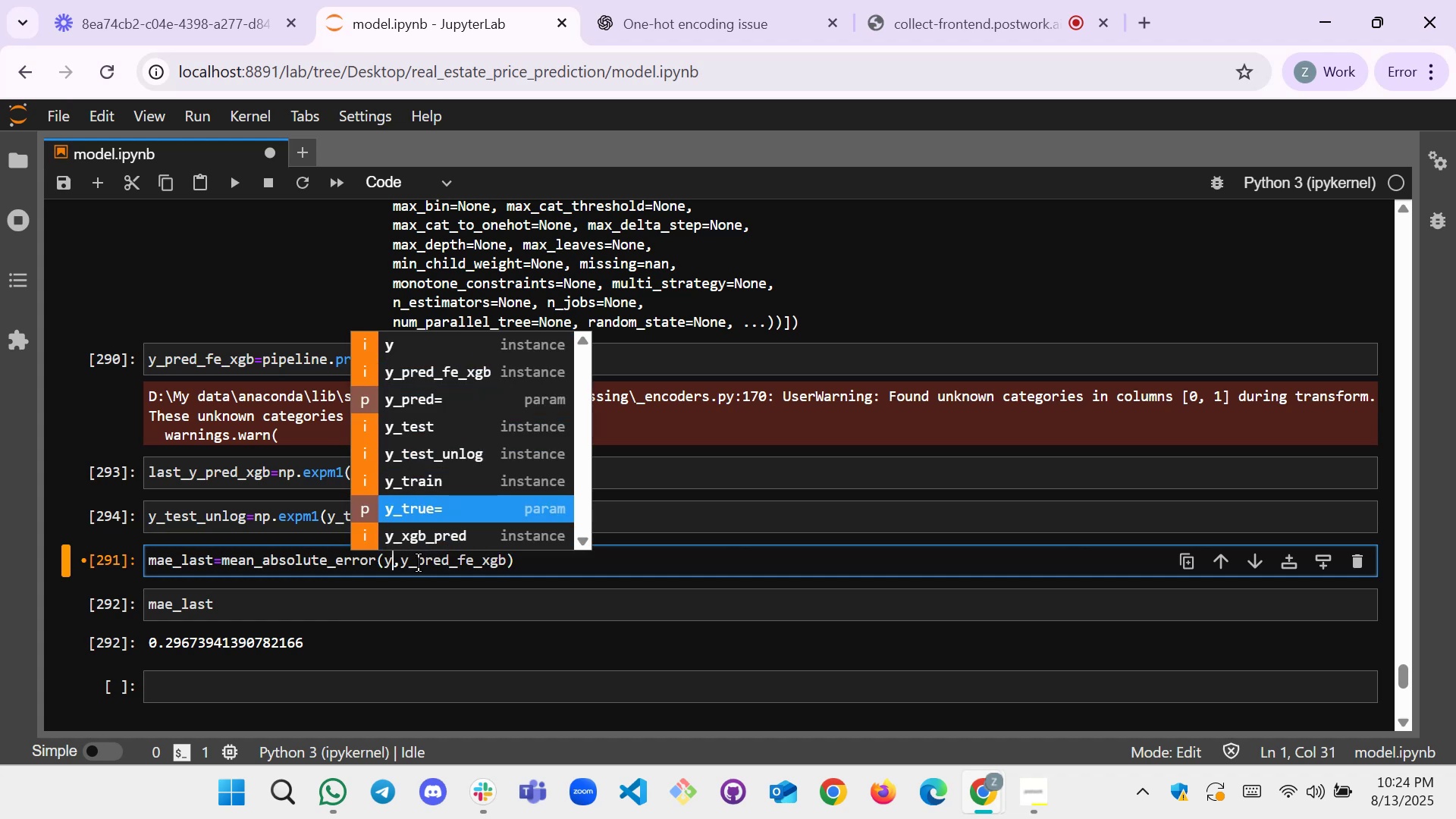 
key(ArrowUp)
 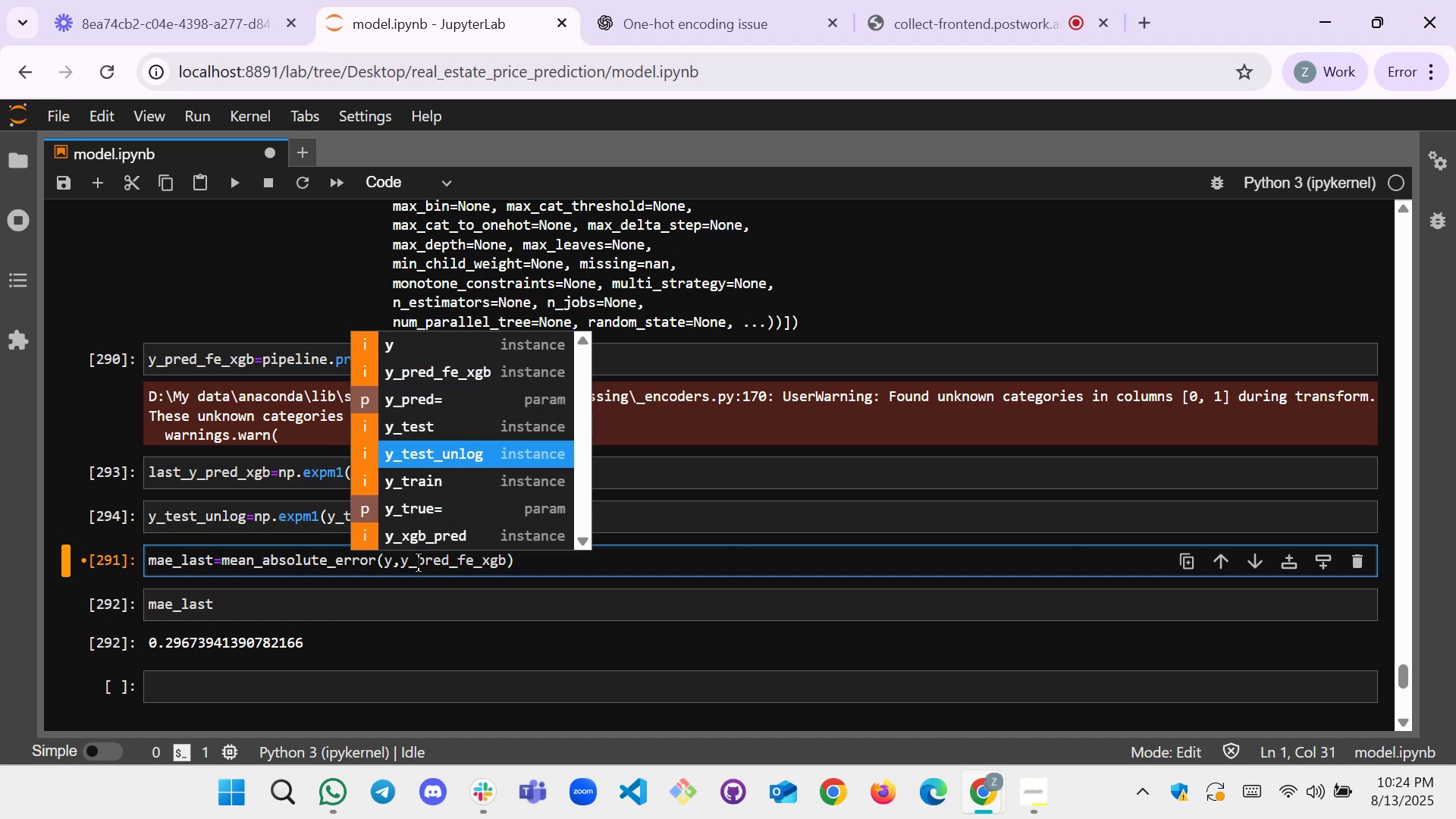 
key(Enter)
 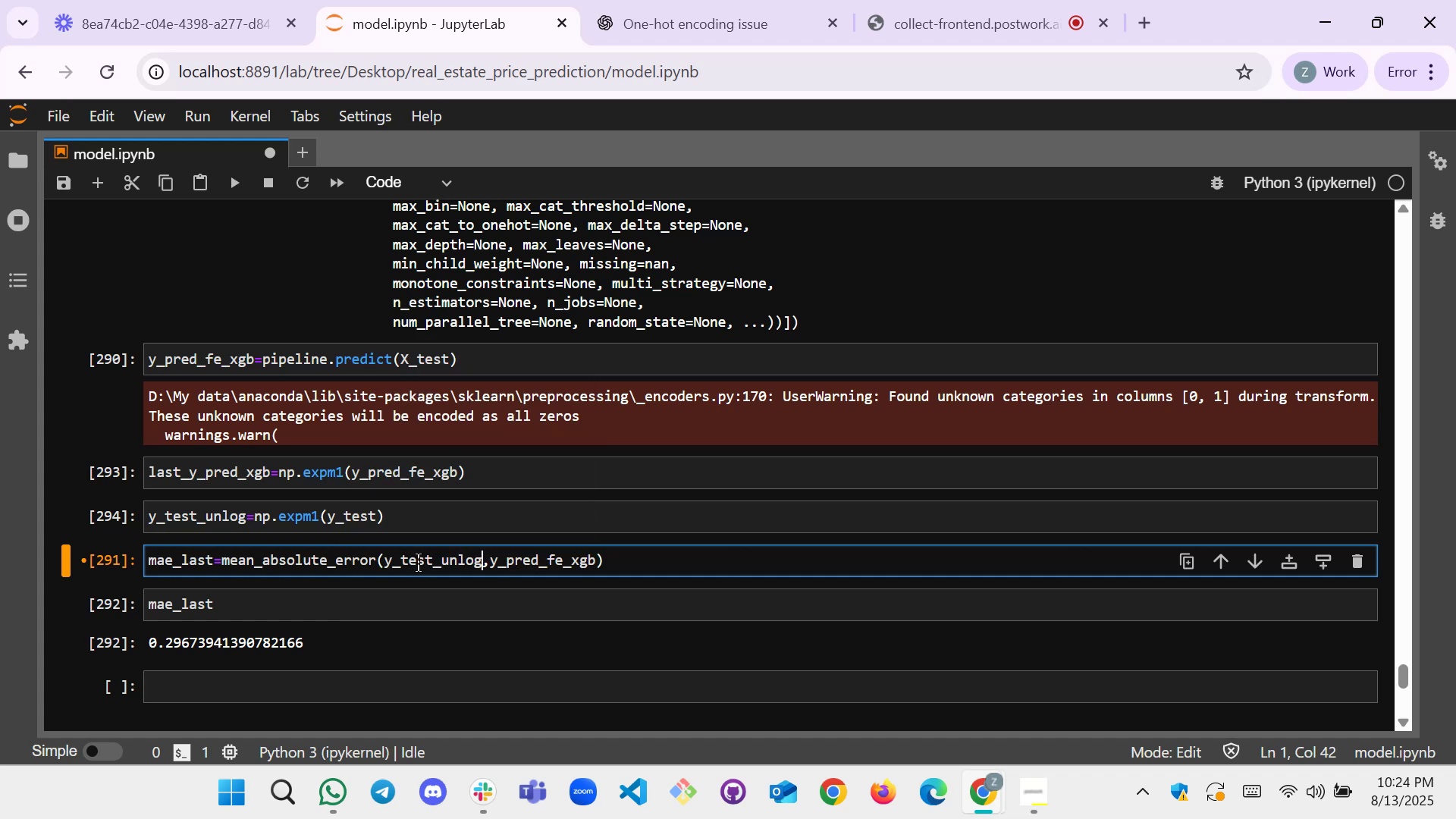 
hold_key(key=ArrowRight, duration=0.63)
 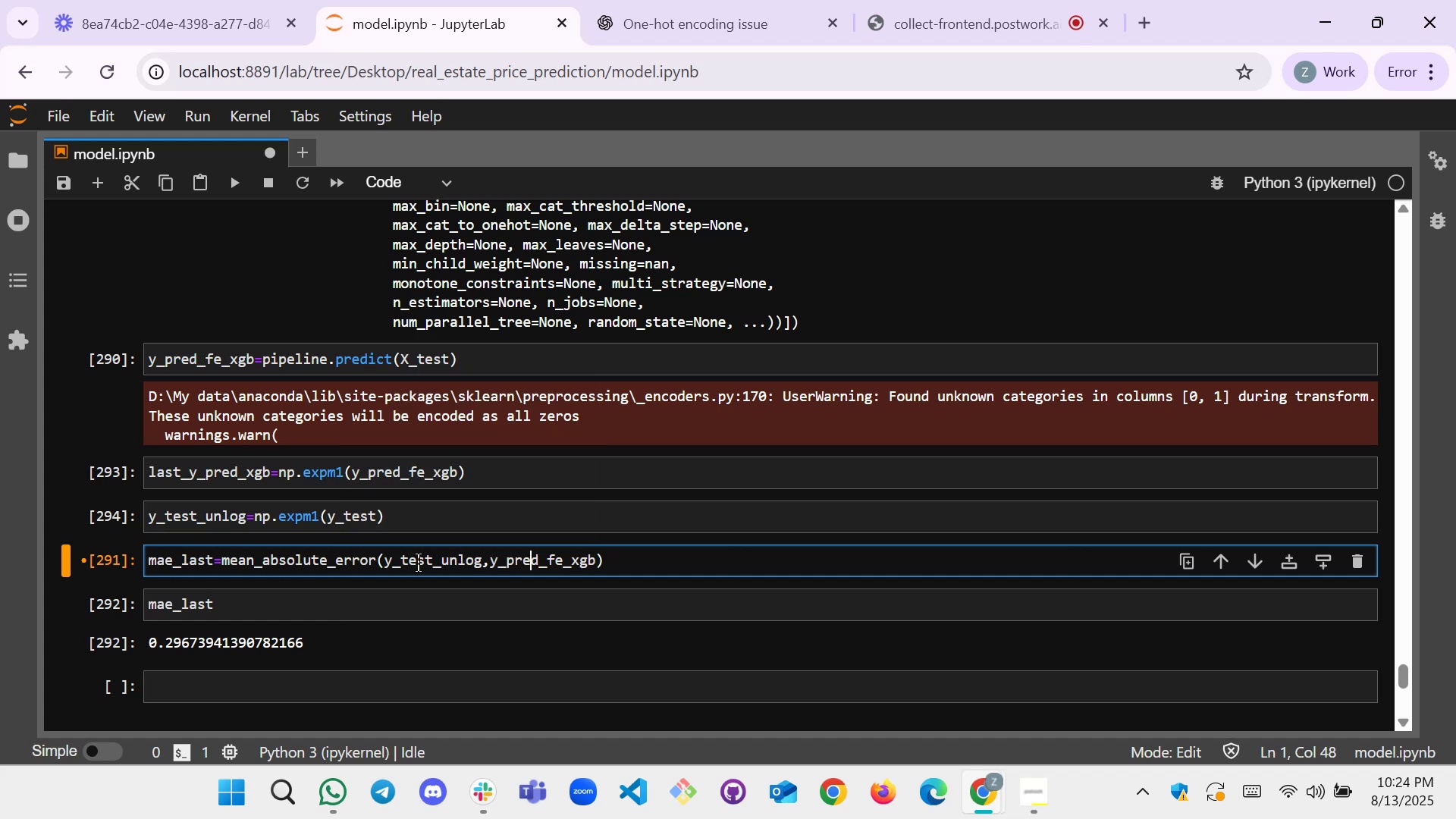 
key(ArrowRight)
 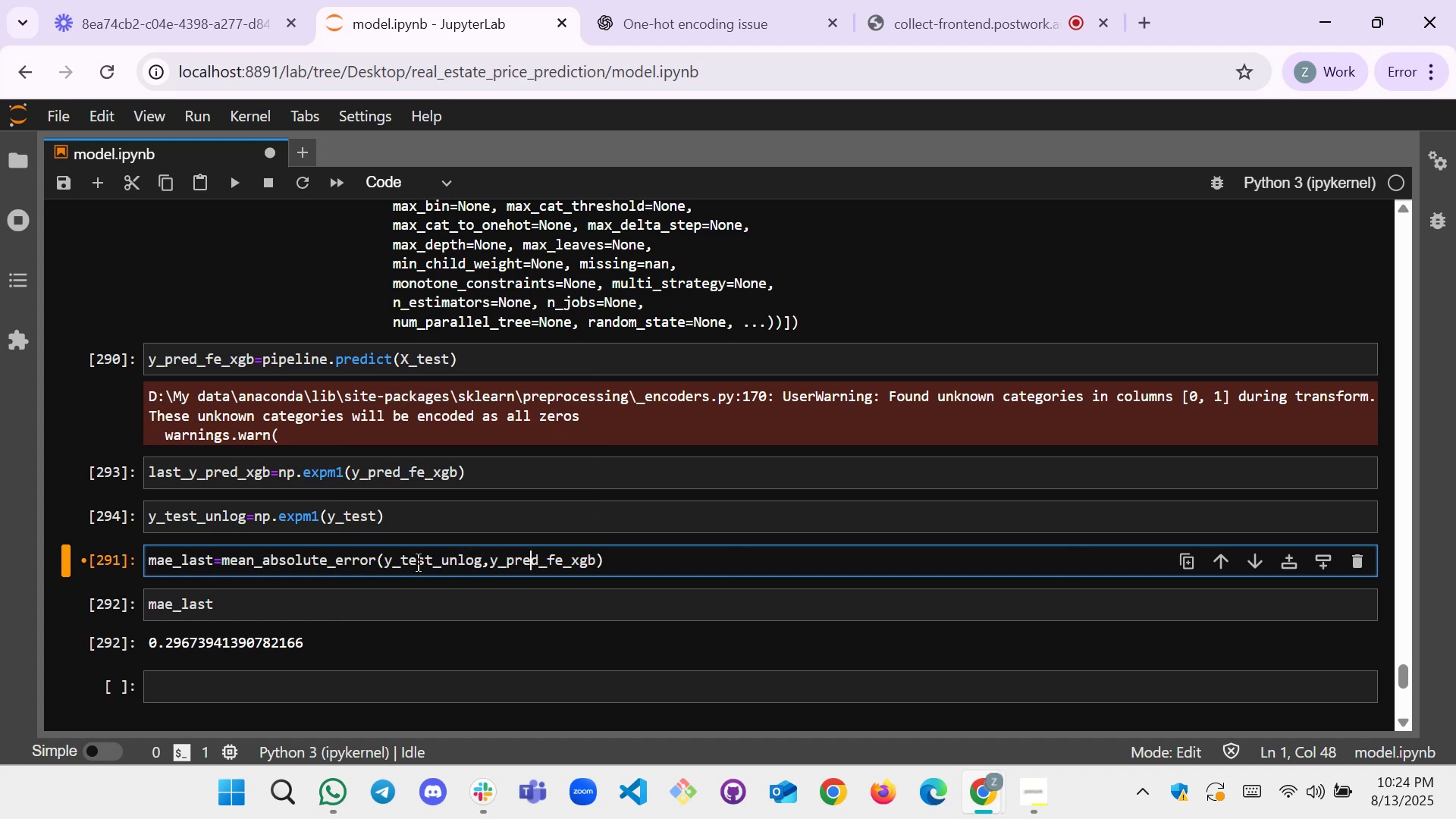 
key(ArrowRight)
 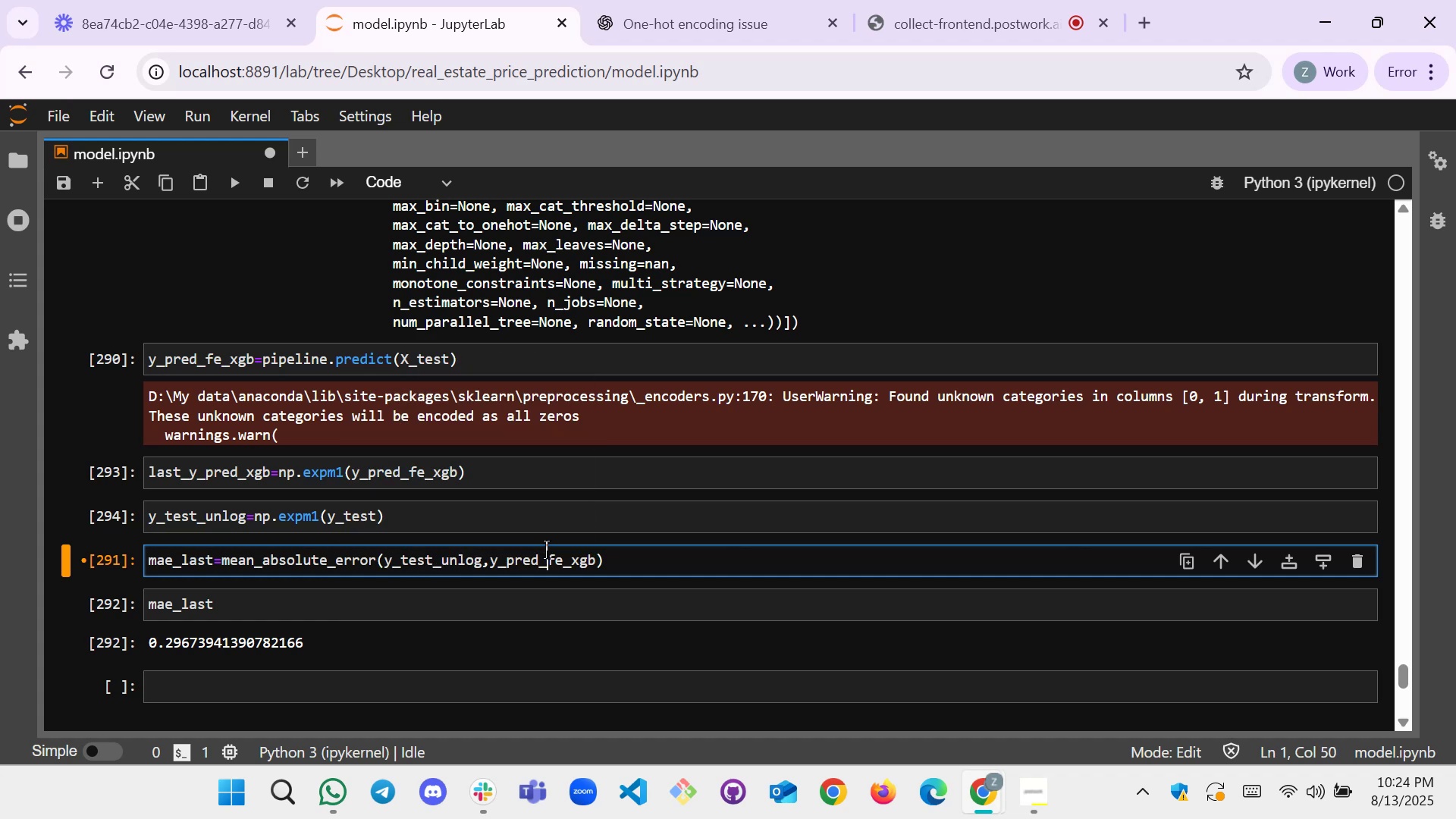 
double_click([547, 558])
 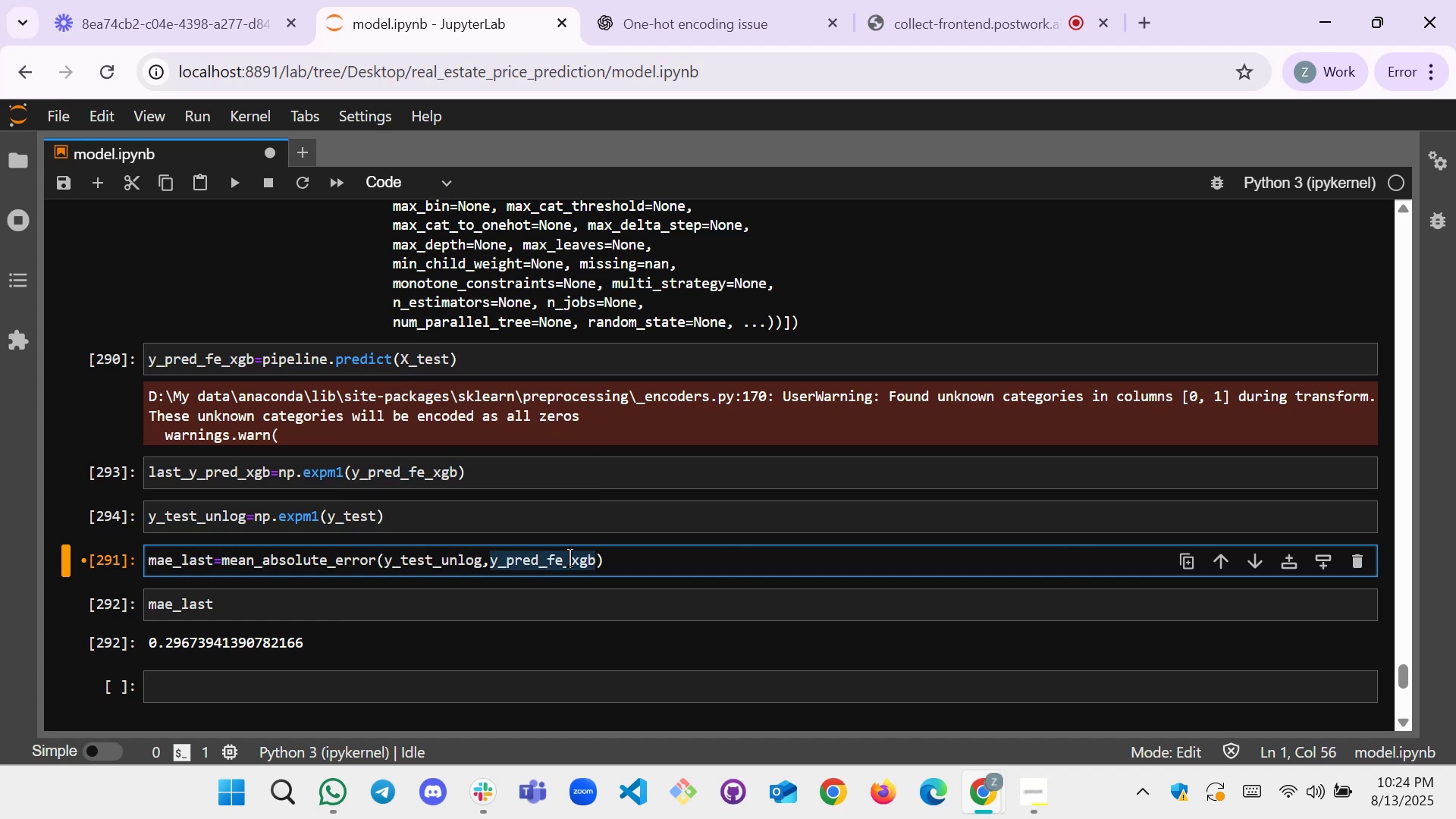 
key(Backspace)
type(las)
key(Tab)
 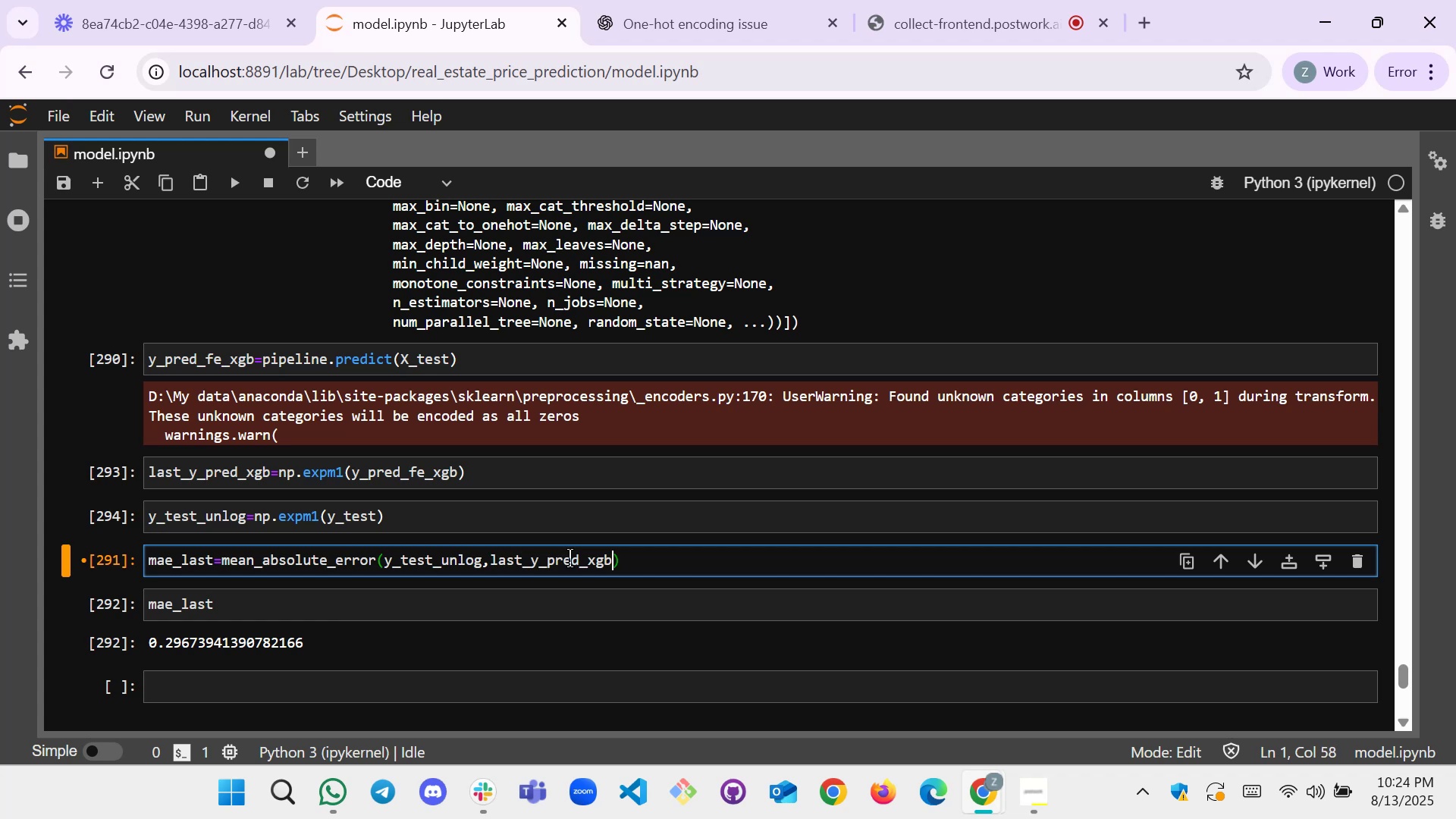 
key(Shift+Enter)
 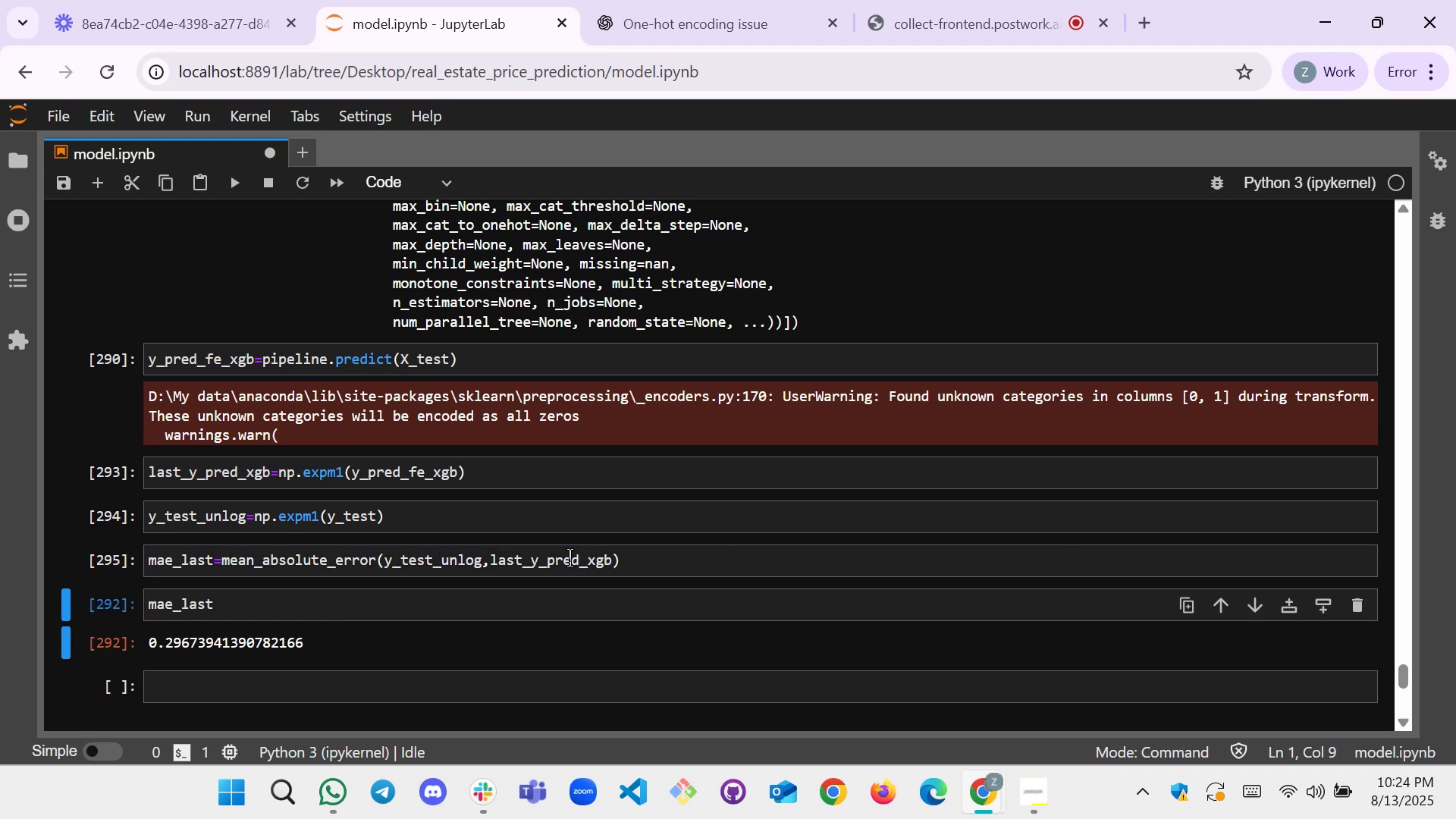 
key(Shift+Enter)
 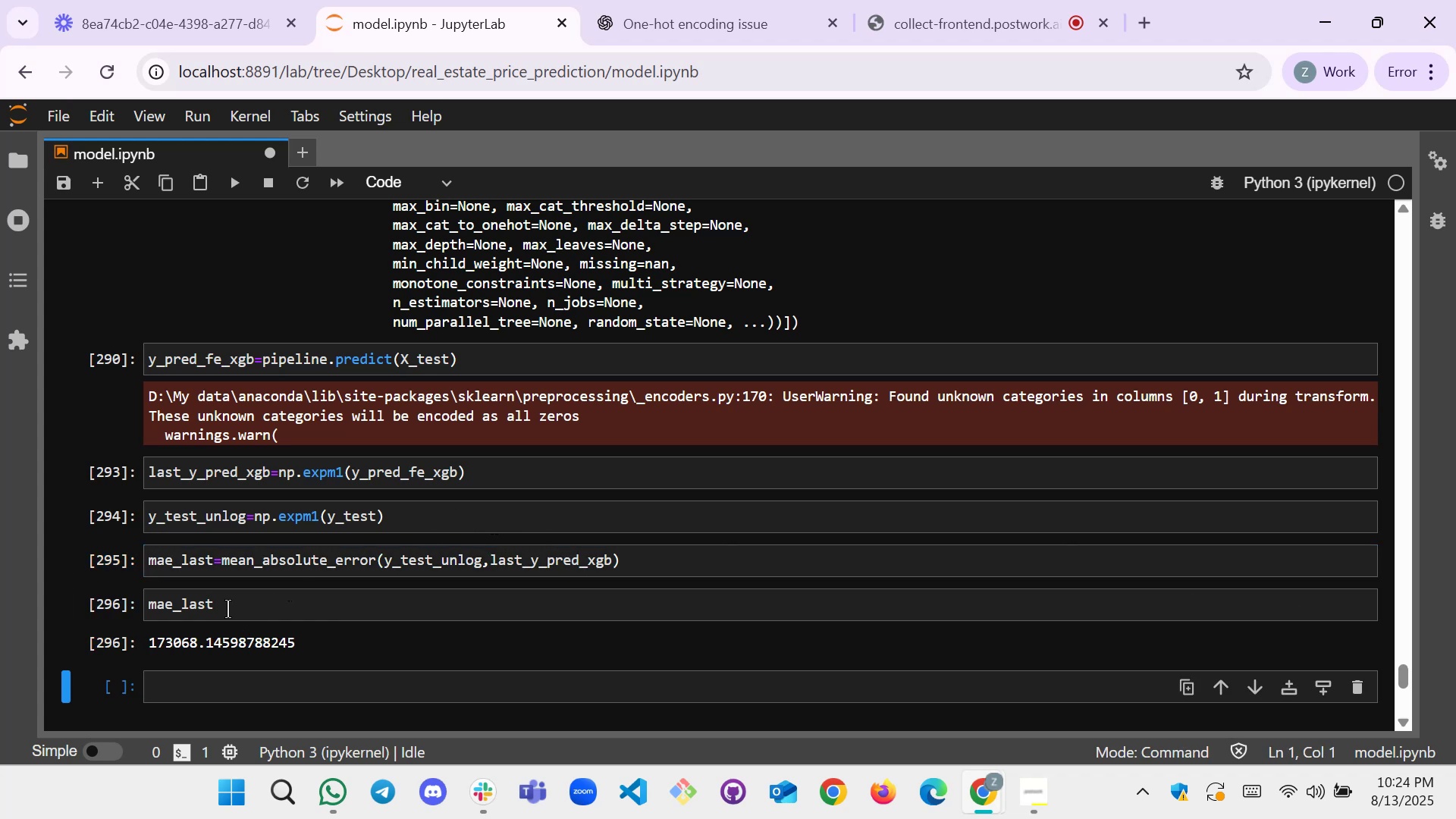 
wait(10.12)
 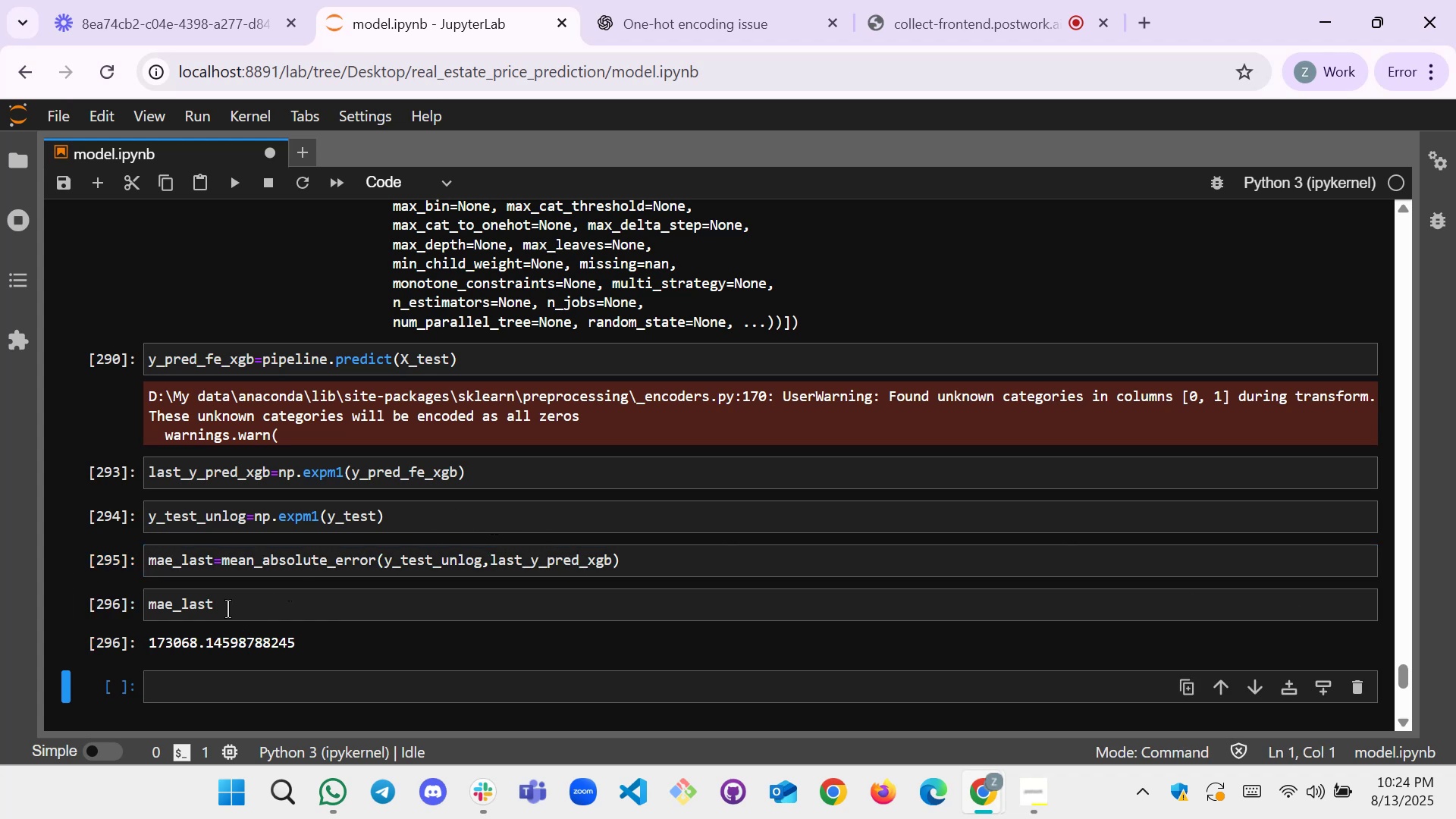 
scroll: coordinate [233, 551], scroll_direction: up, amount: 1.0
 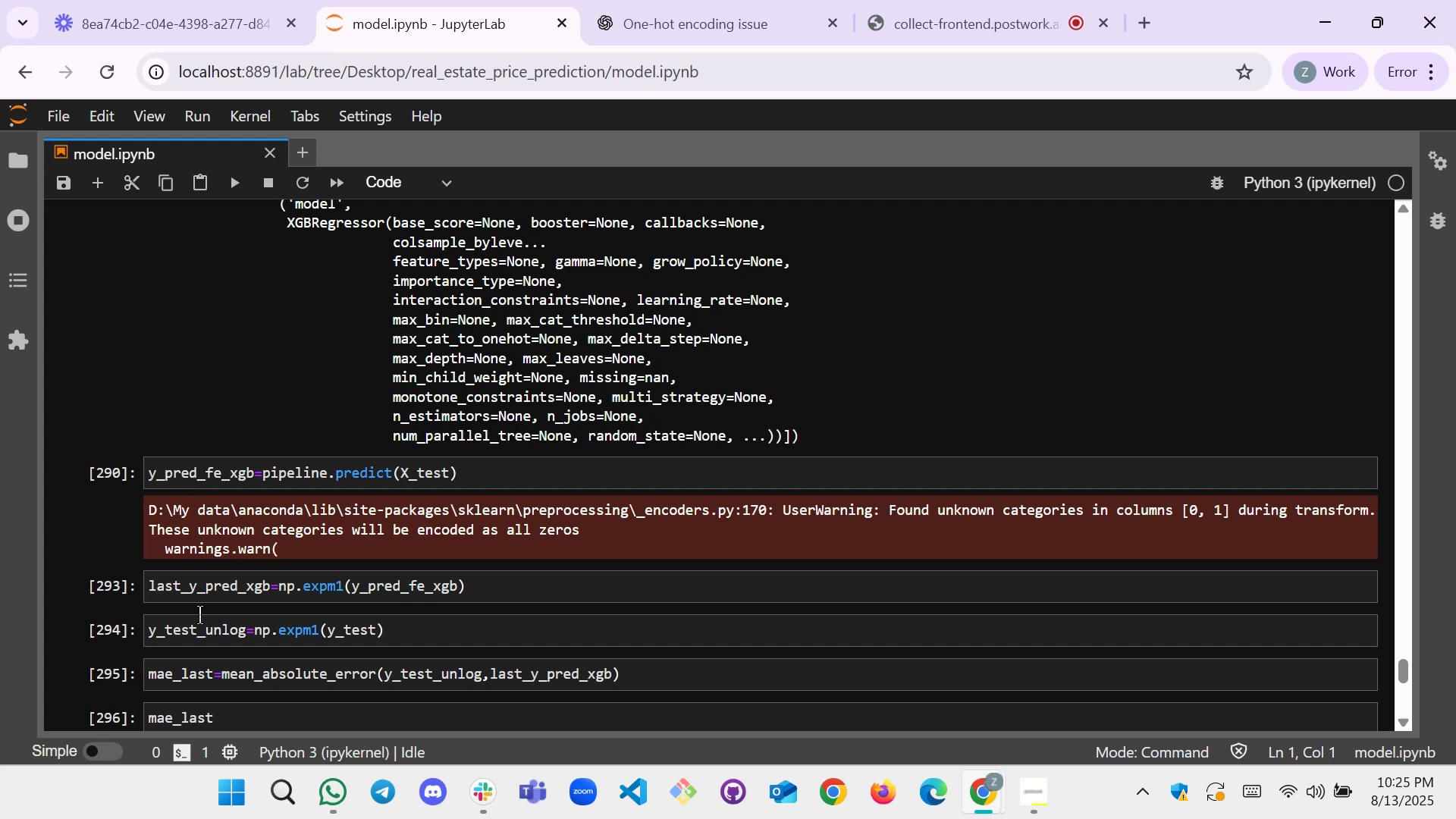 
wait(40.34)
 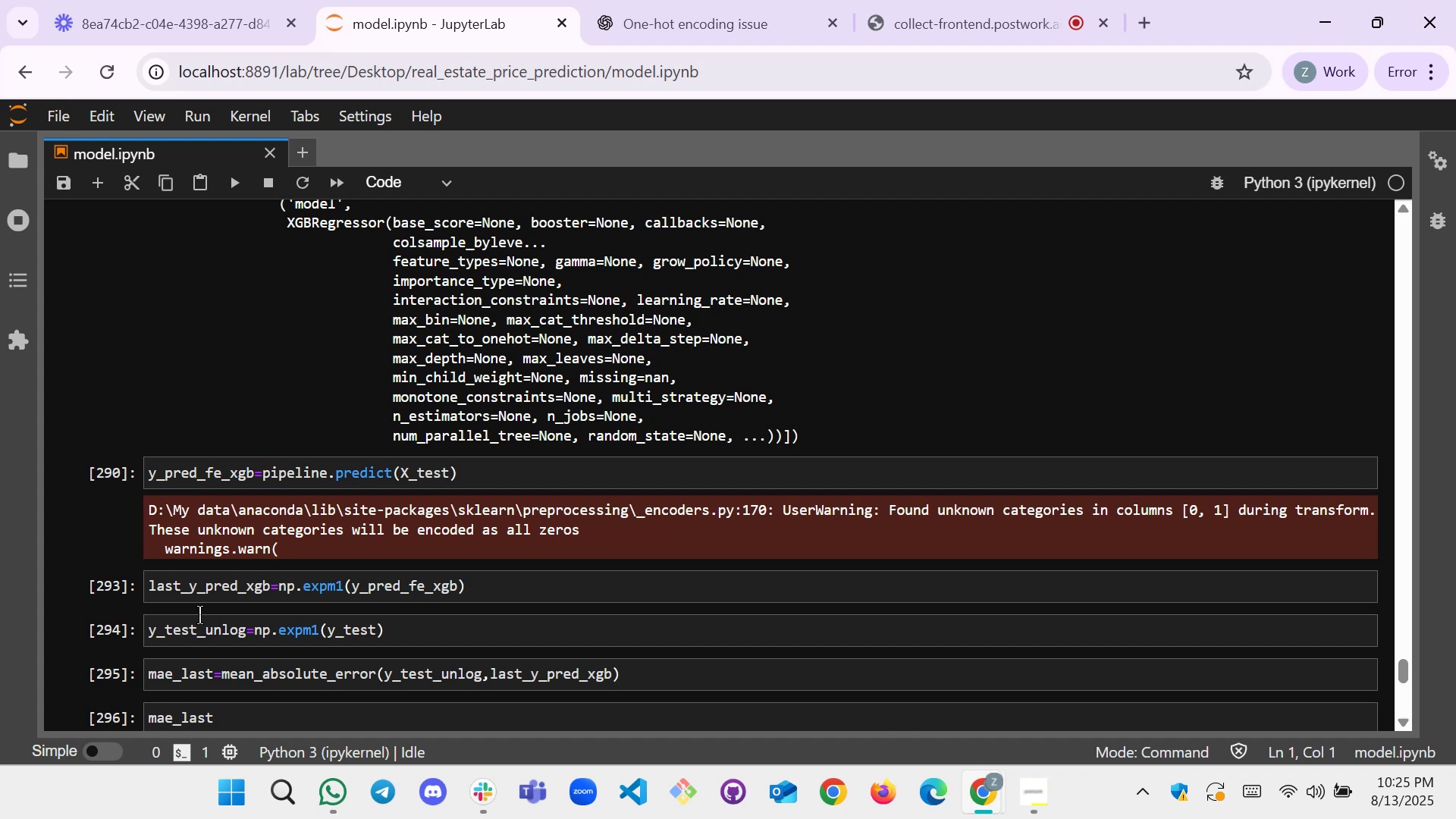 
scroll: coordinate [185, 497], scroll_direction: down, amount: 2.0
 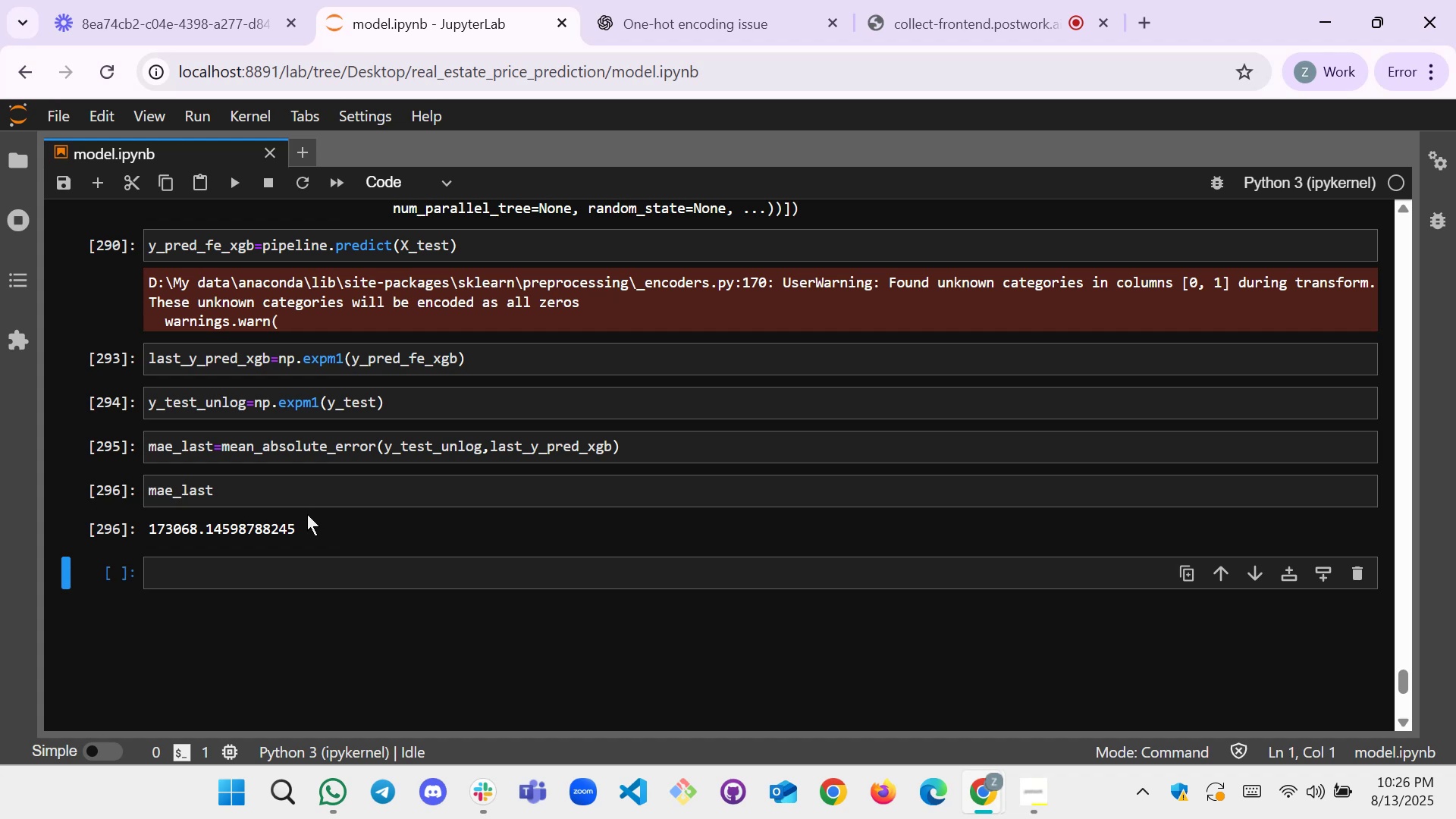 
wait(59.71)
 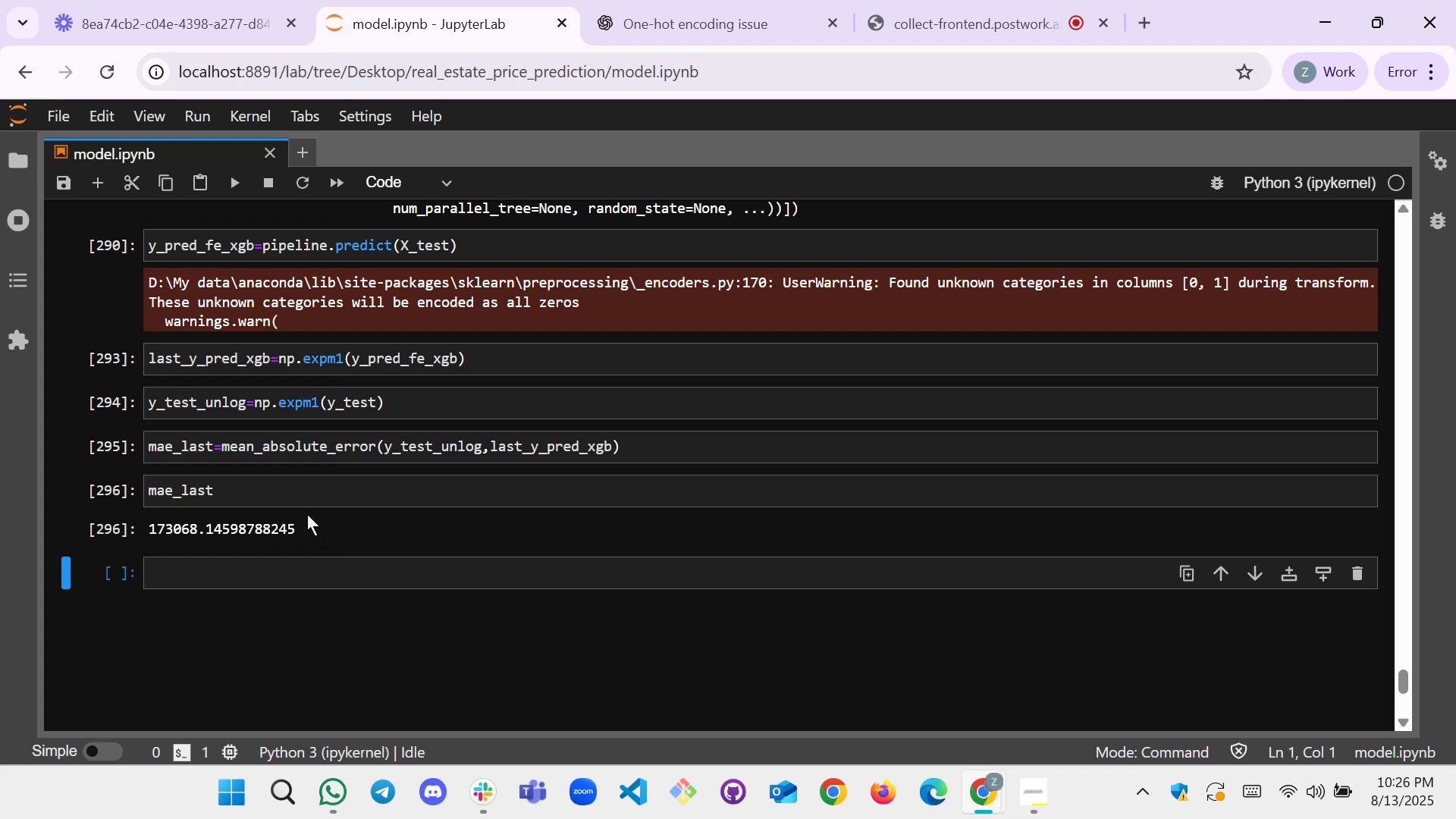 
scroll: coordinate [441, 475], scroll_direction: none, amount: 0.0
 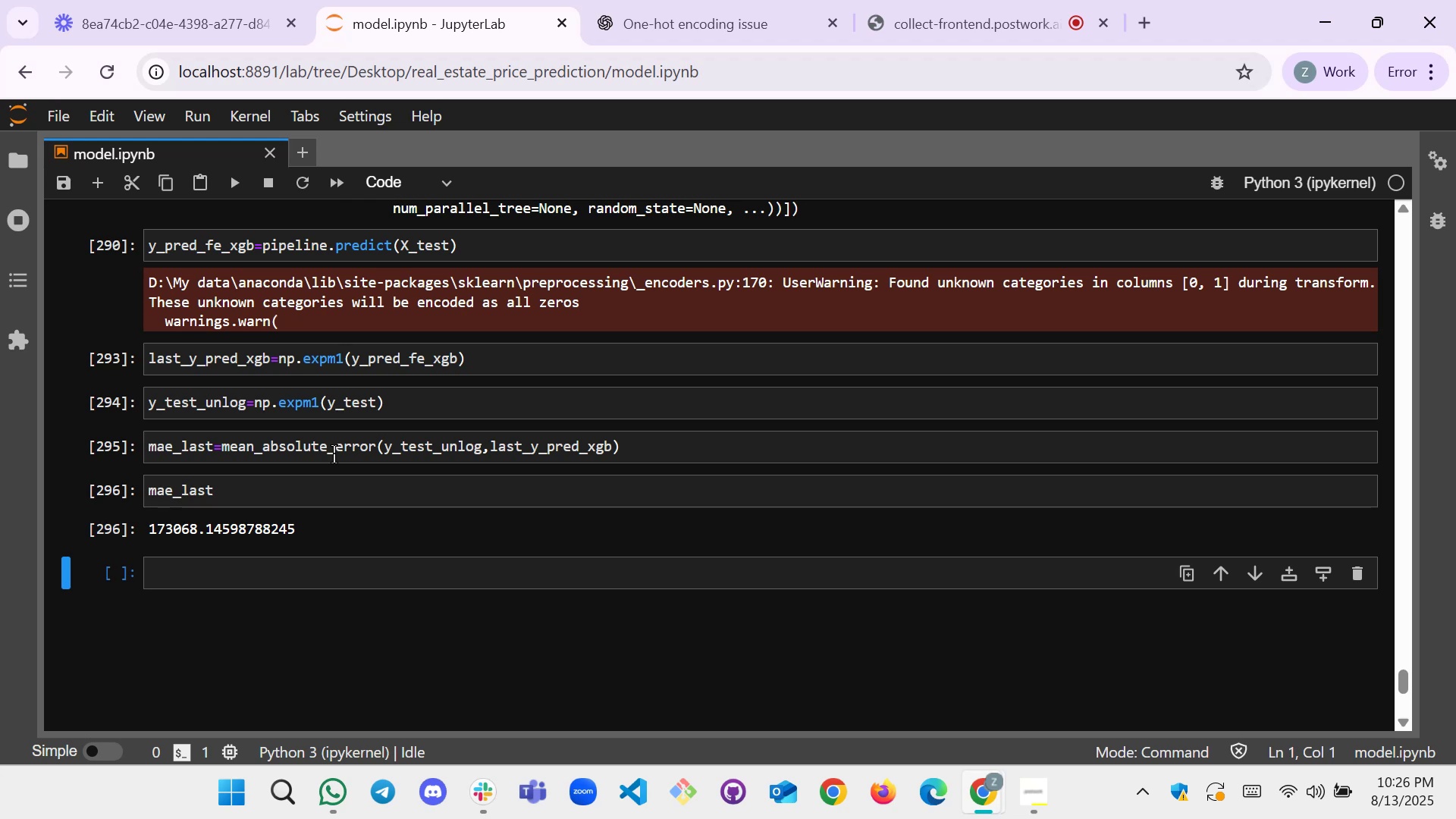 
wait(20.46)
 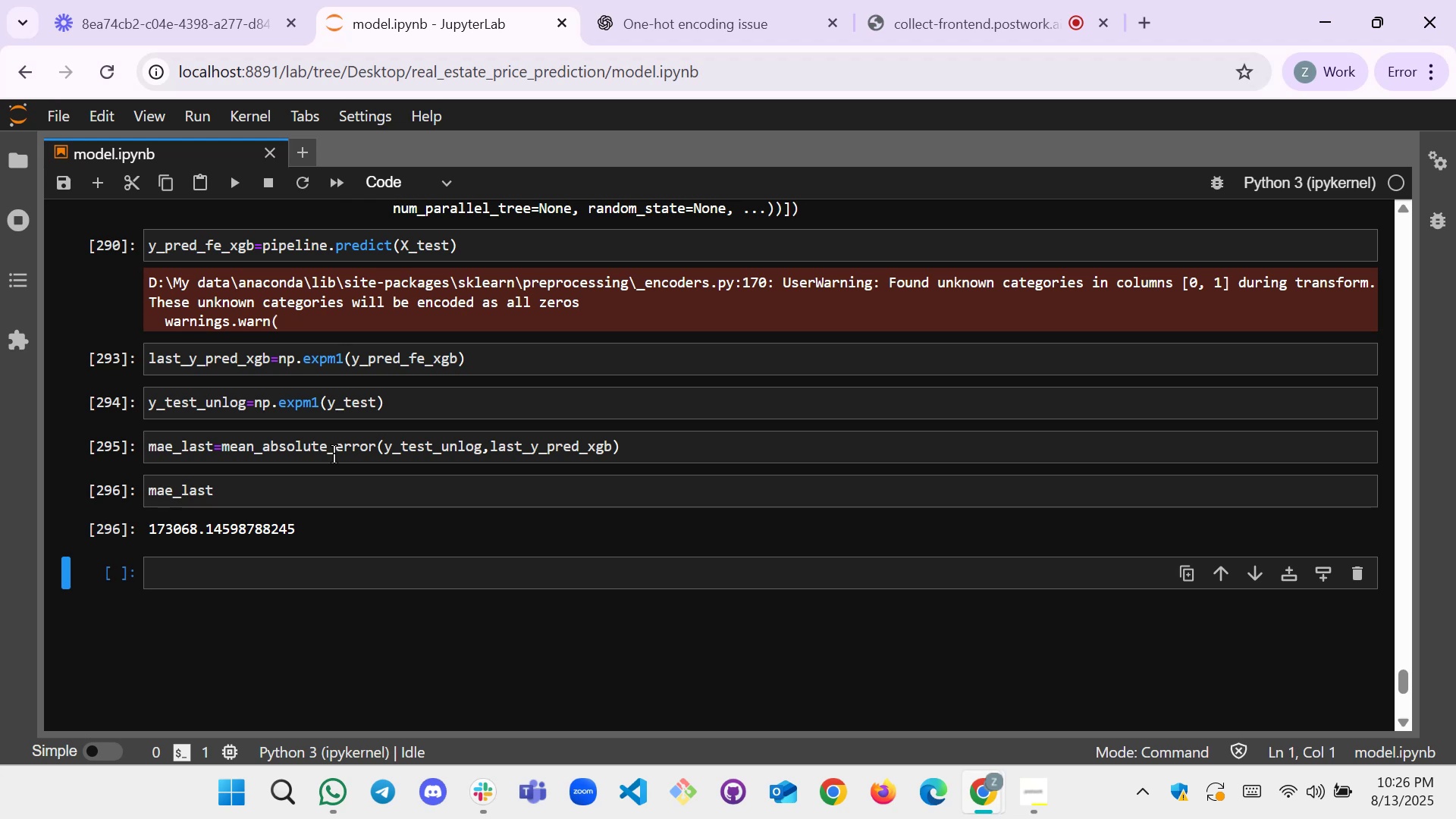 
scroll: coordinate [500, 283], scroll_direction: up, amount: 19.0
 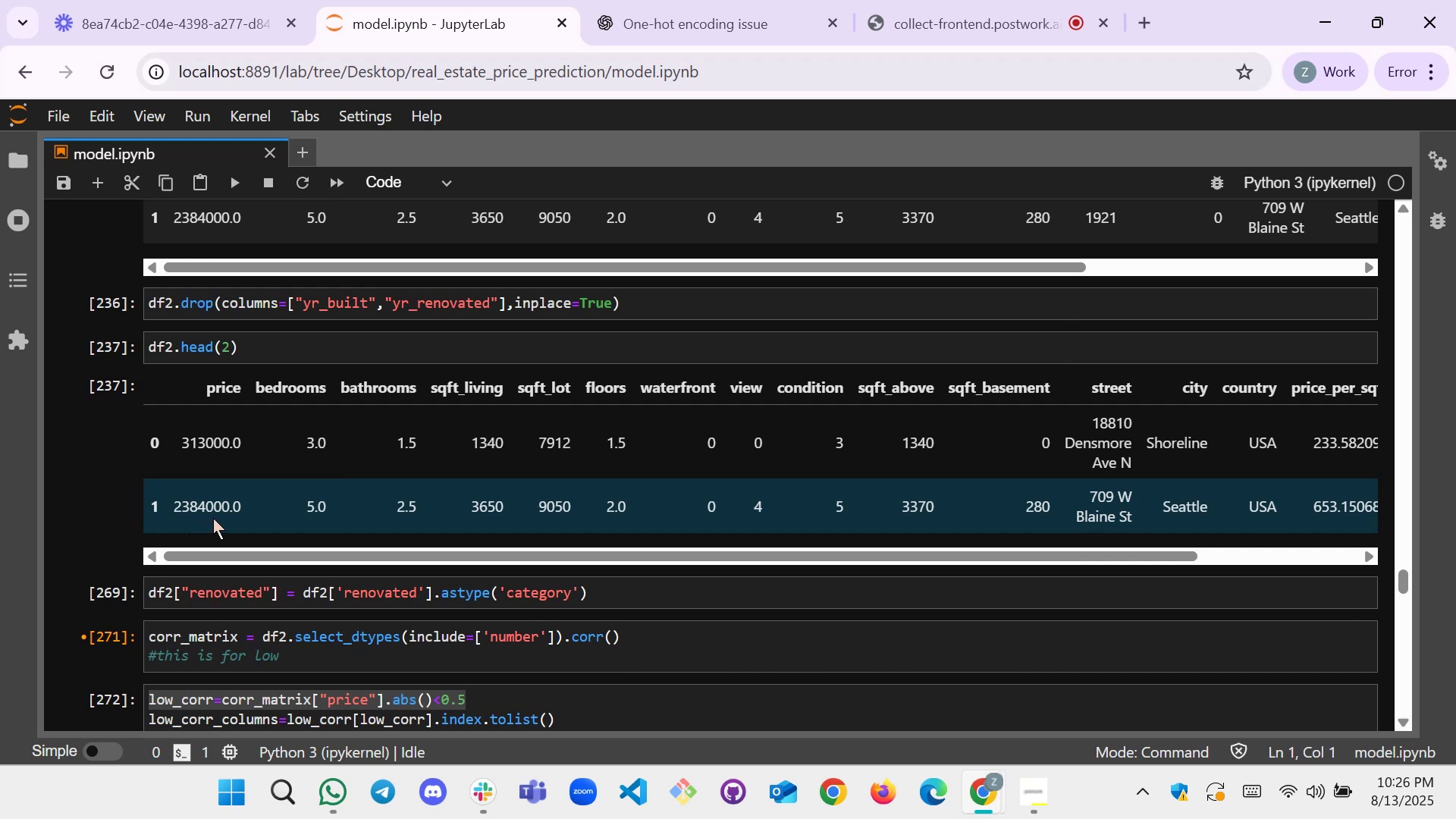 
scroll: coordinate [261, 504], scroll_direction: none, amount: 0.0
 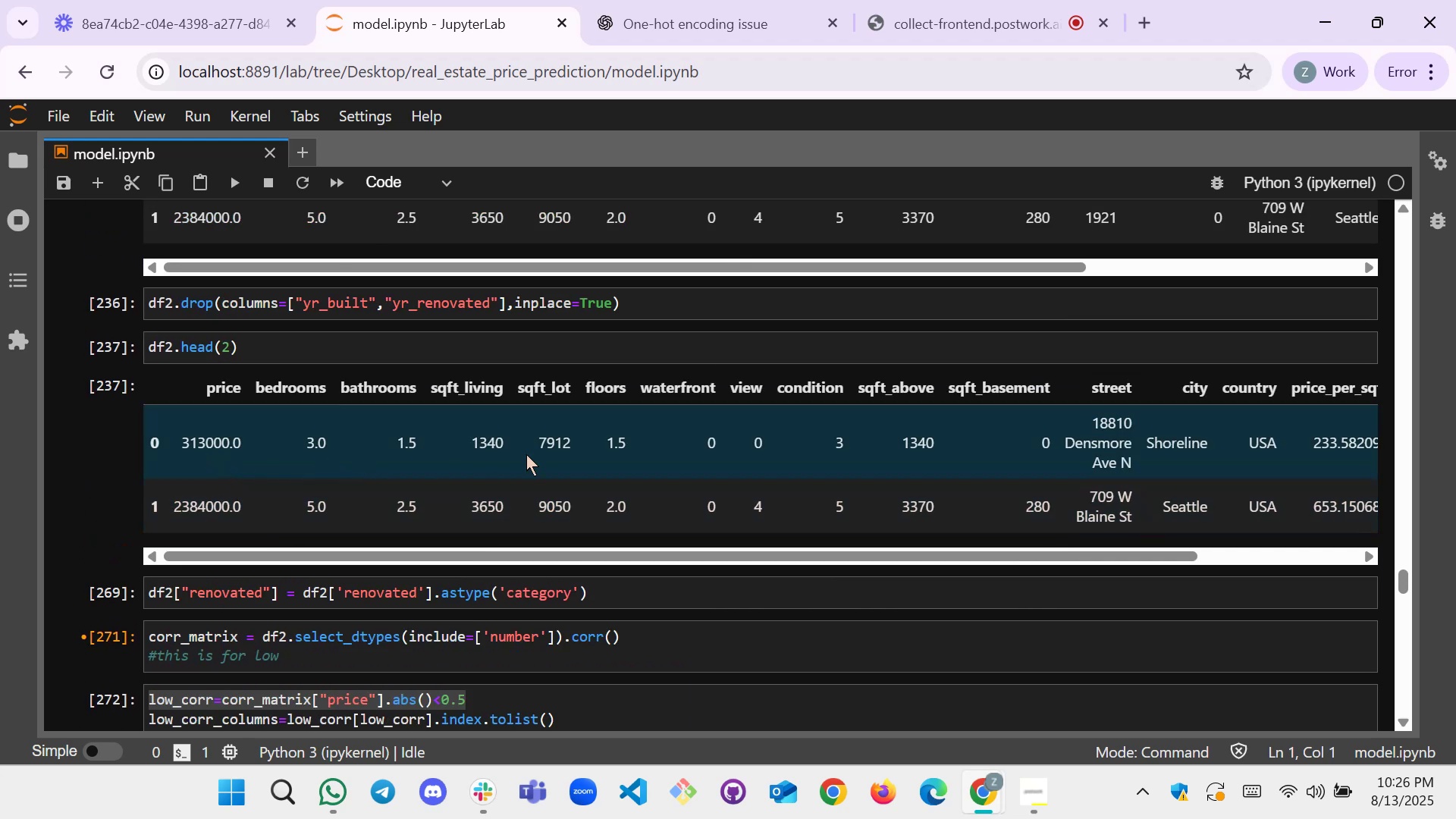 
wait(7.46)
 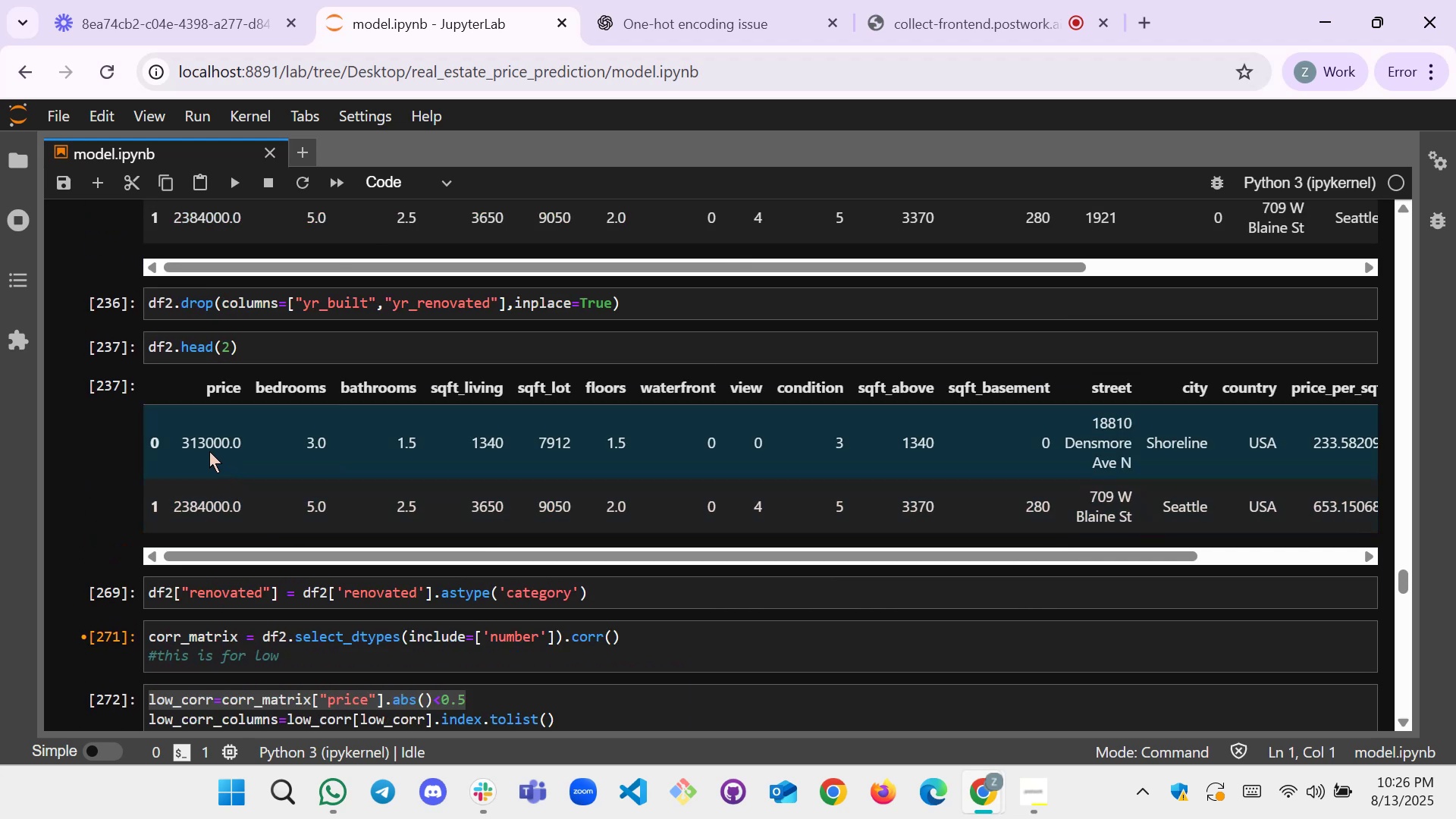 
left_click([229, 340])
 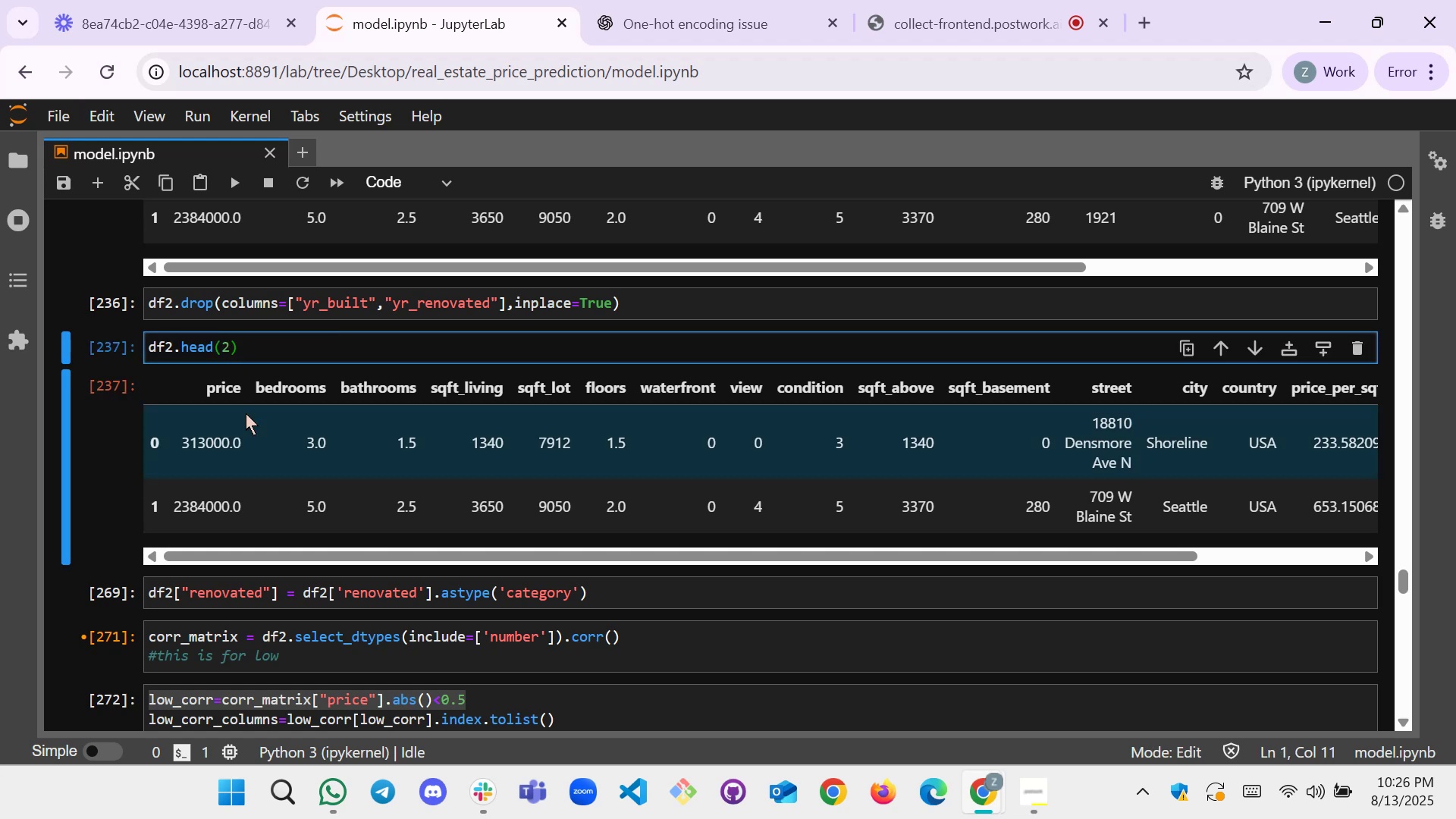 
key(Backspace)
 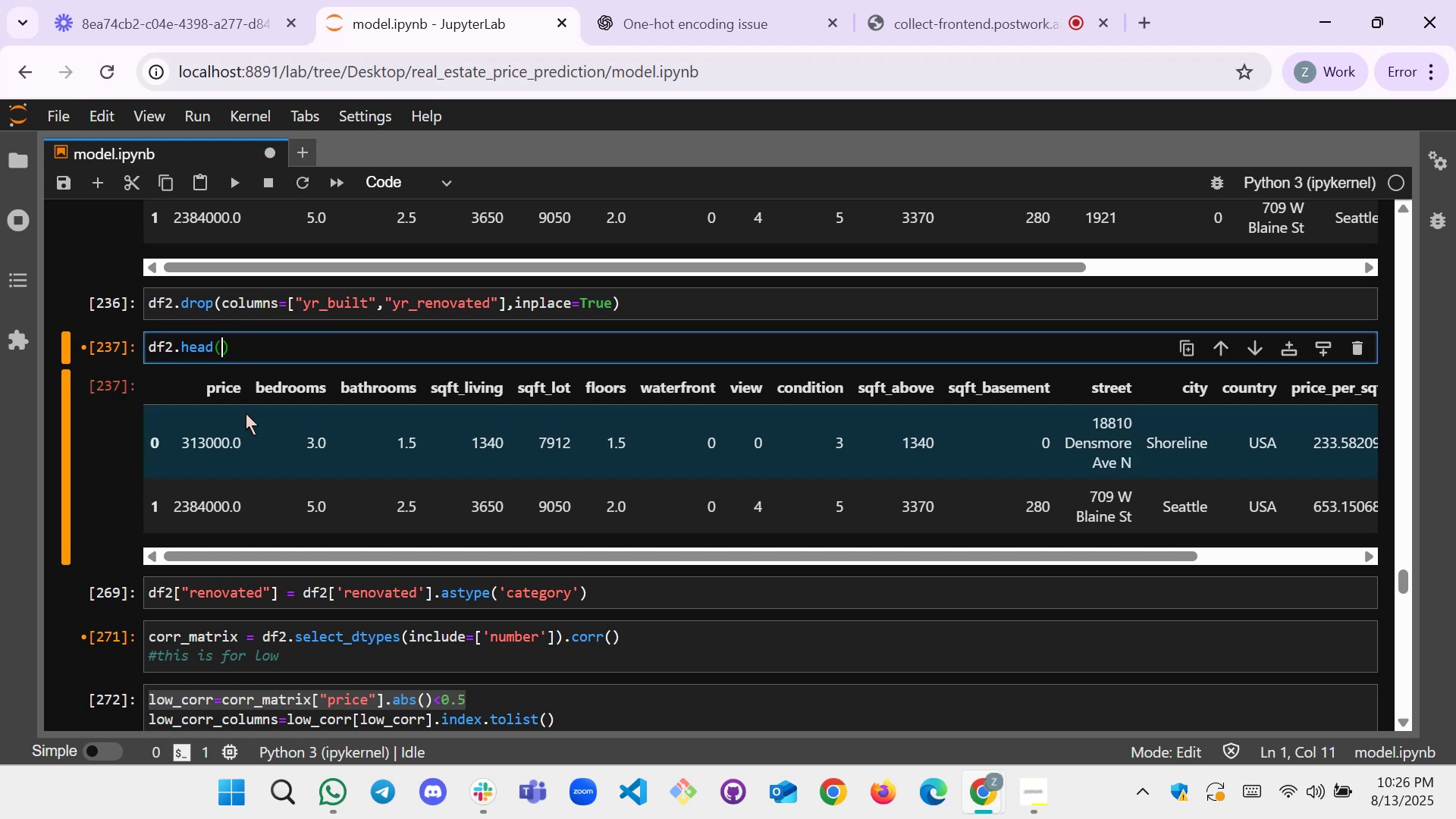 
type(10)
 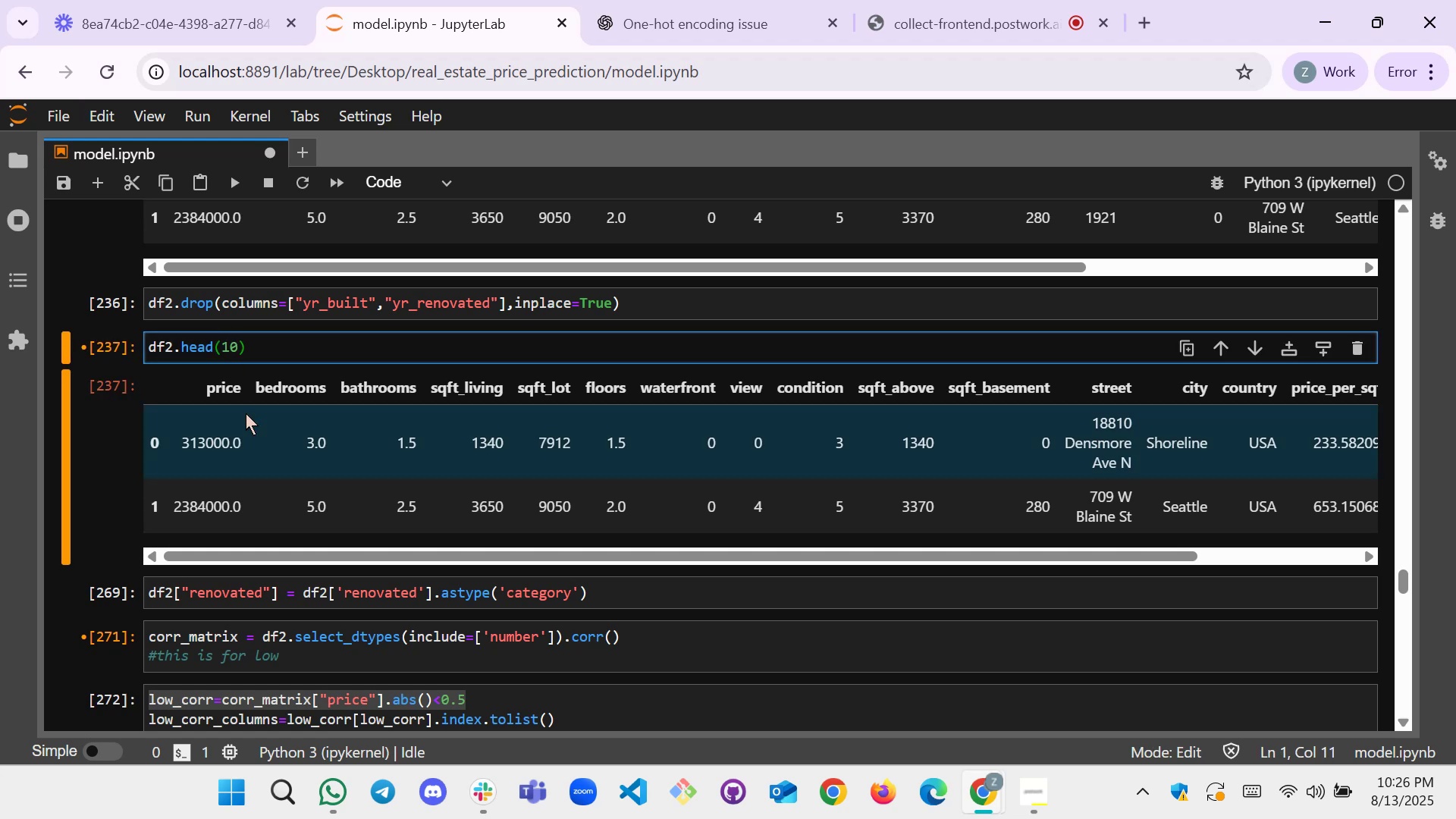 
key(Shift+Enter)
 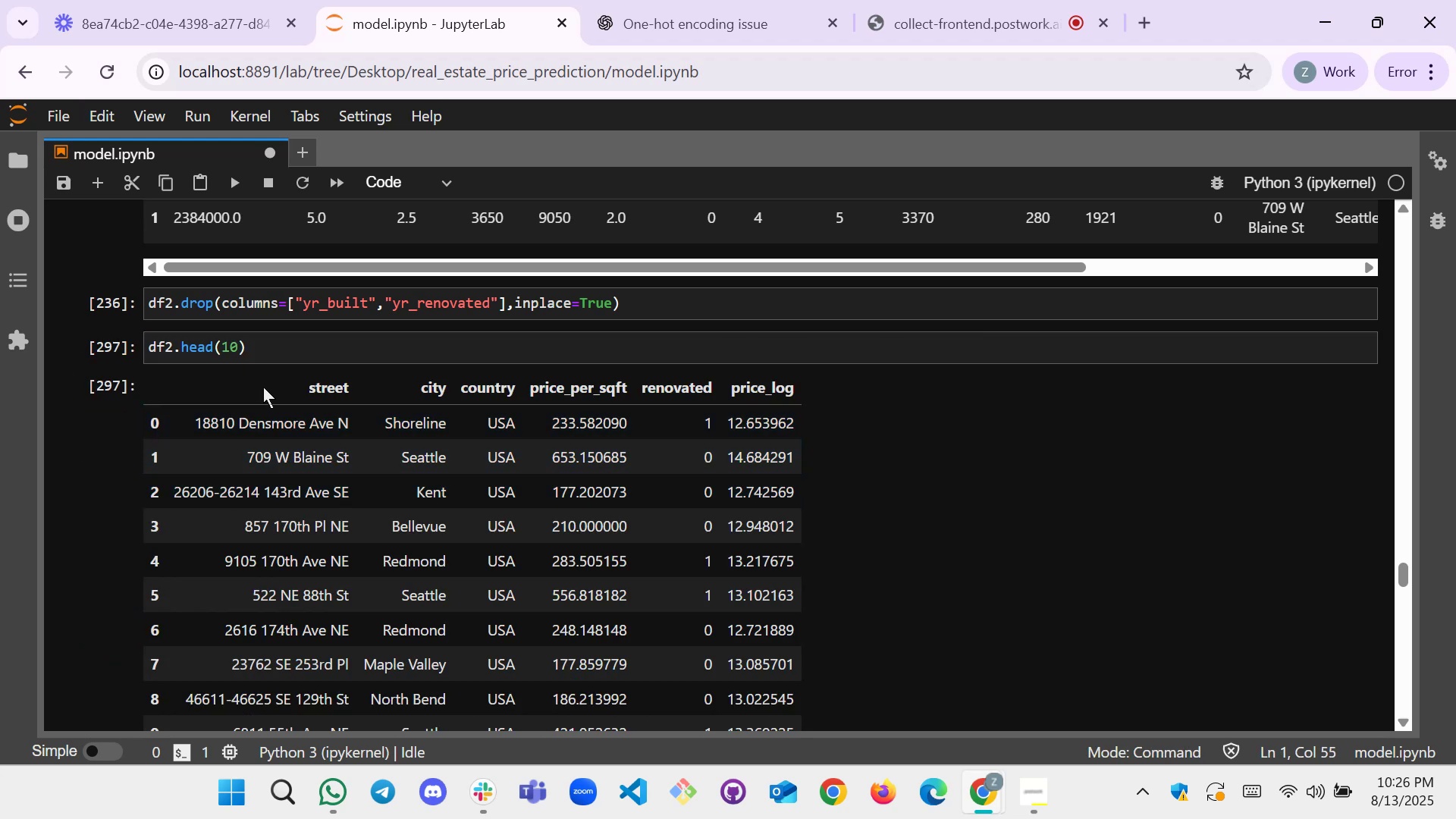 
scroll: coordinate [297, 378], scroll_direction: down, amount: 1.0
 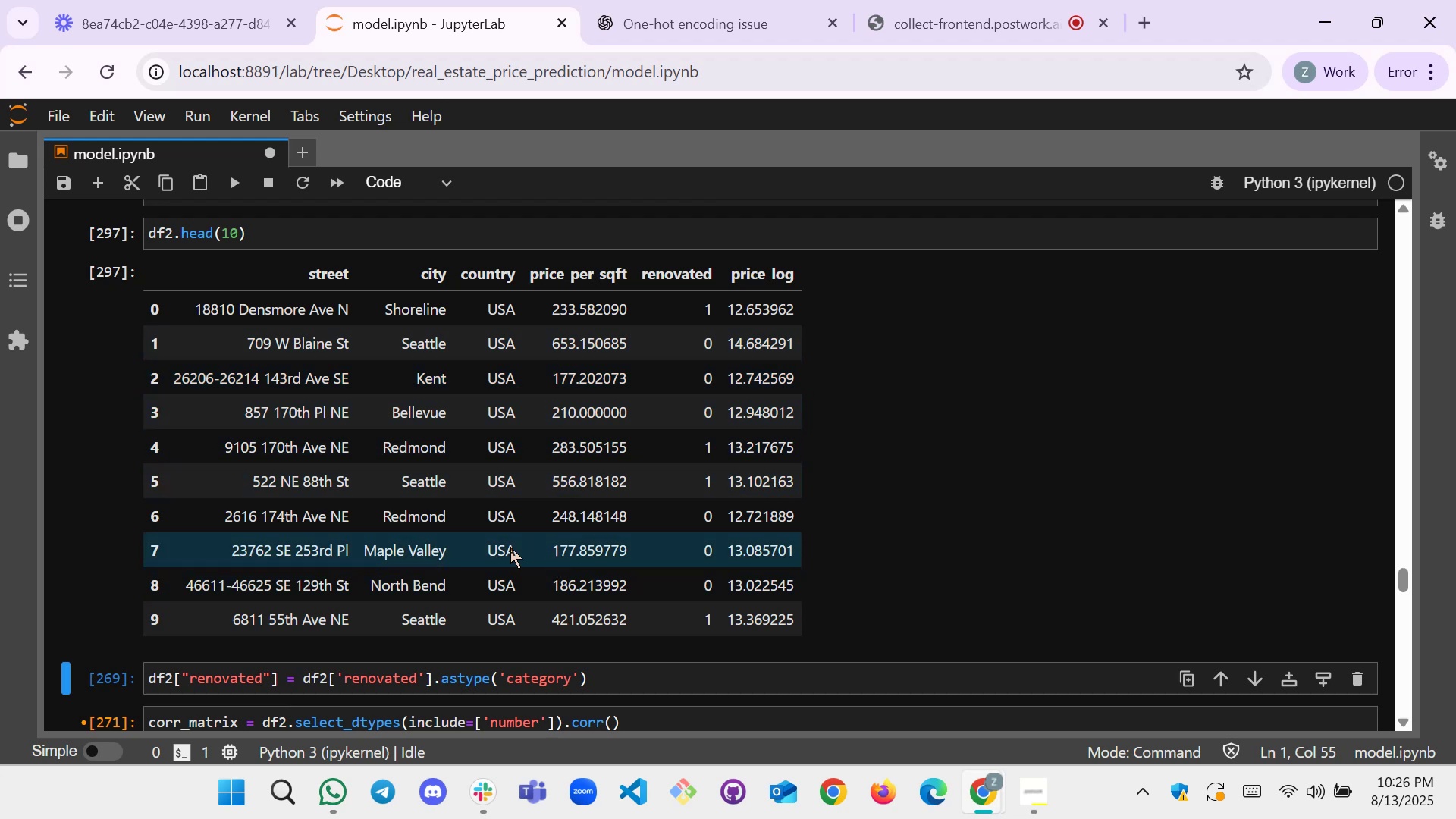 
scroll: coordinate [351, 441], scroll_direction: up, amount: 2.0
 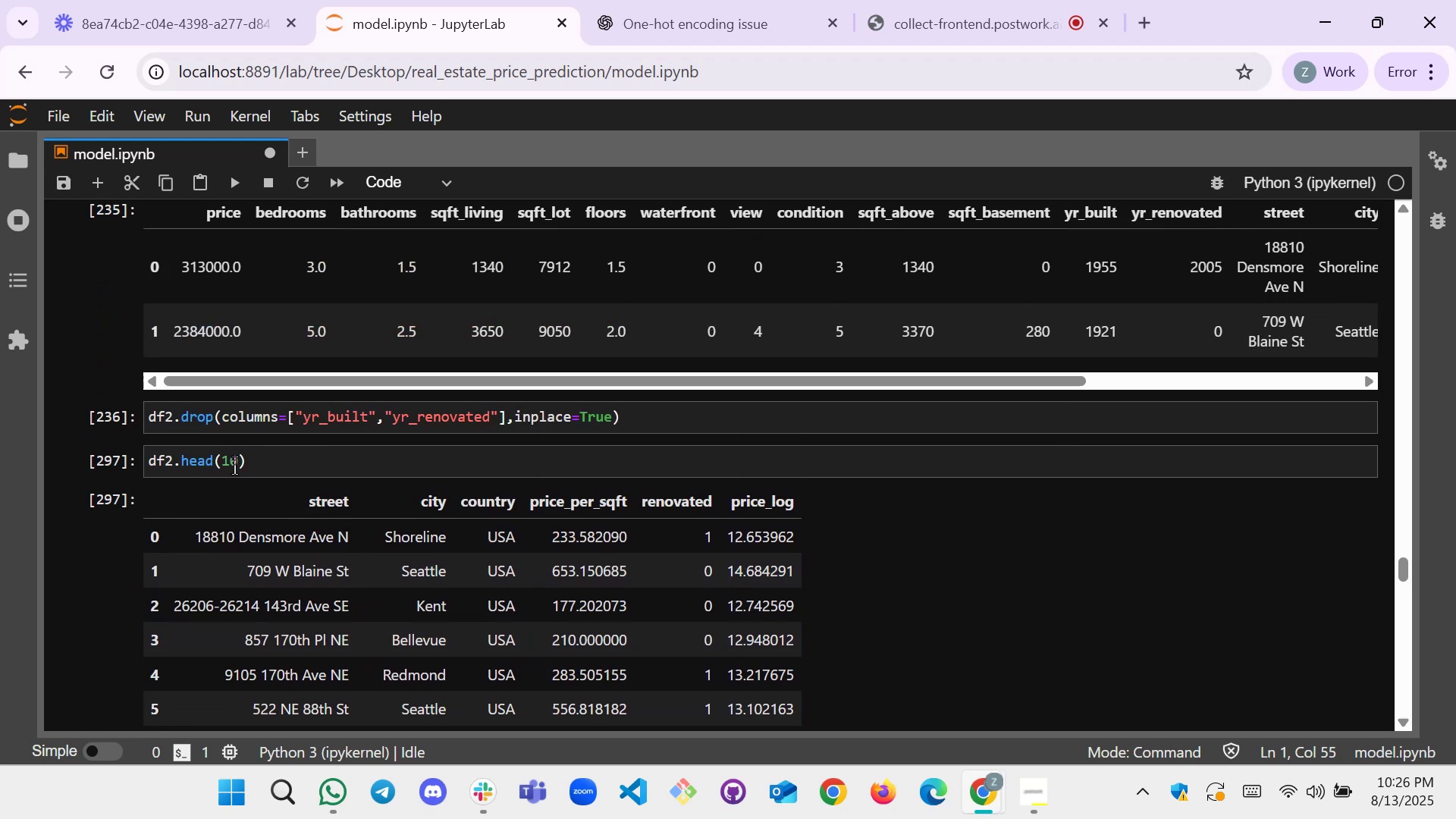 
left_click([239, 469])
 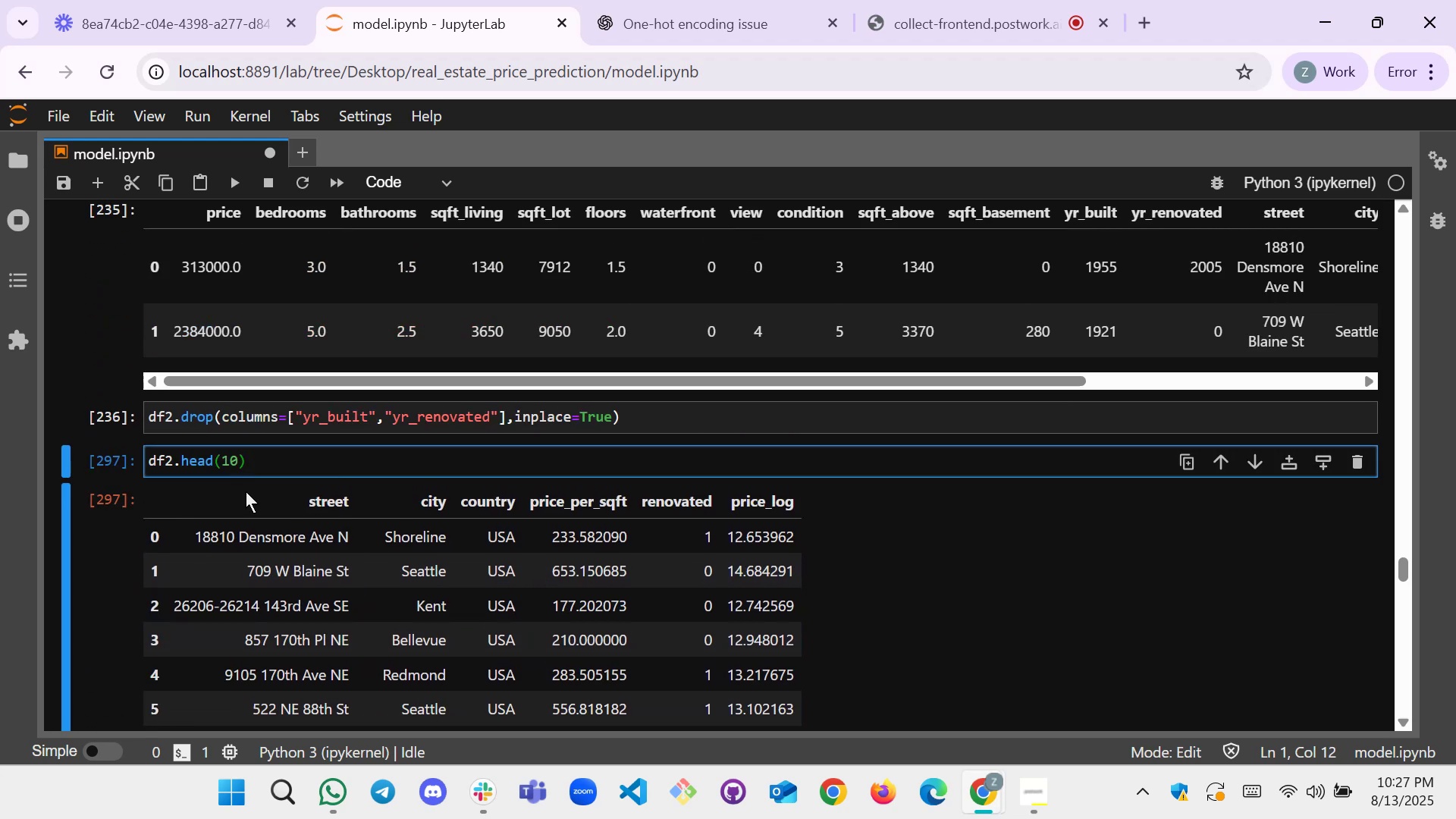 
key(Backspace)
 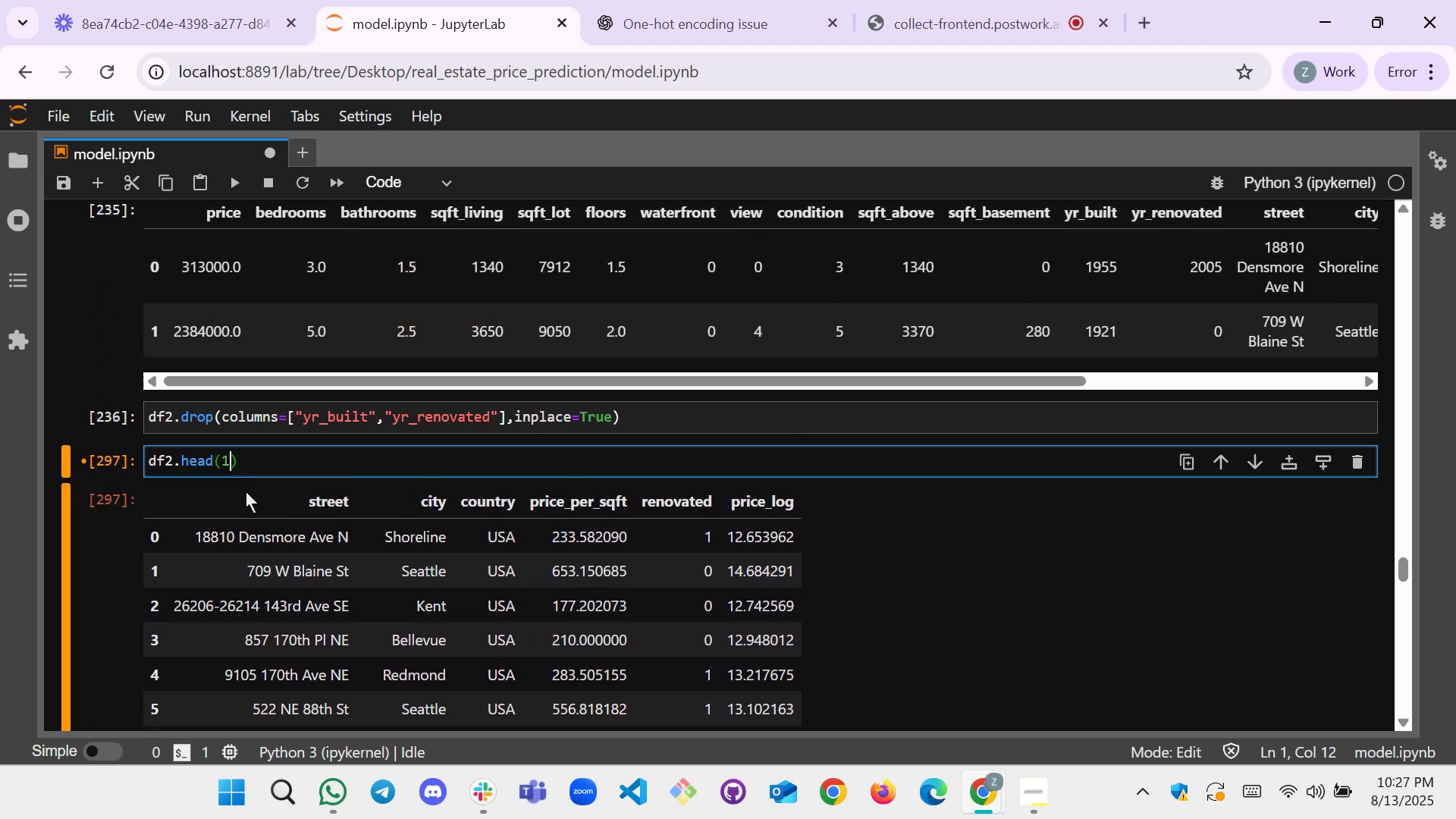 
key(Backspace)
 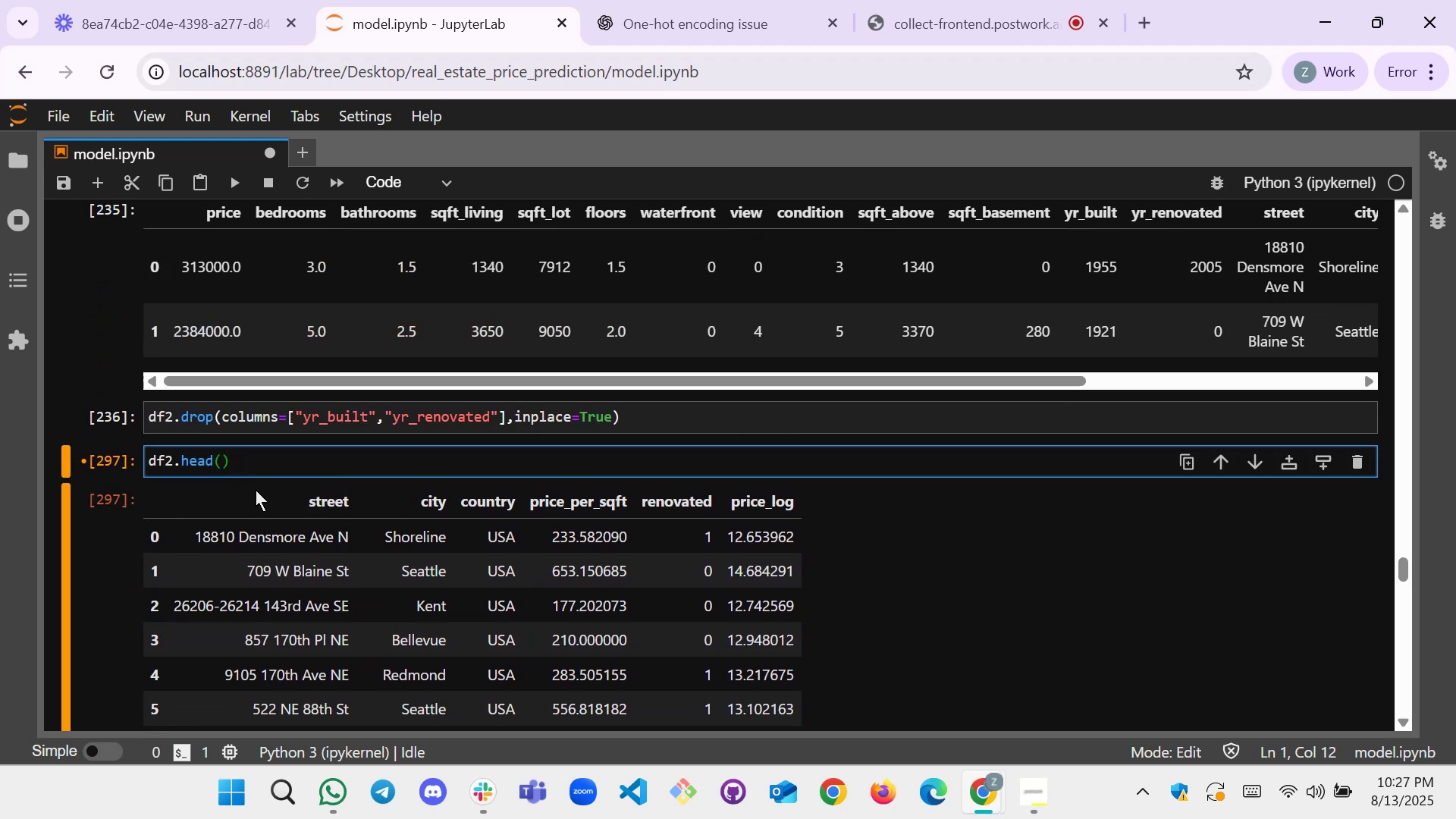 
scroll: coordinate [353, 516], scroll_direction: down, amount: 2.0
 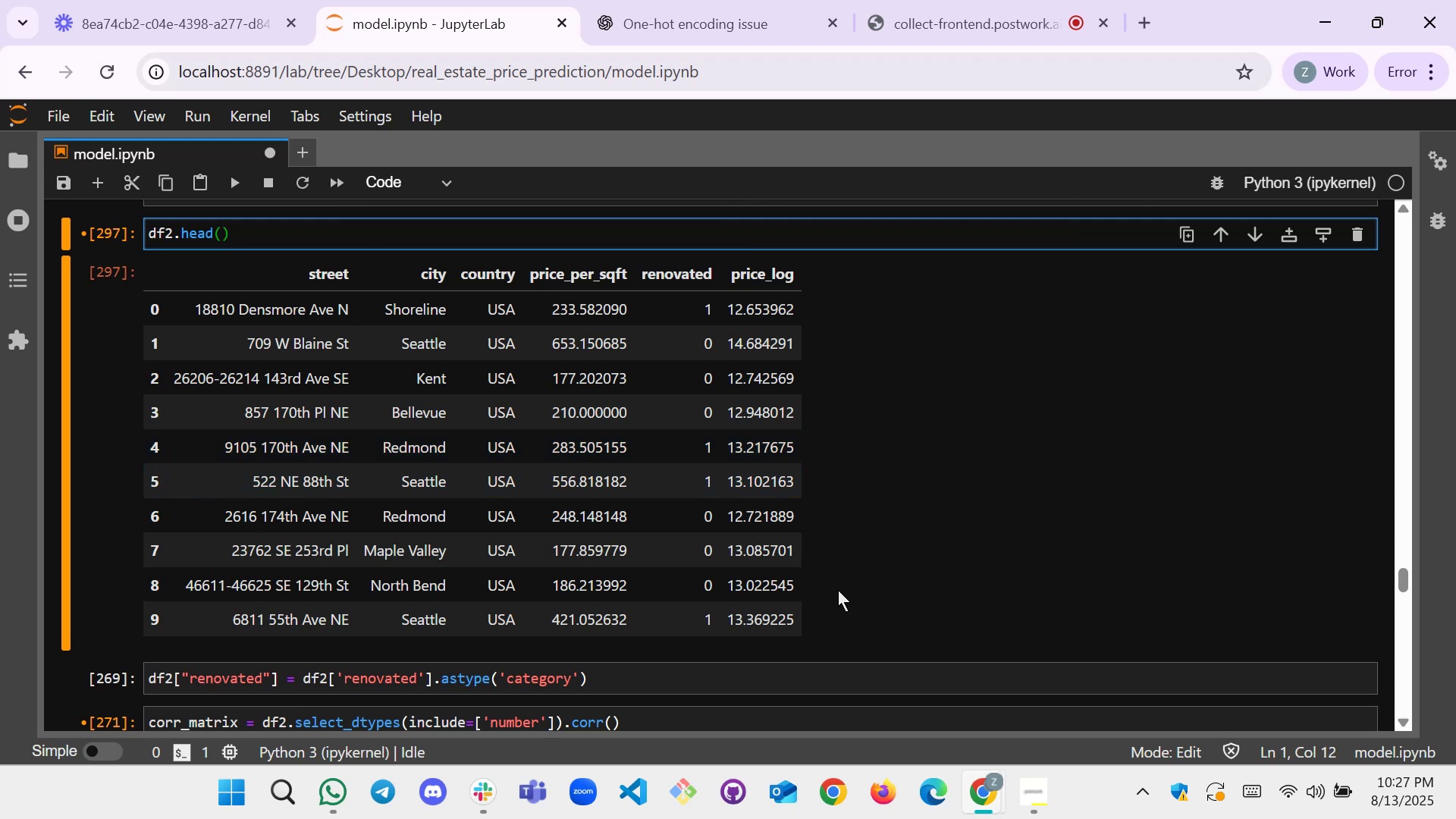 
wait(6.57)
 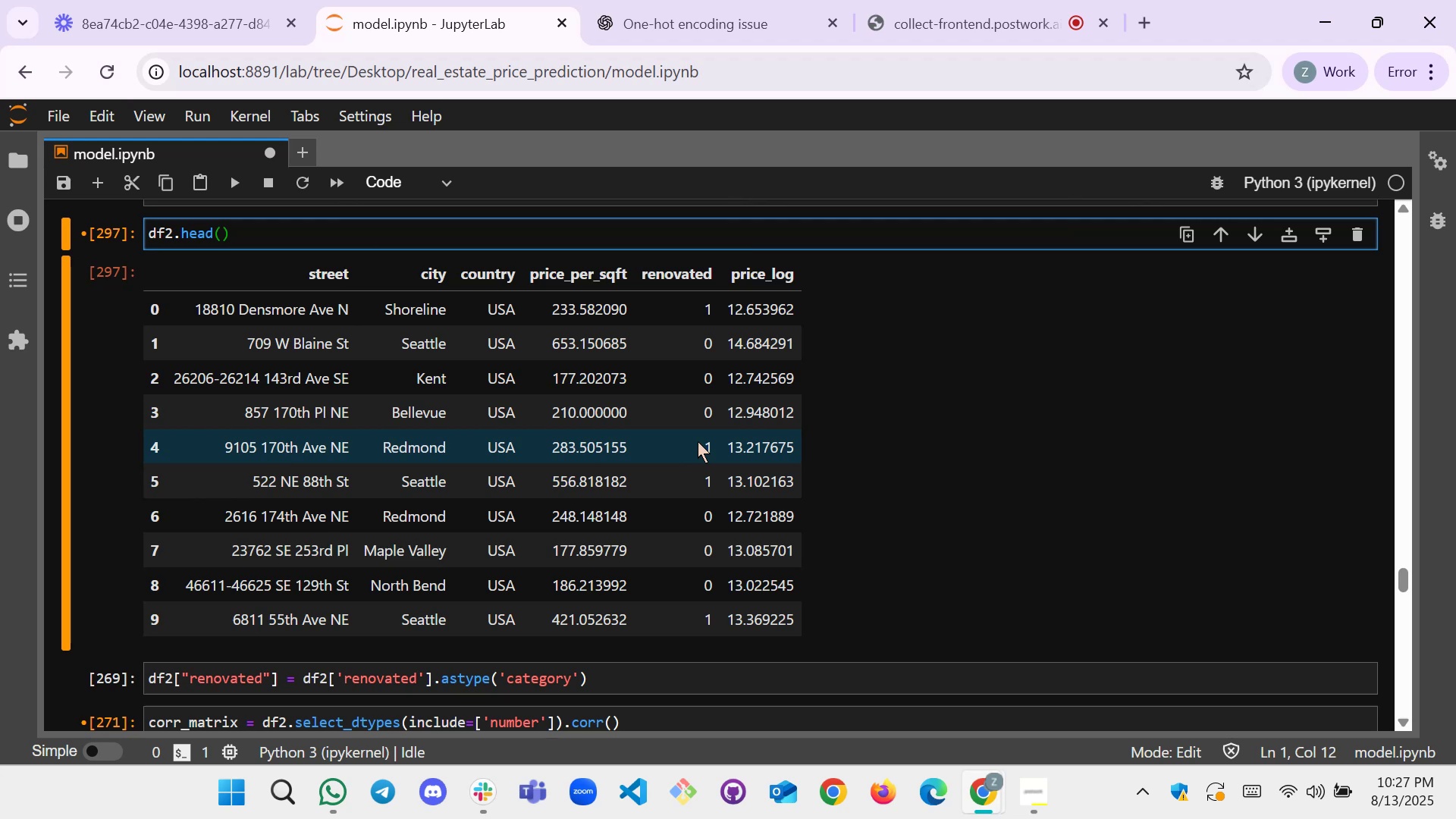 
left_click_drag(start_coordinate=[803, 618], to_coordinate=[726, 272])
 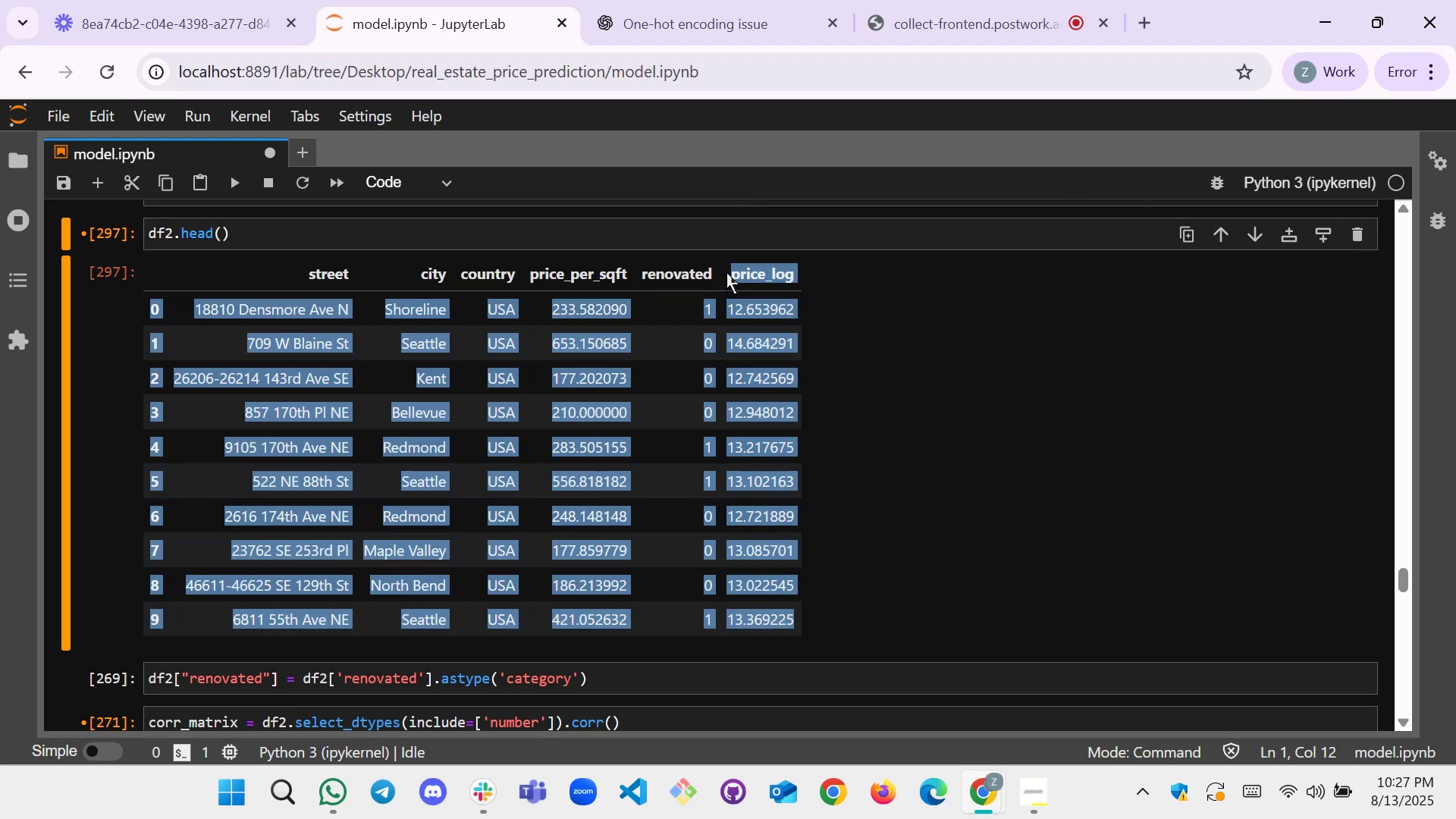 
key(Control+C)
 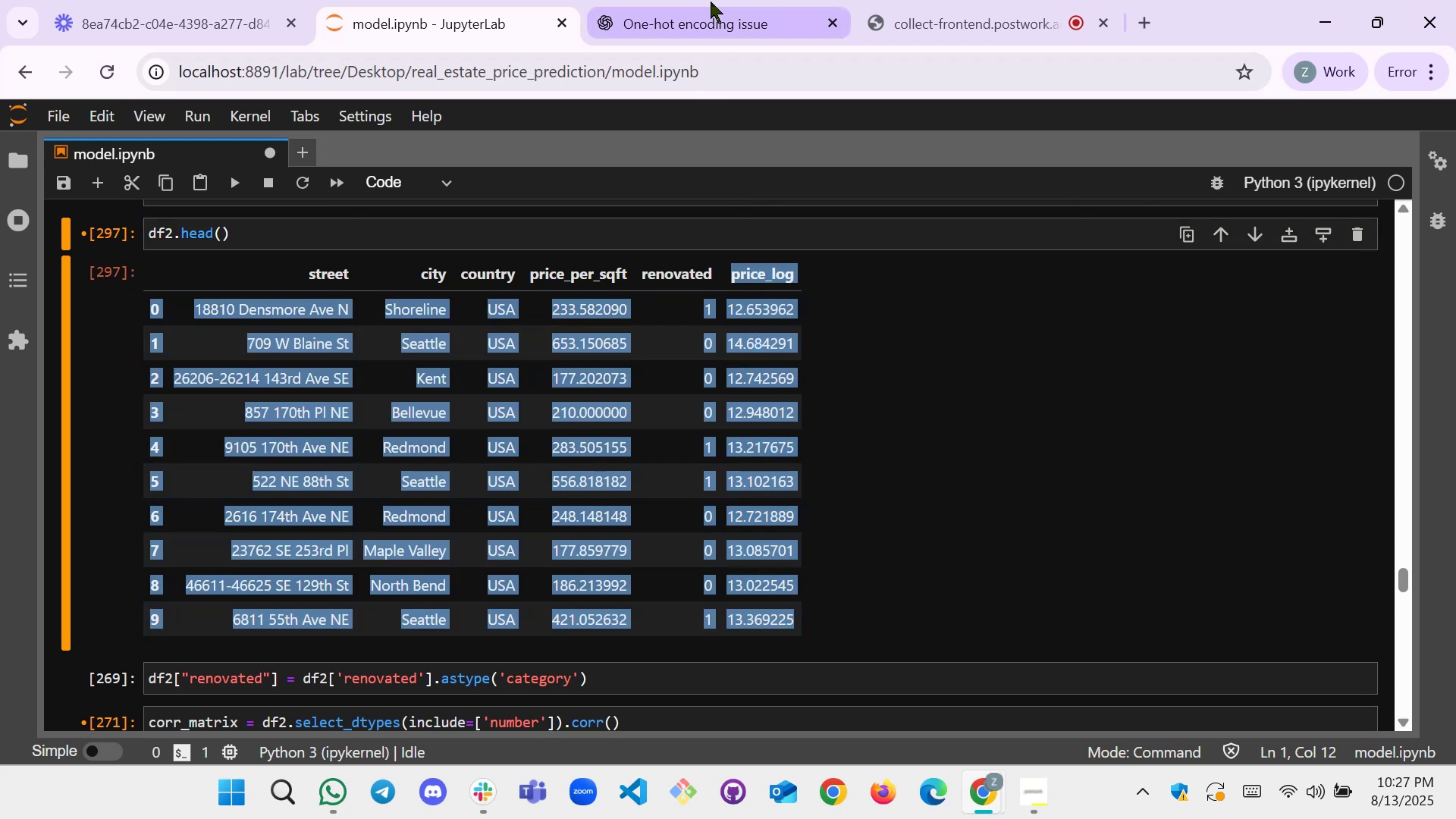 
left_click([711, 2])
 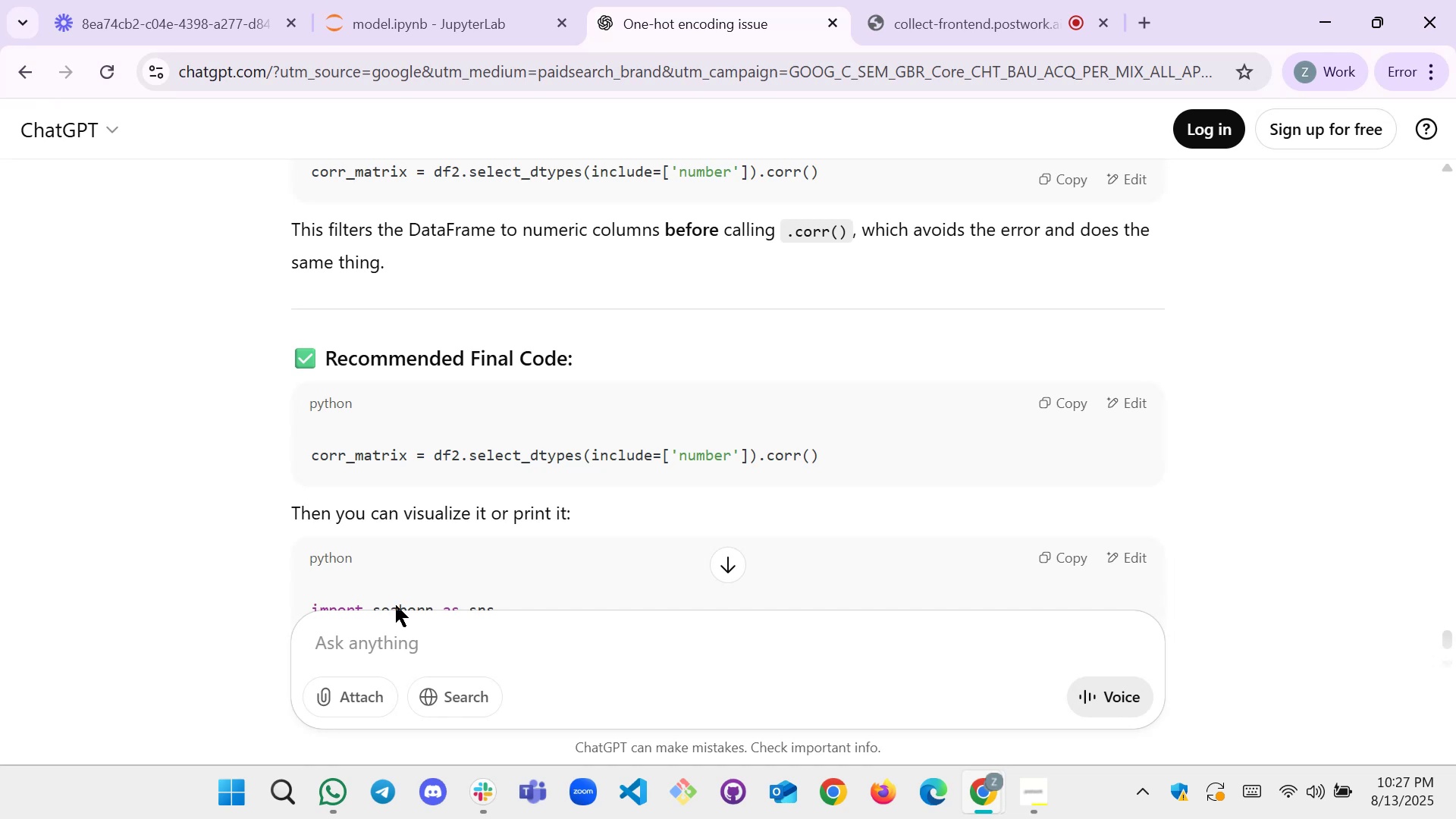 
left_click([390, 651])
 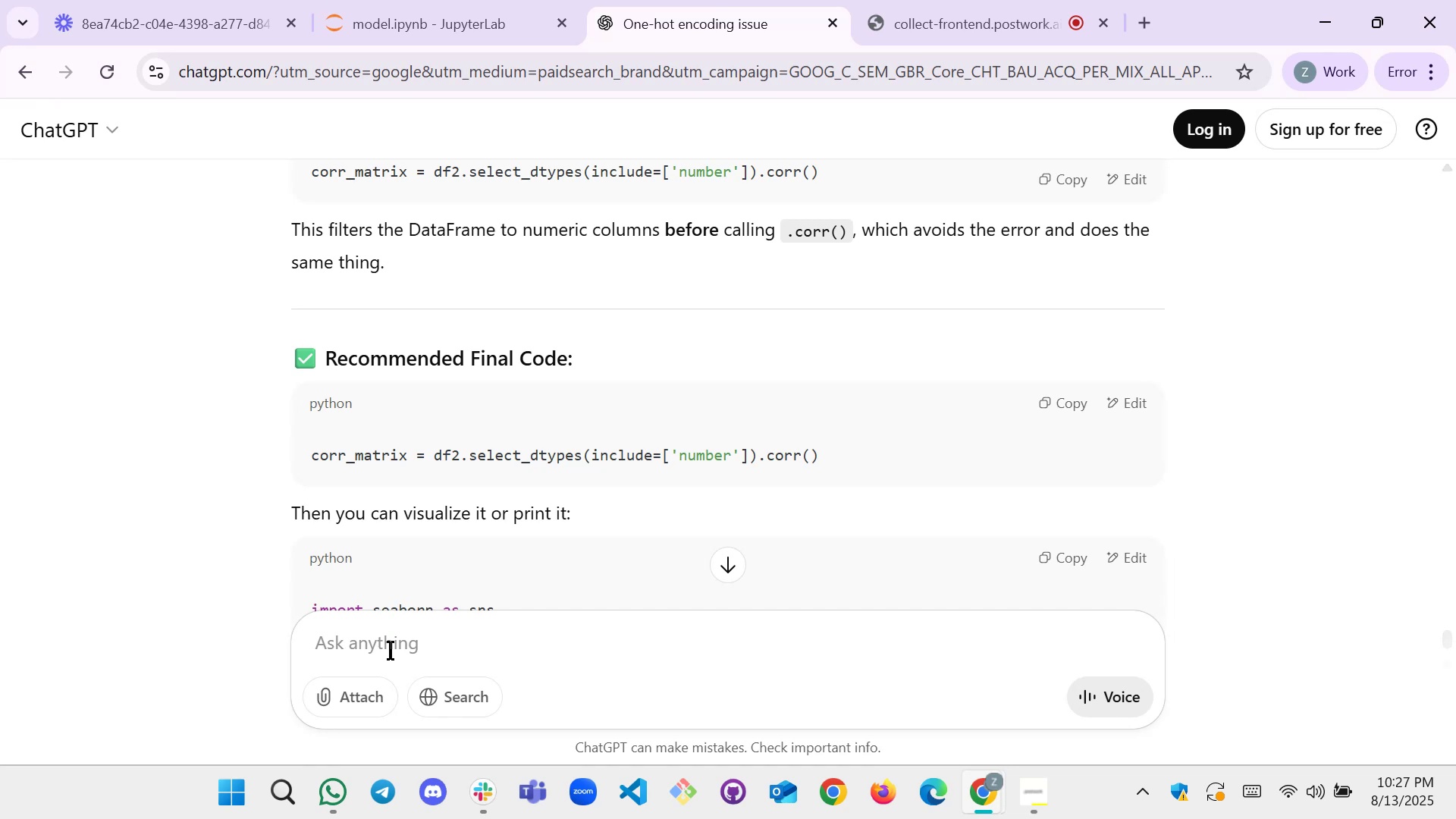 
key(Control+V)
 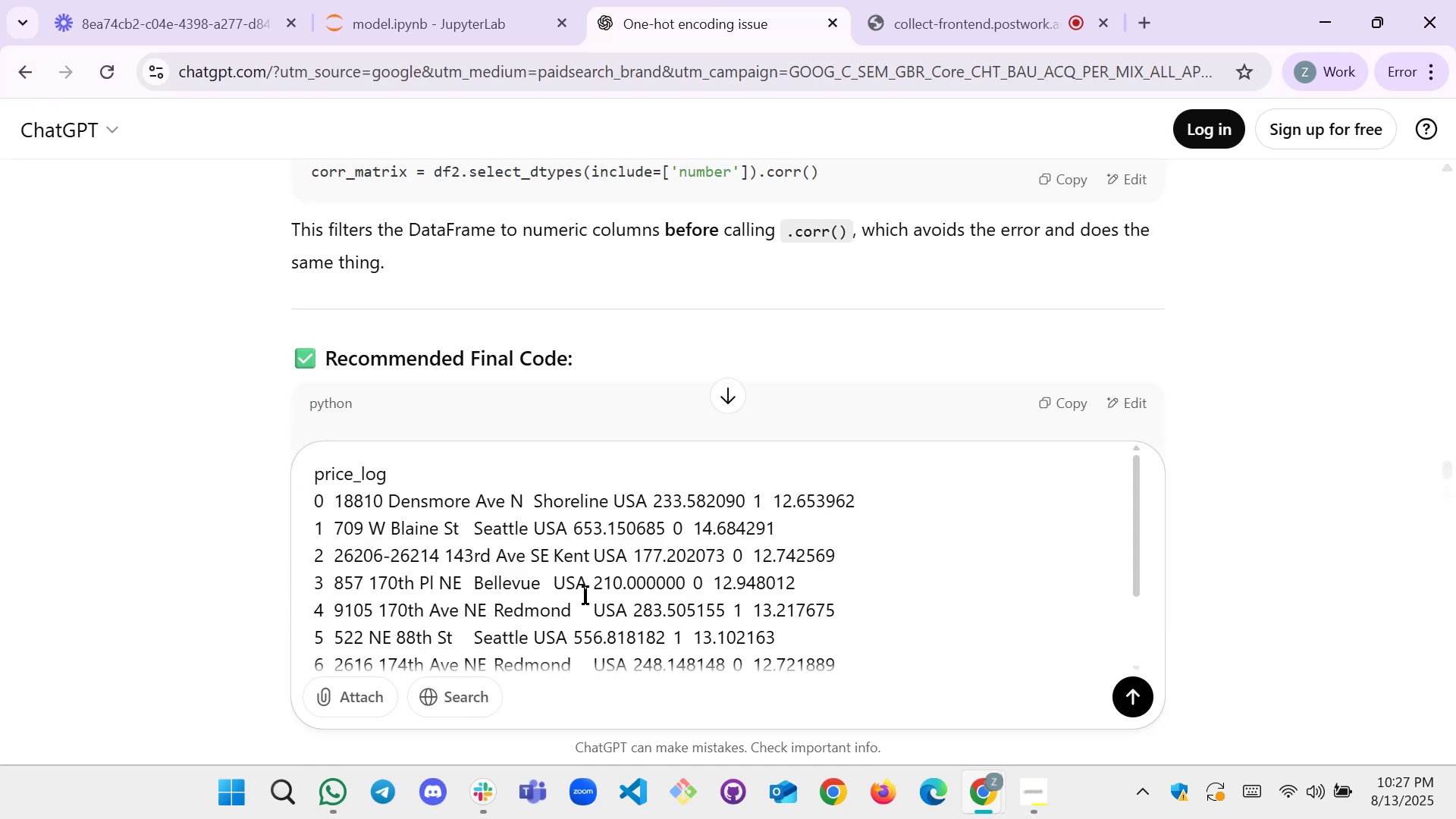 
key(Control+ControlLeft)
 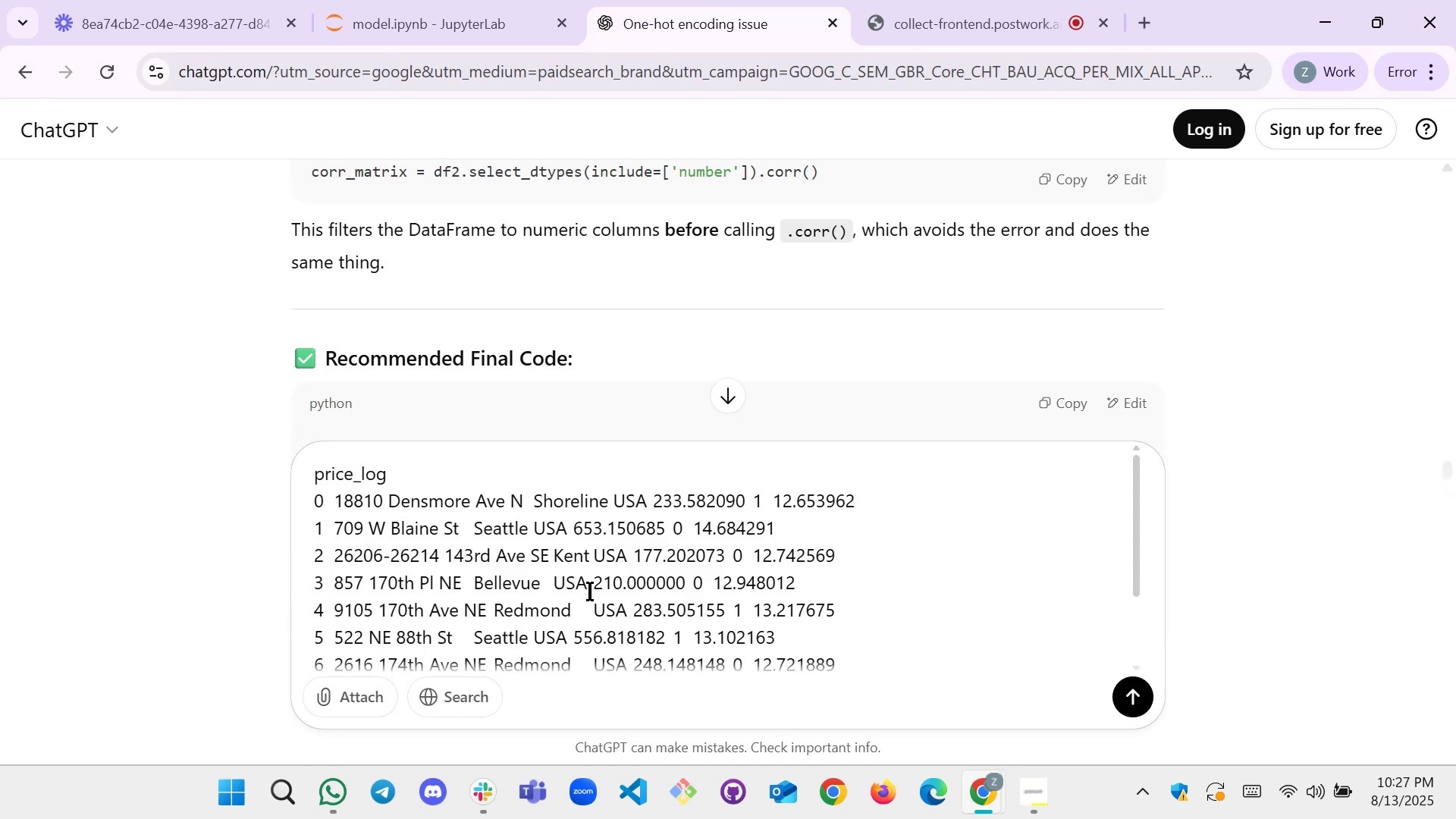 
scroll: coordinate [641, 573], scroll_direction: down, amount: 3.0
 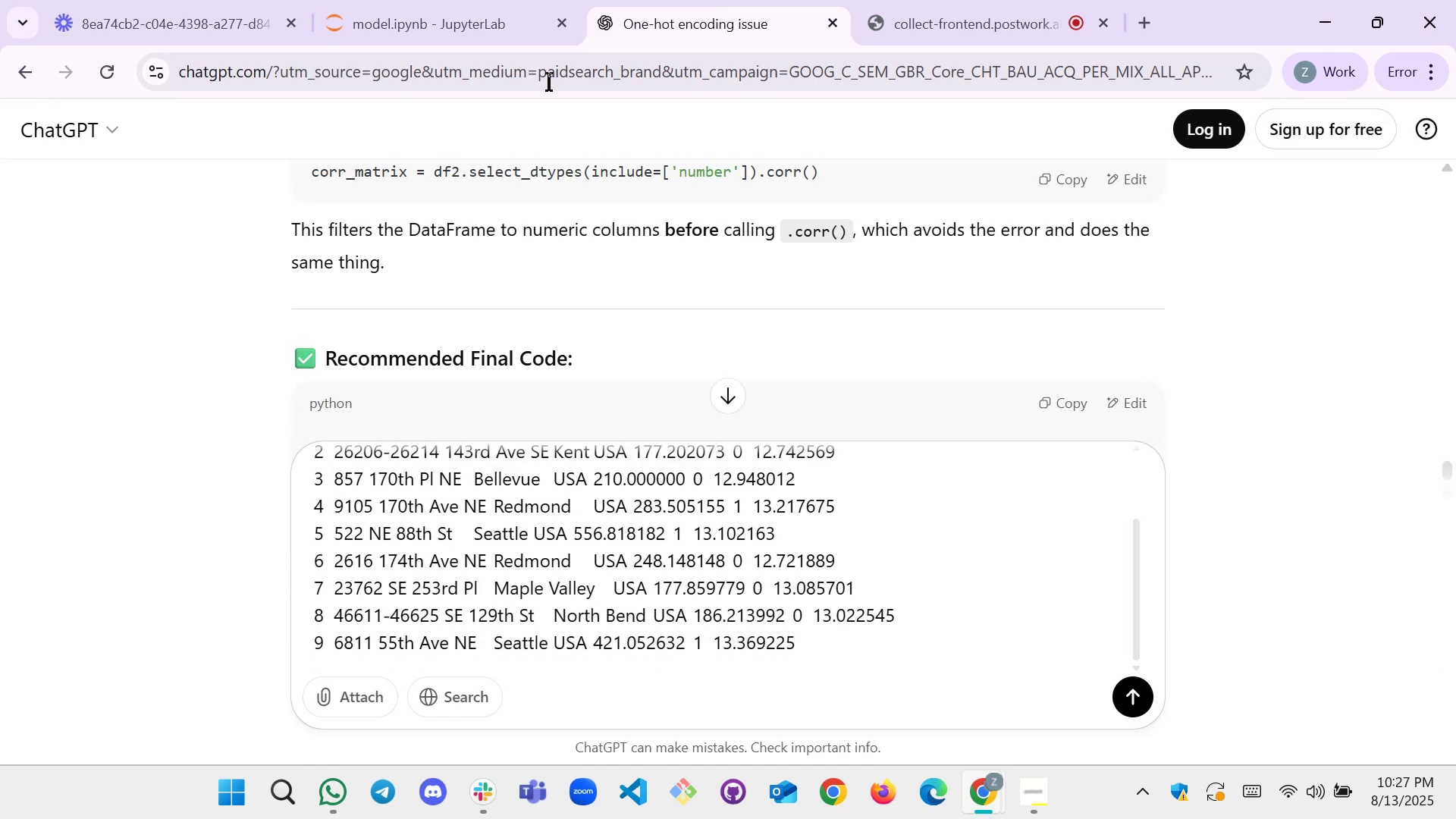 
key(Control+A)
 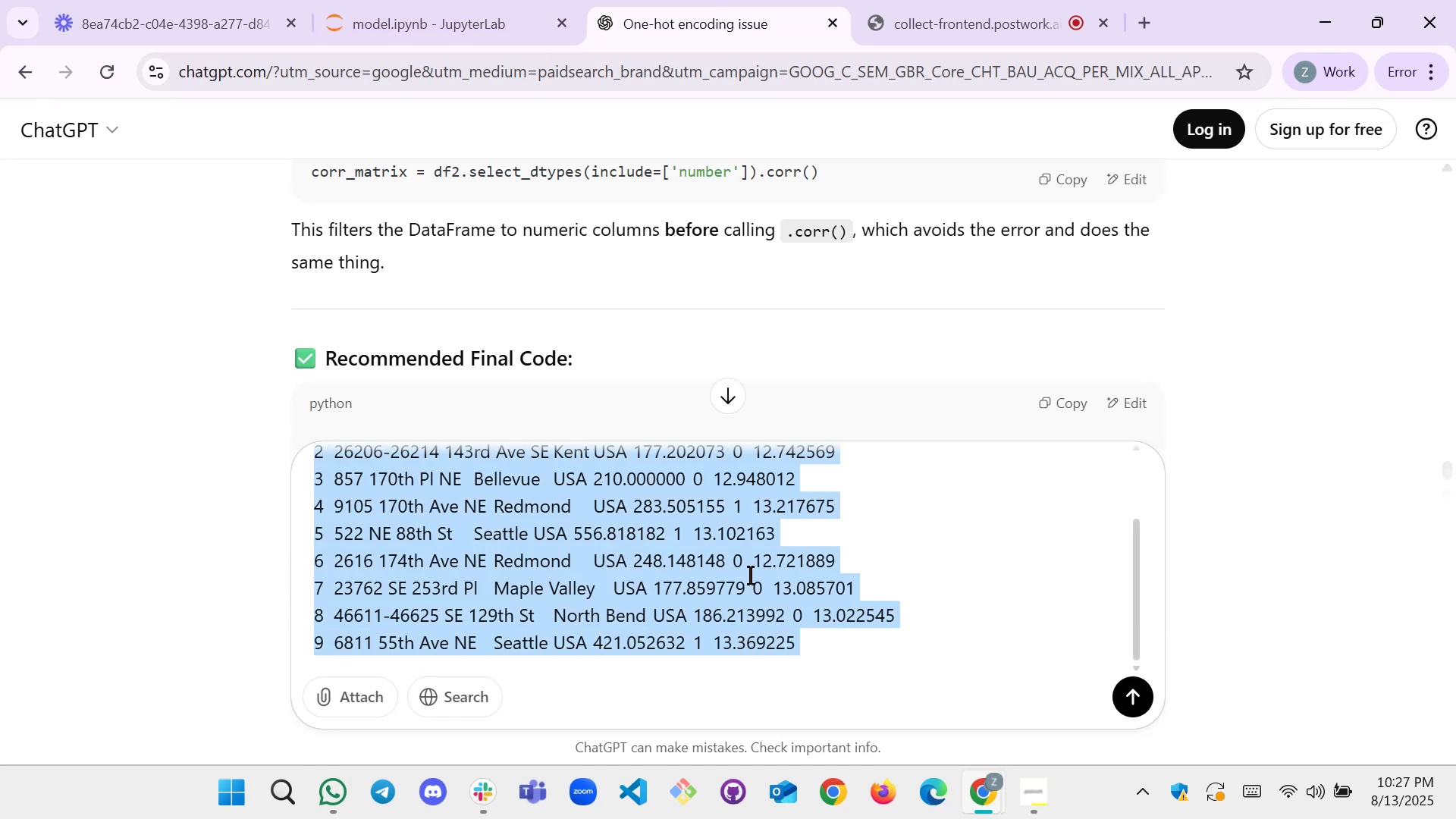 
key(Backspace)
 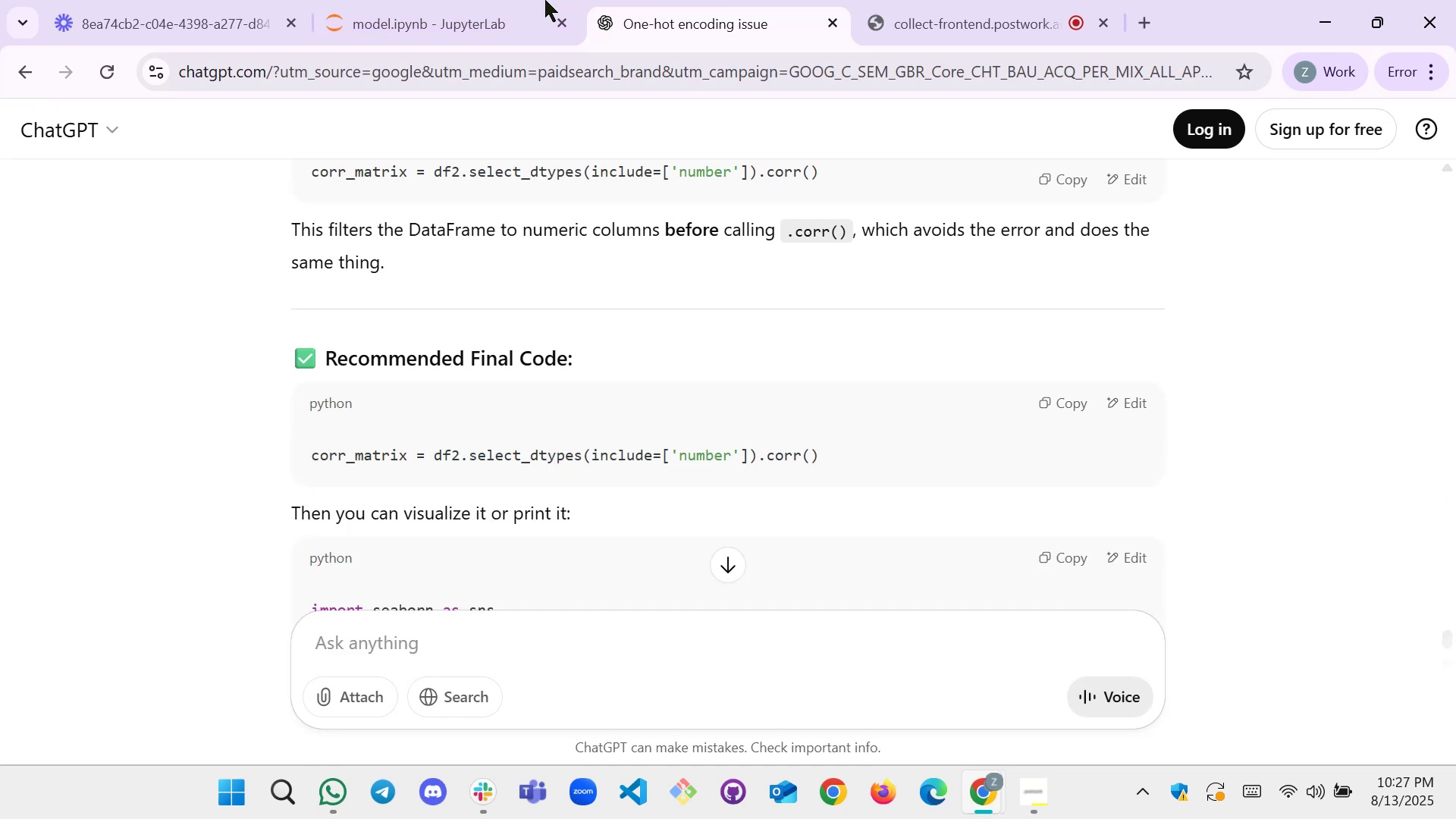 
left_click([515, 0])
 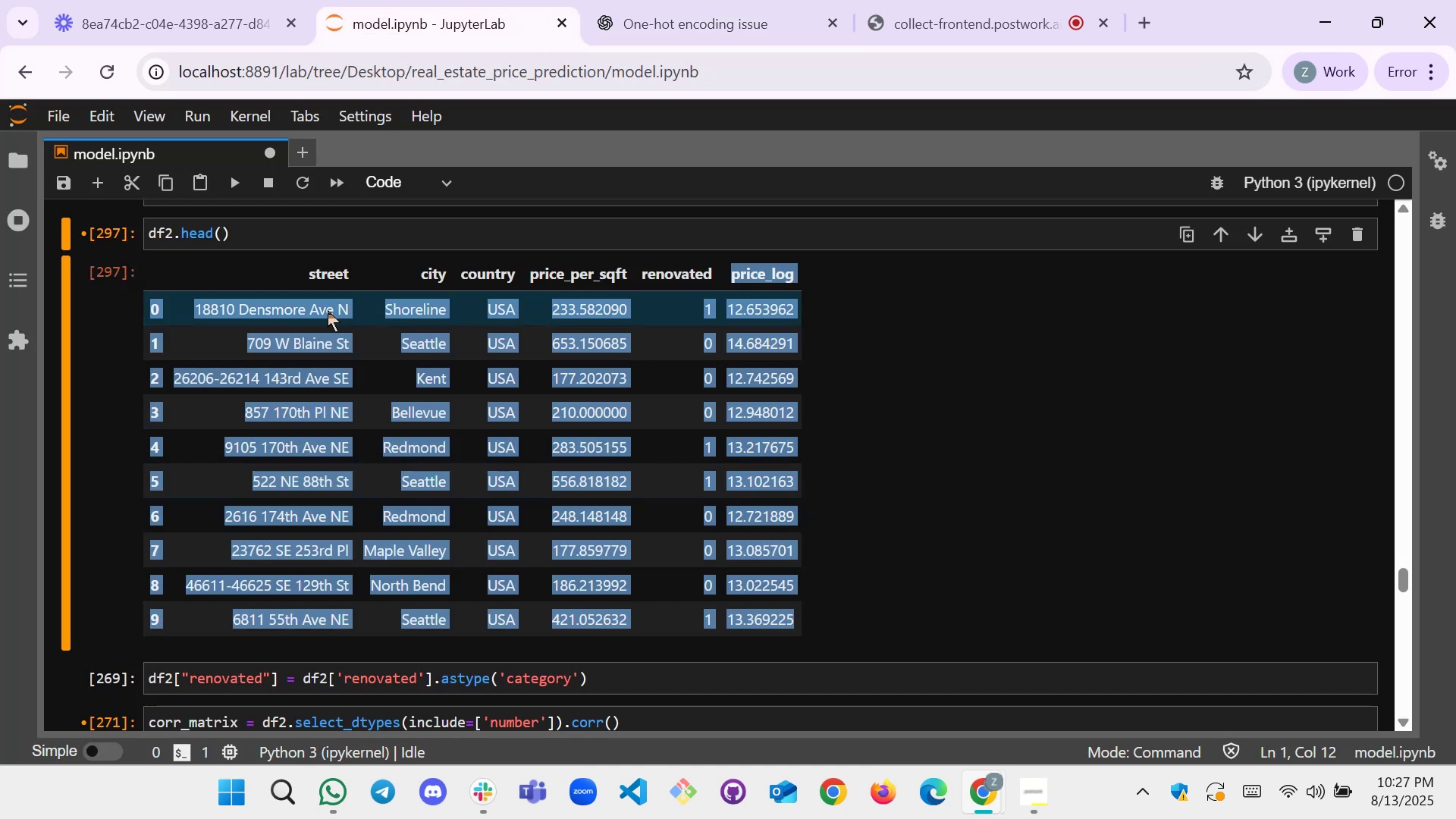 
left_click([268, 237])
 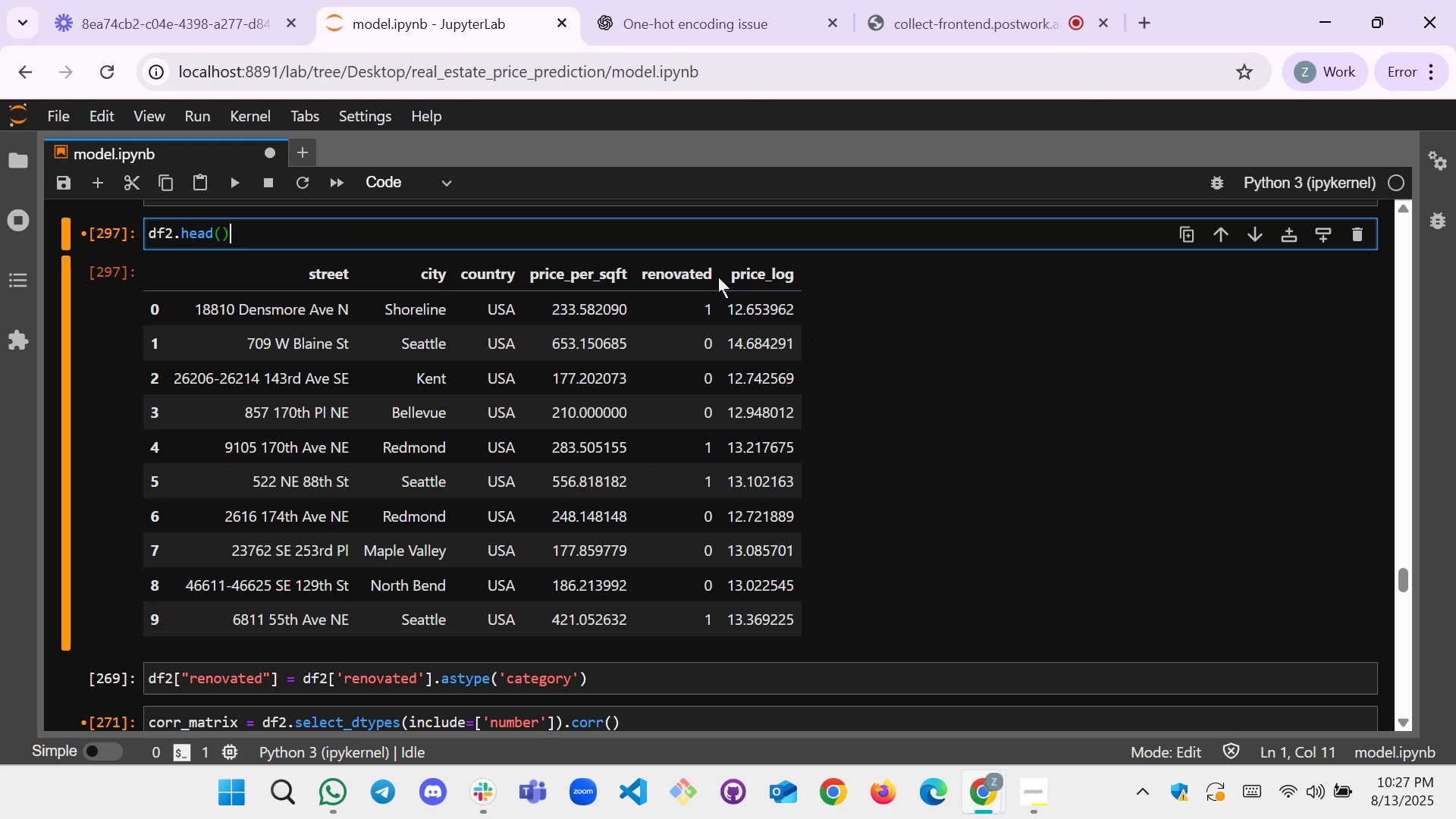 
left_click_drag(start_coordinate=[729, 276], to_coordinate=[792, 278])
 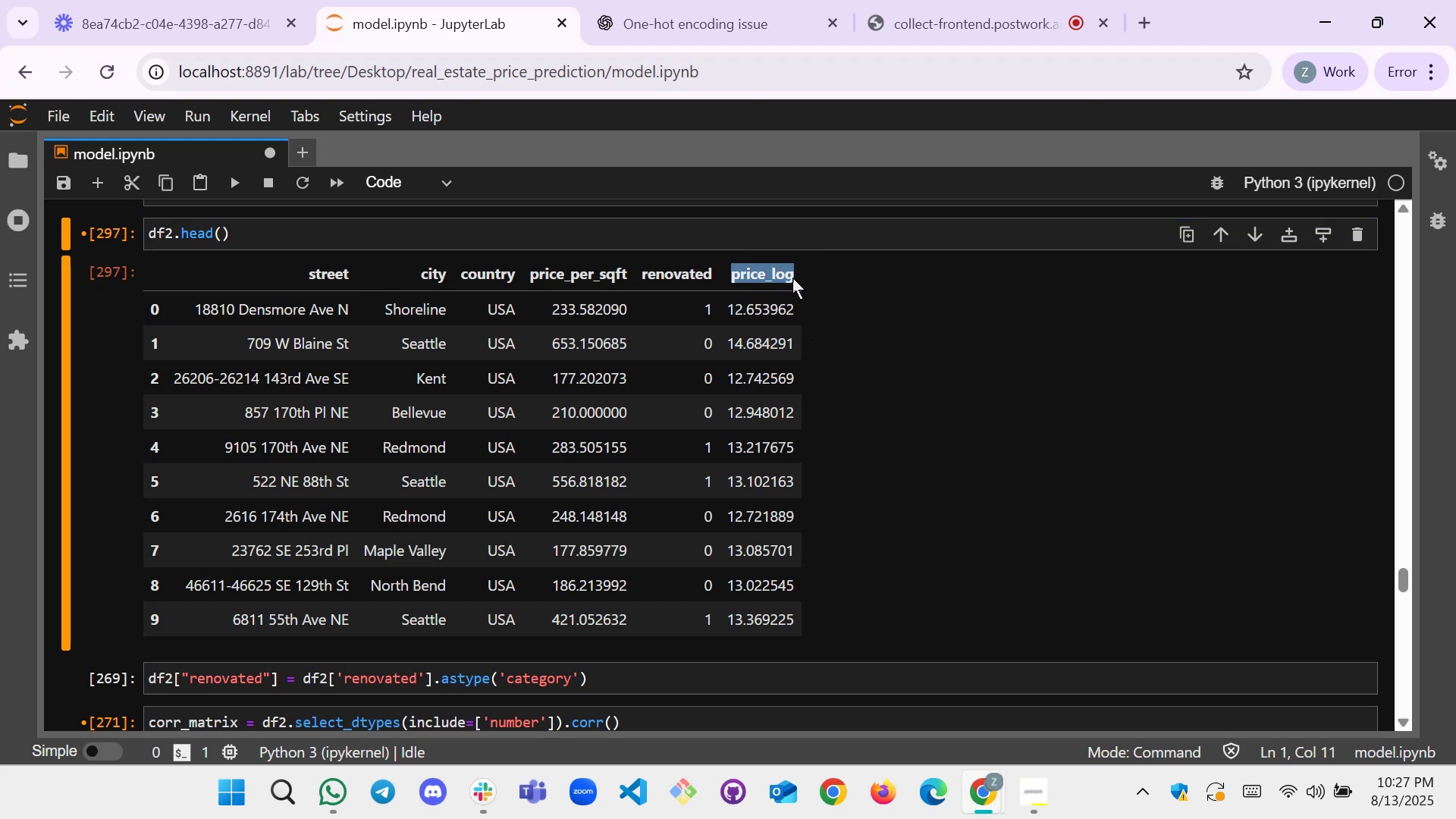 
key(Control+C)
 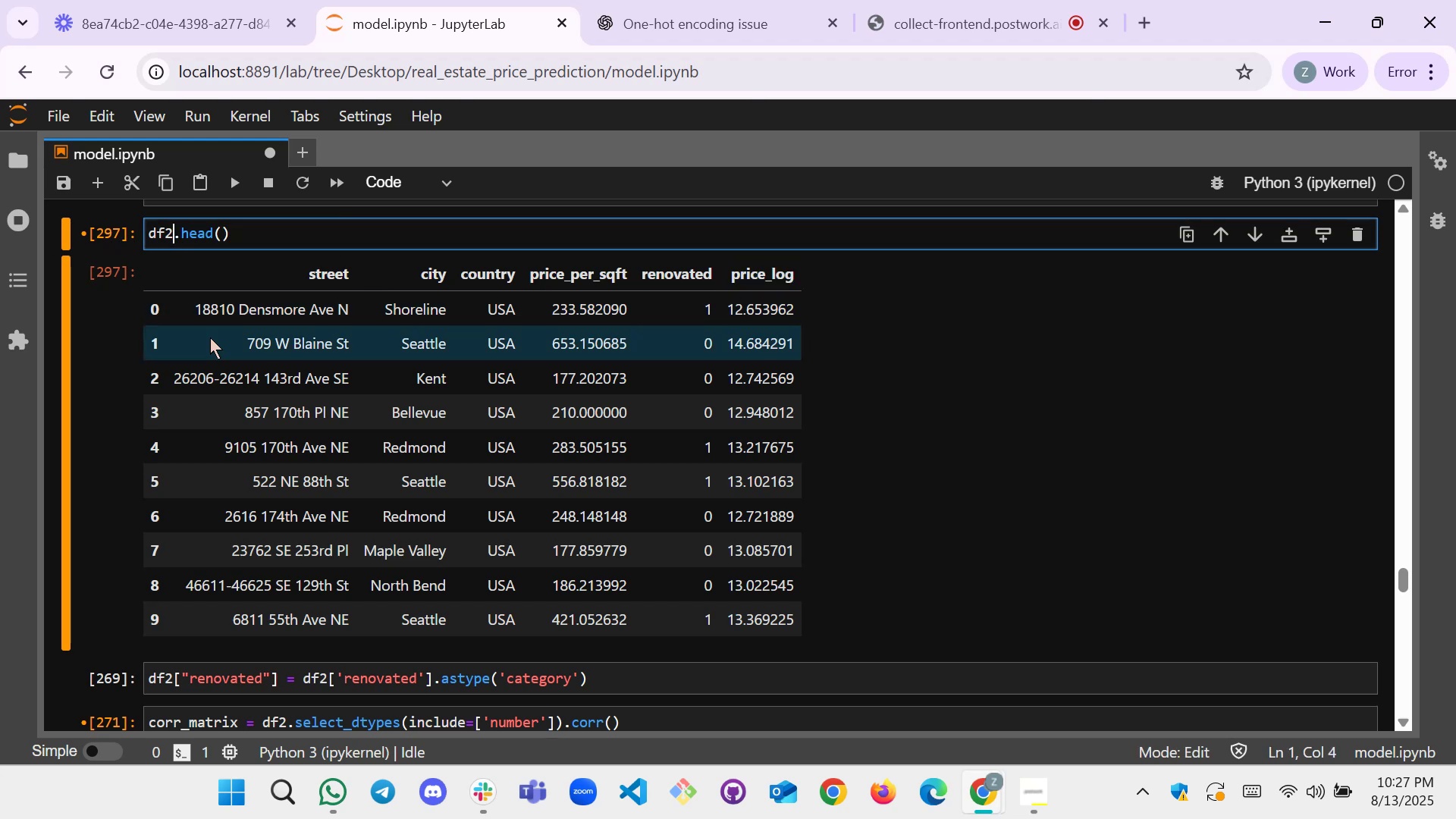 
key(BracketLeft)
 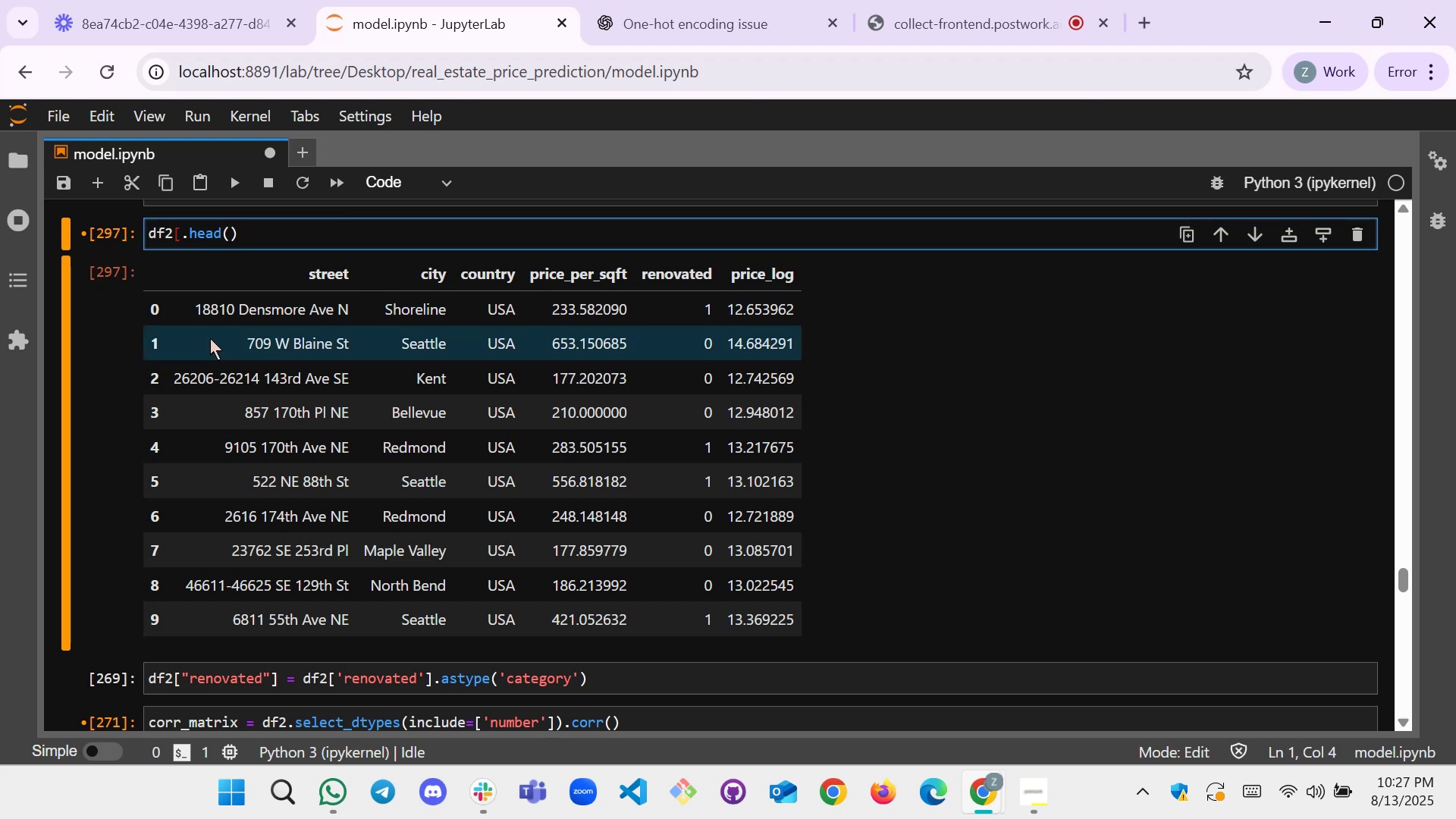 
key(Shift+ShiftLeft)
 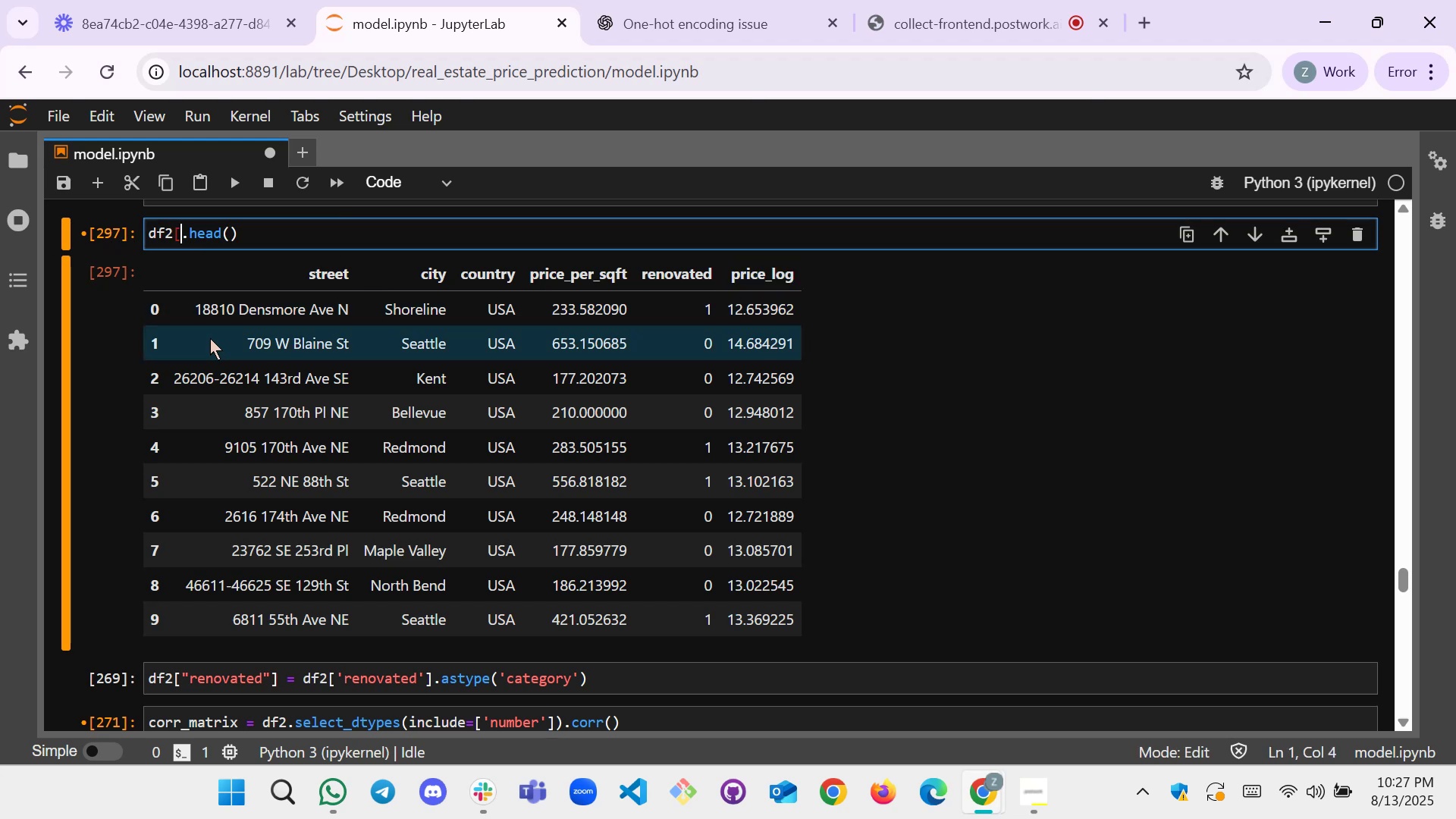 
key(Shift+Semicolon)
 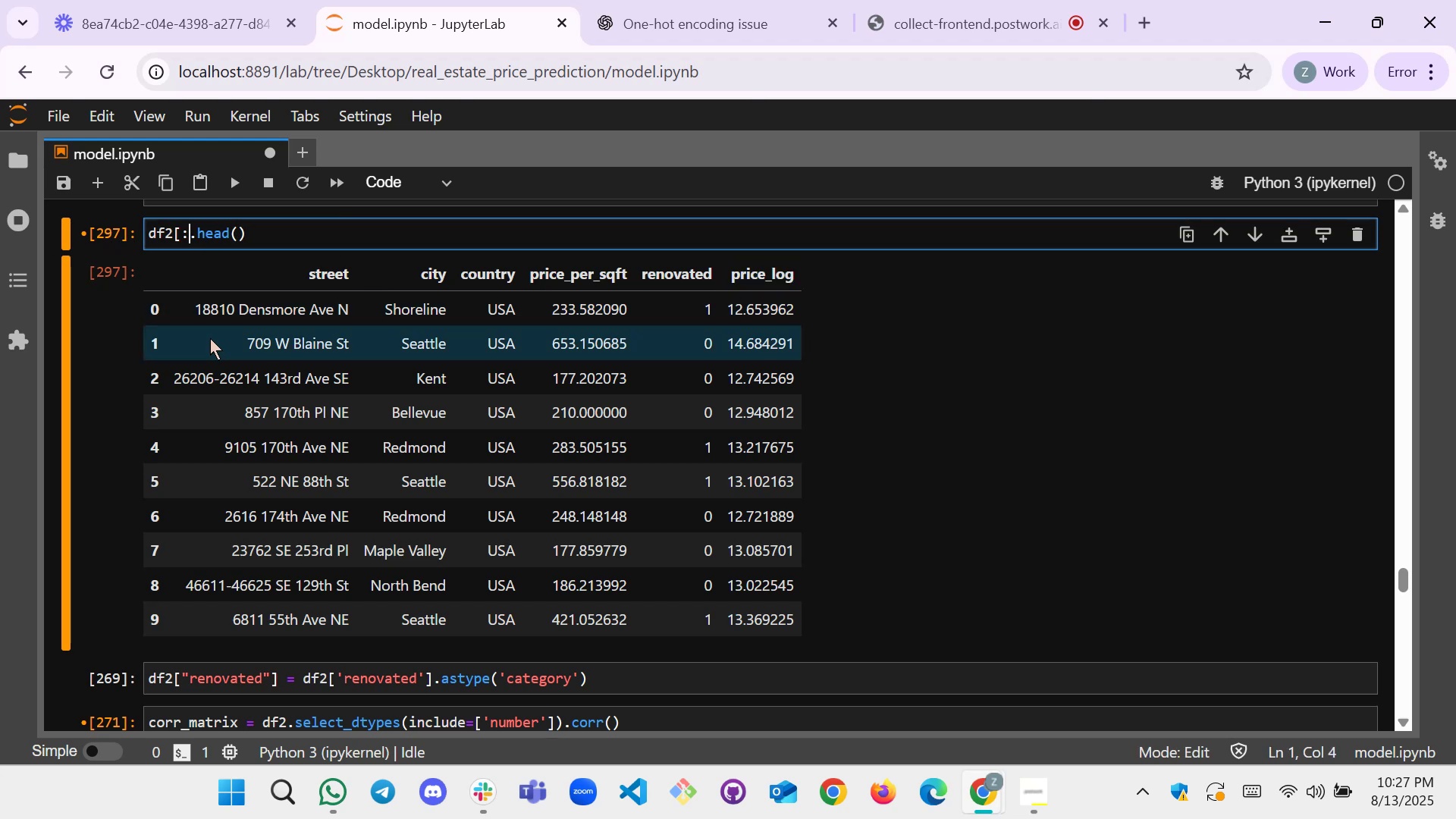 
key(Shift+Semicolon)
 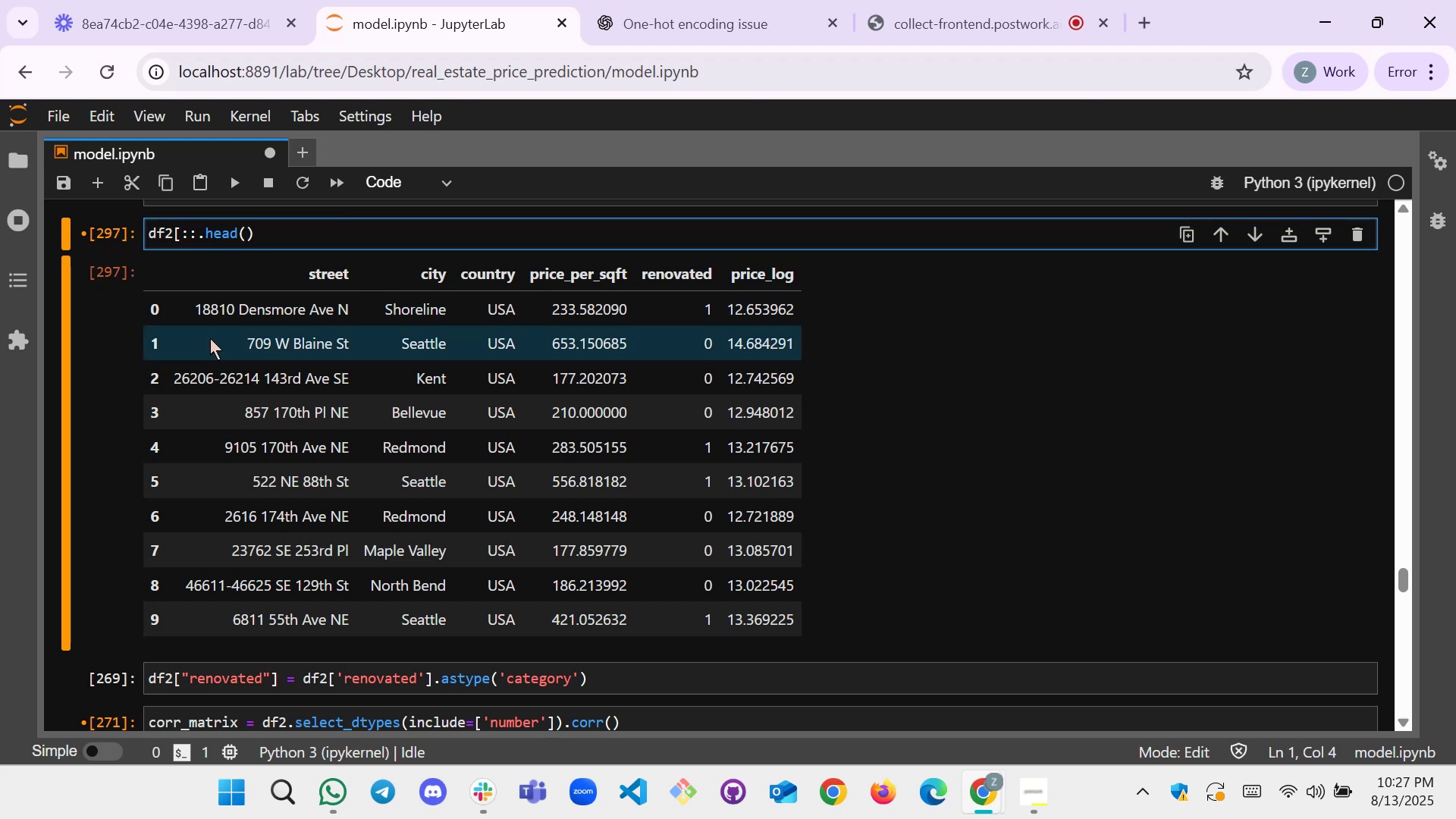 
key(Backspace)
 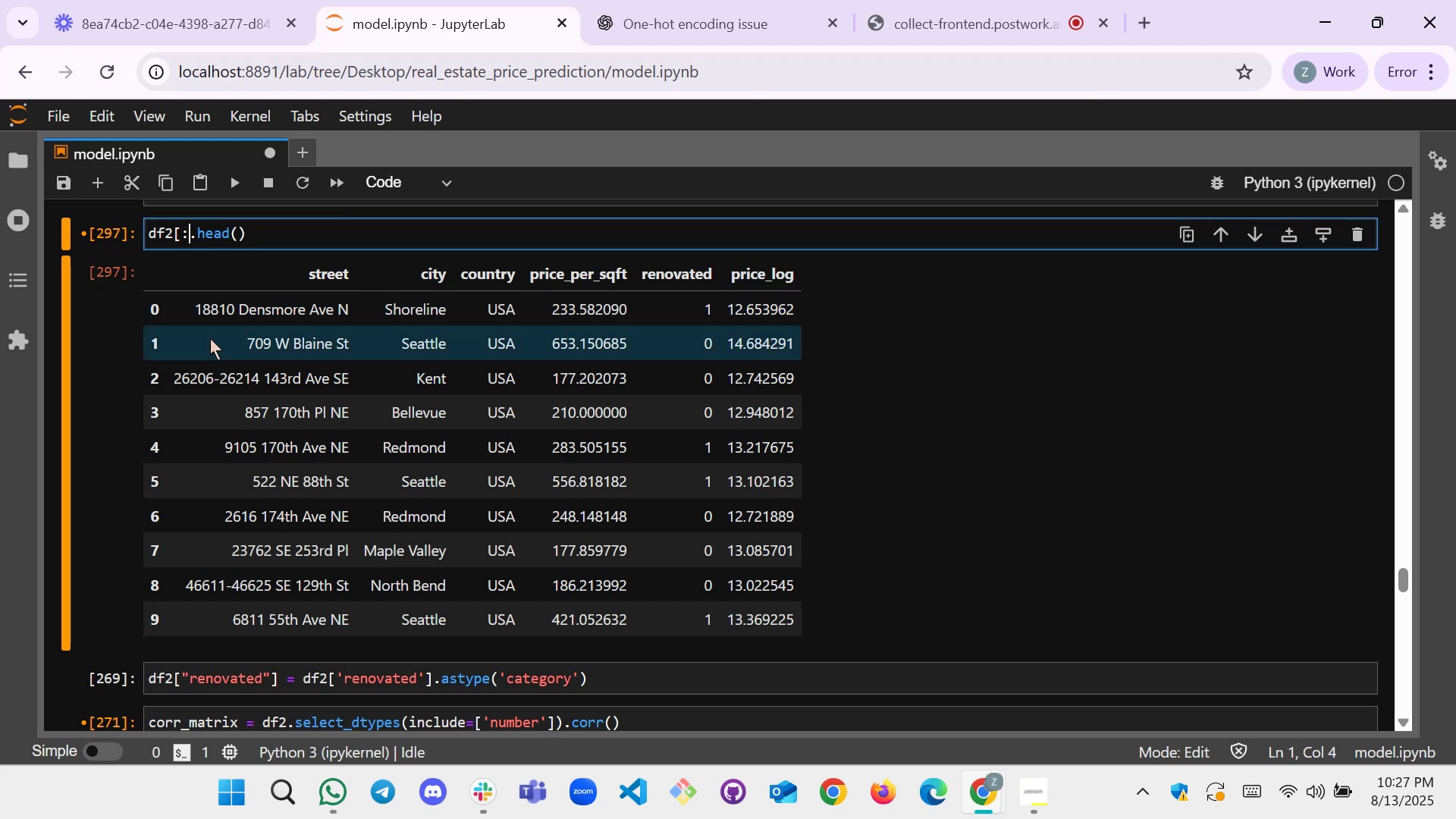 
key(Backspace)
 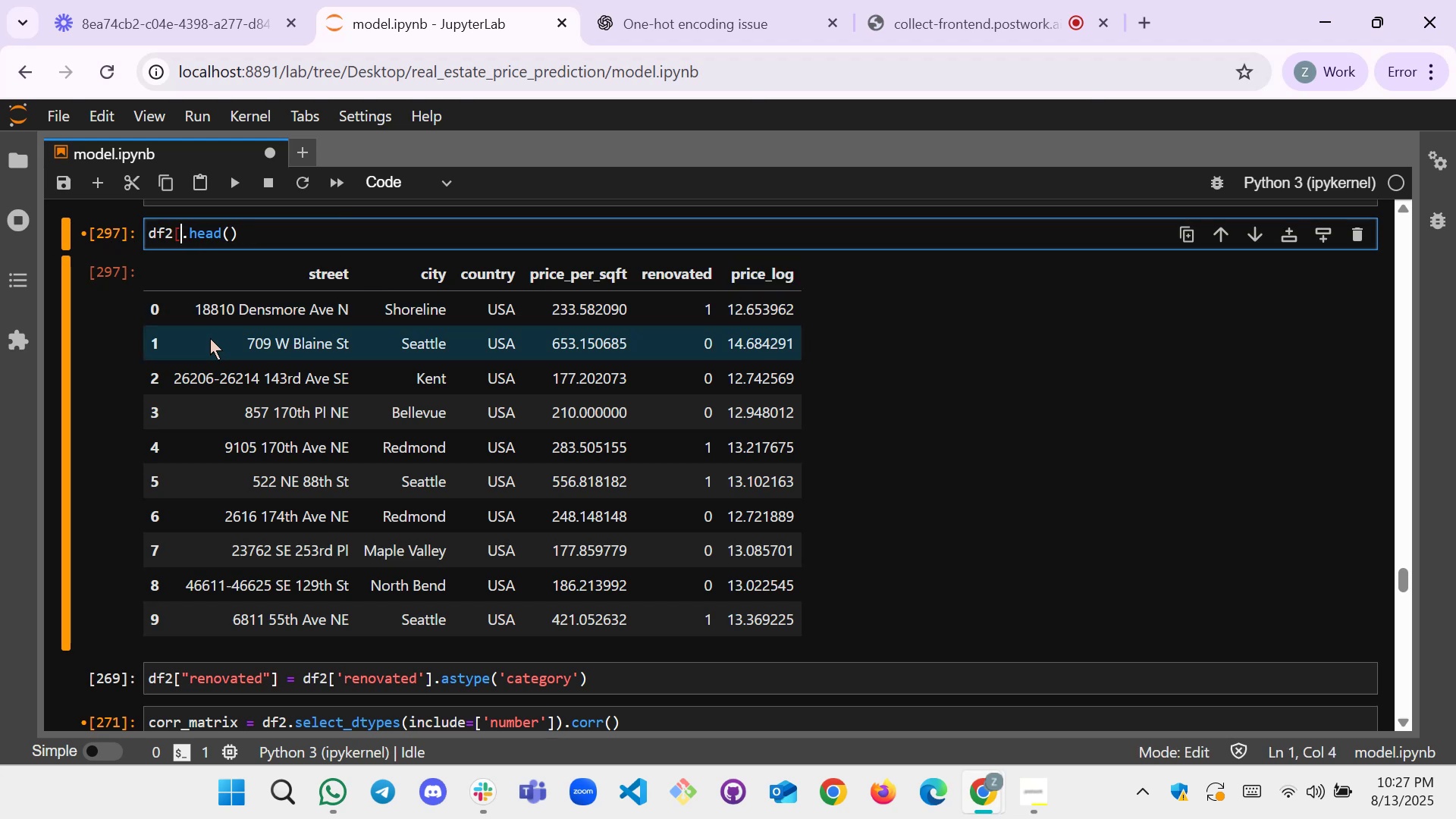 
key(Shift+Quote)
 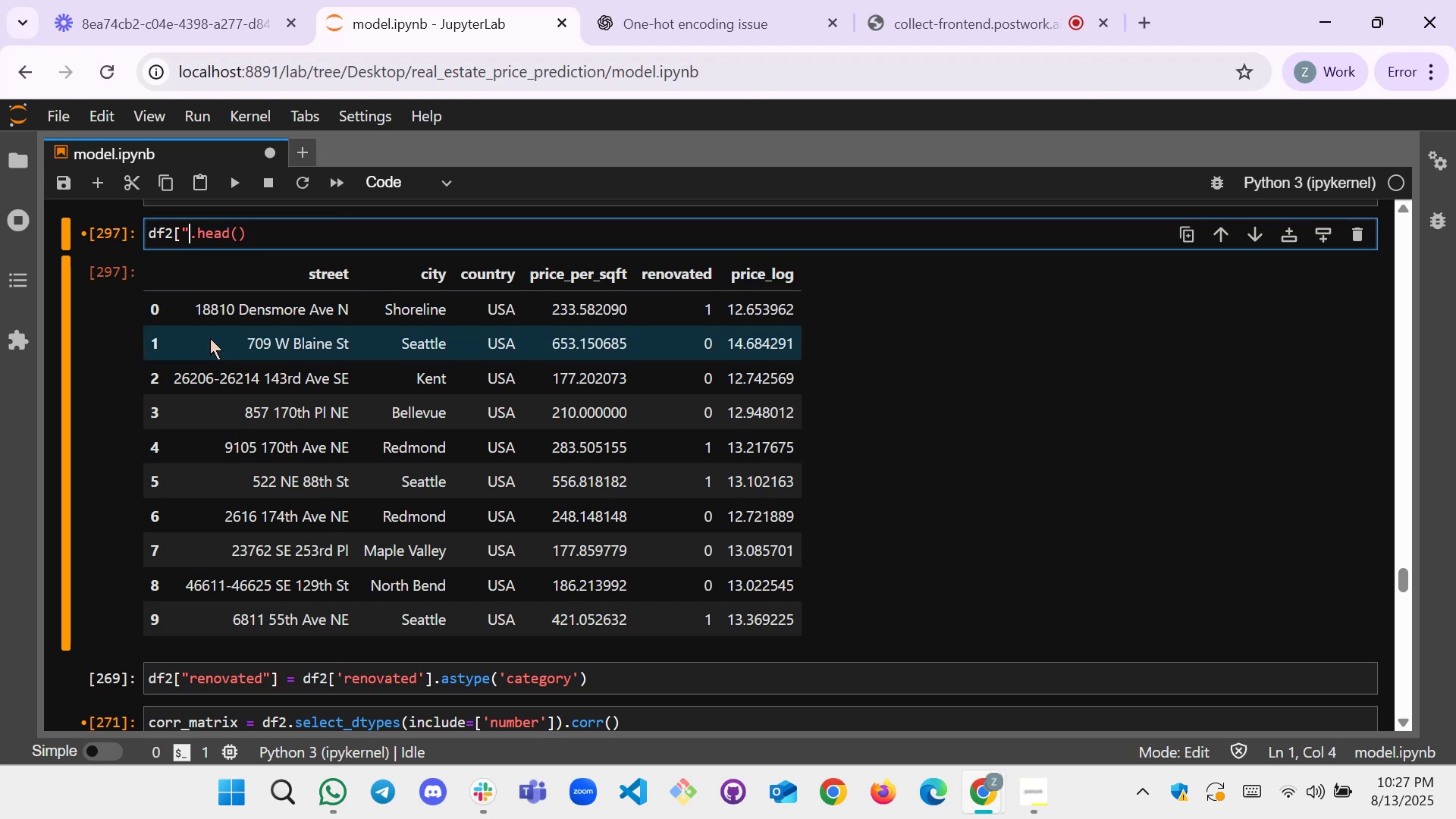 
key(Shift+Quote)
 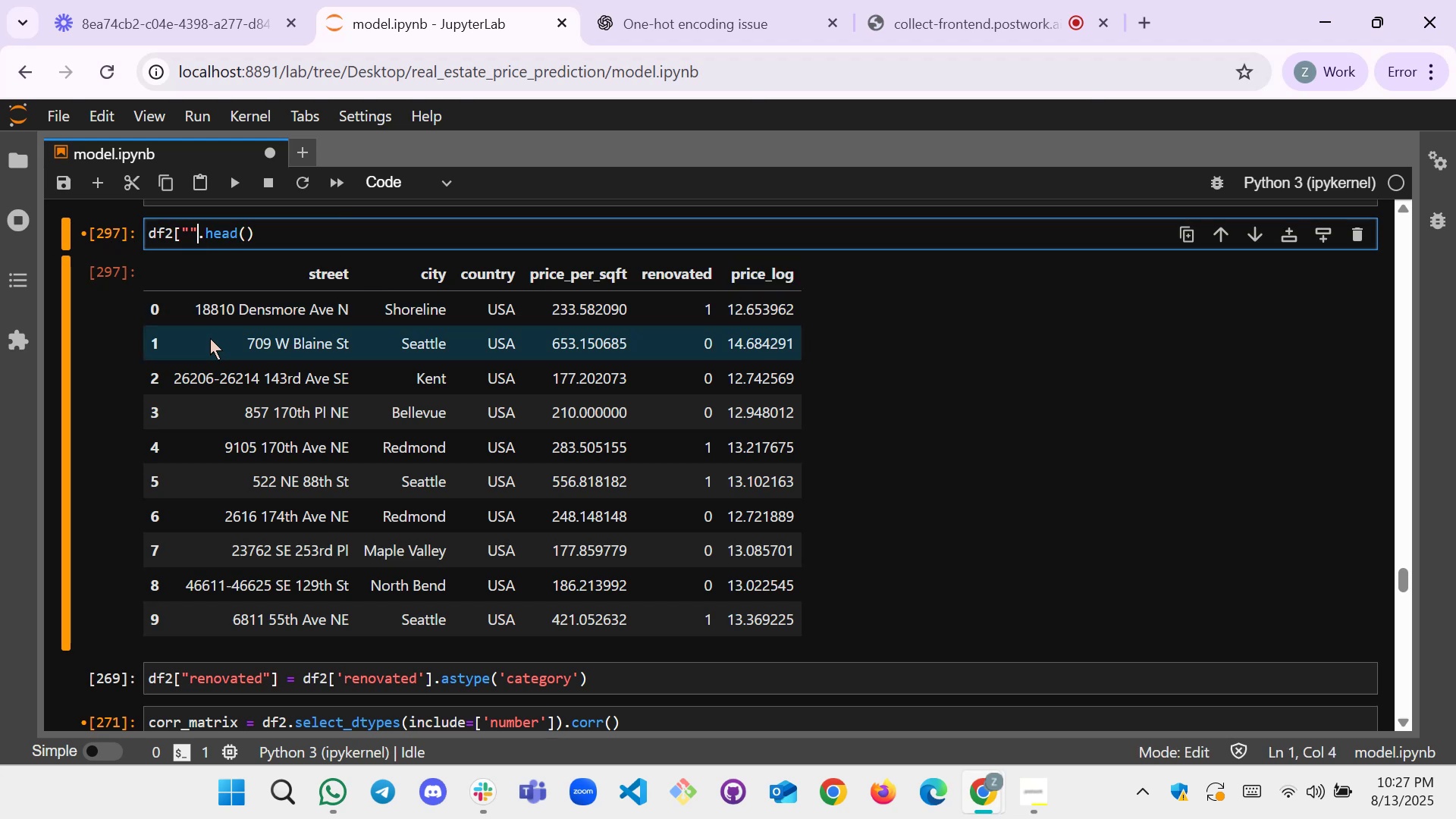 
key(ArrowLeft)
 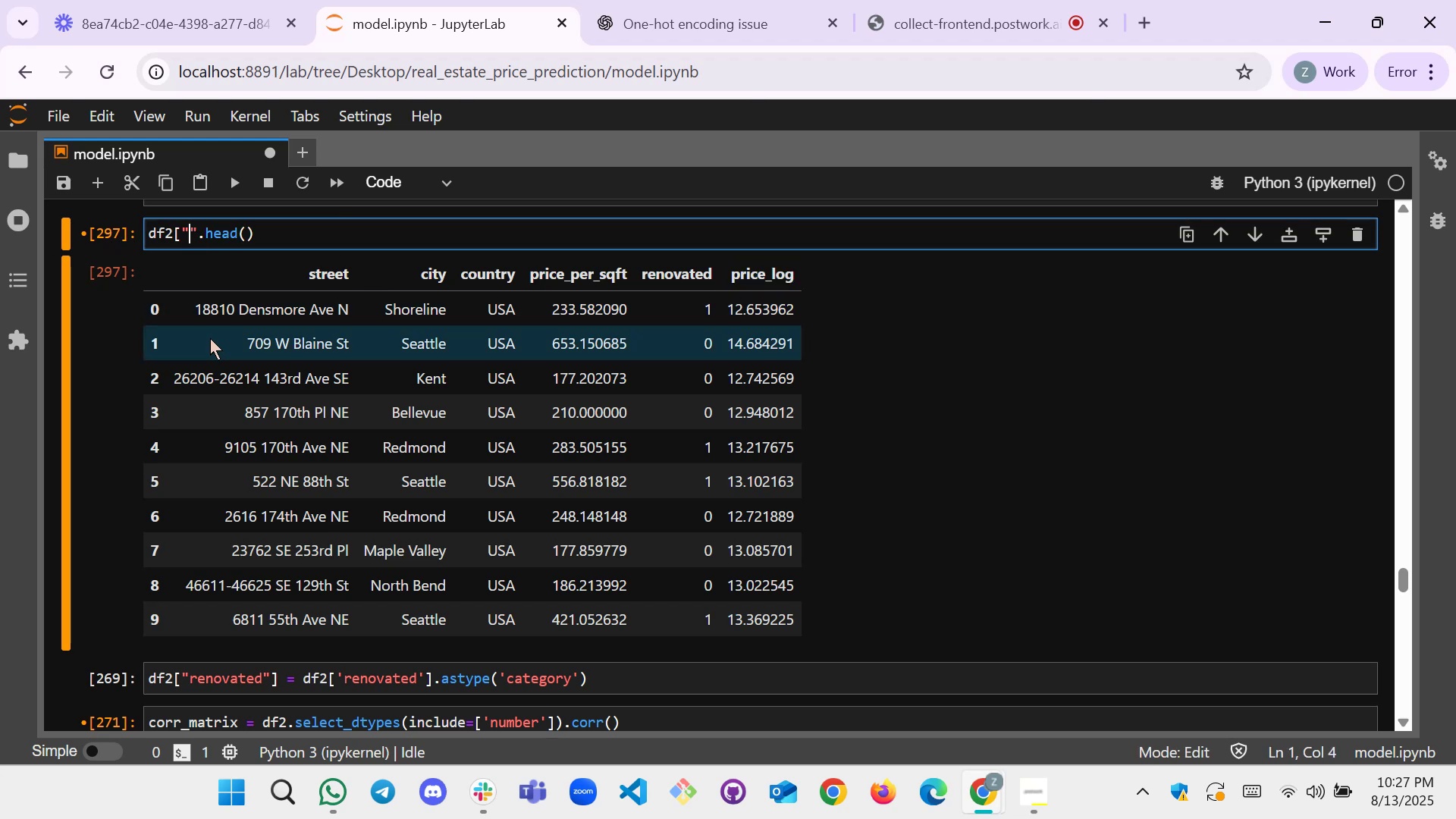 
key(Control+V)
 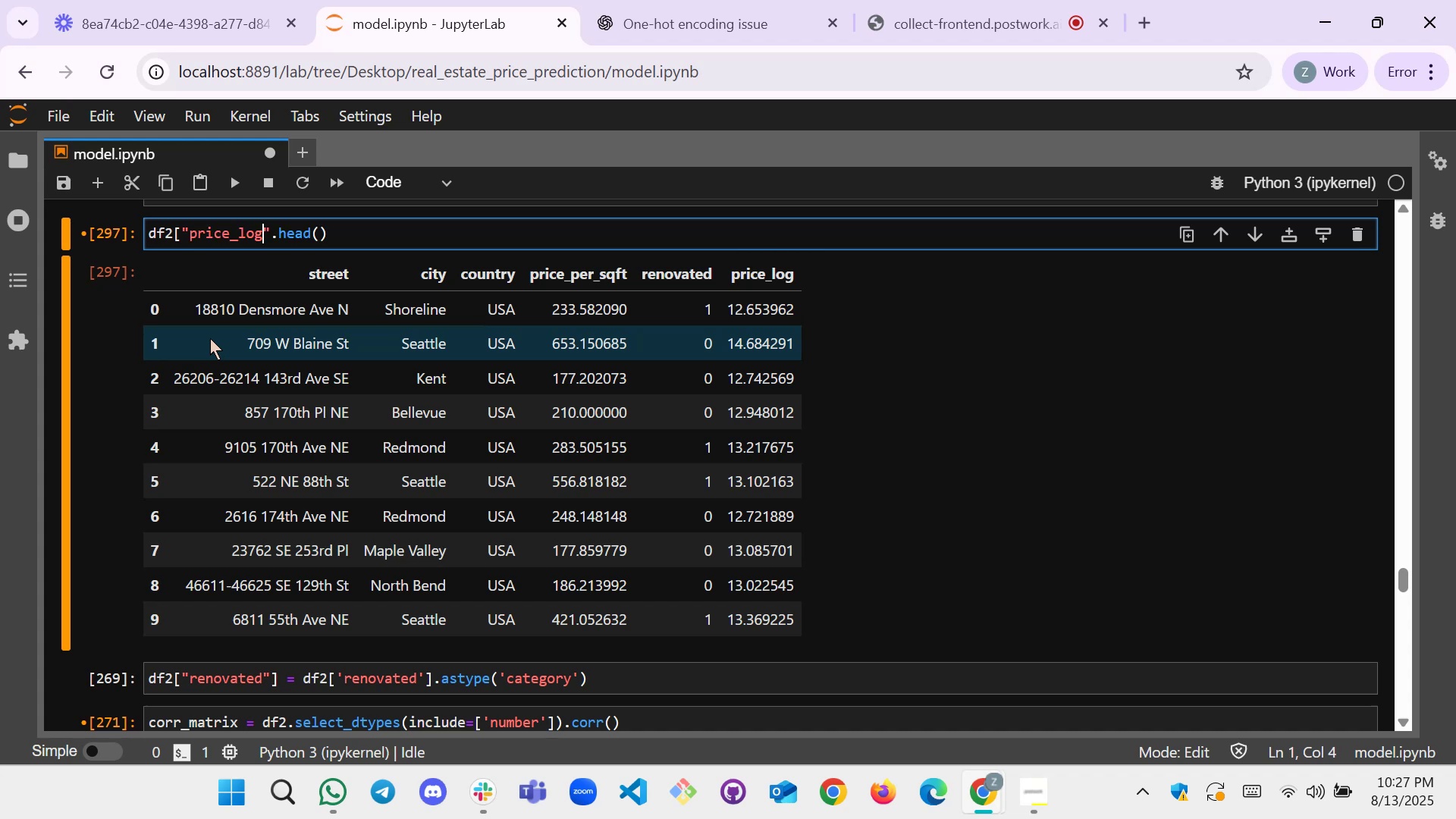 
key(ArrowRight)
 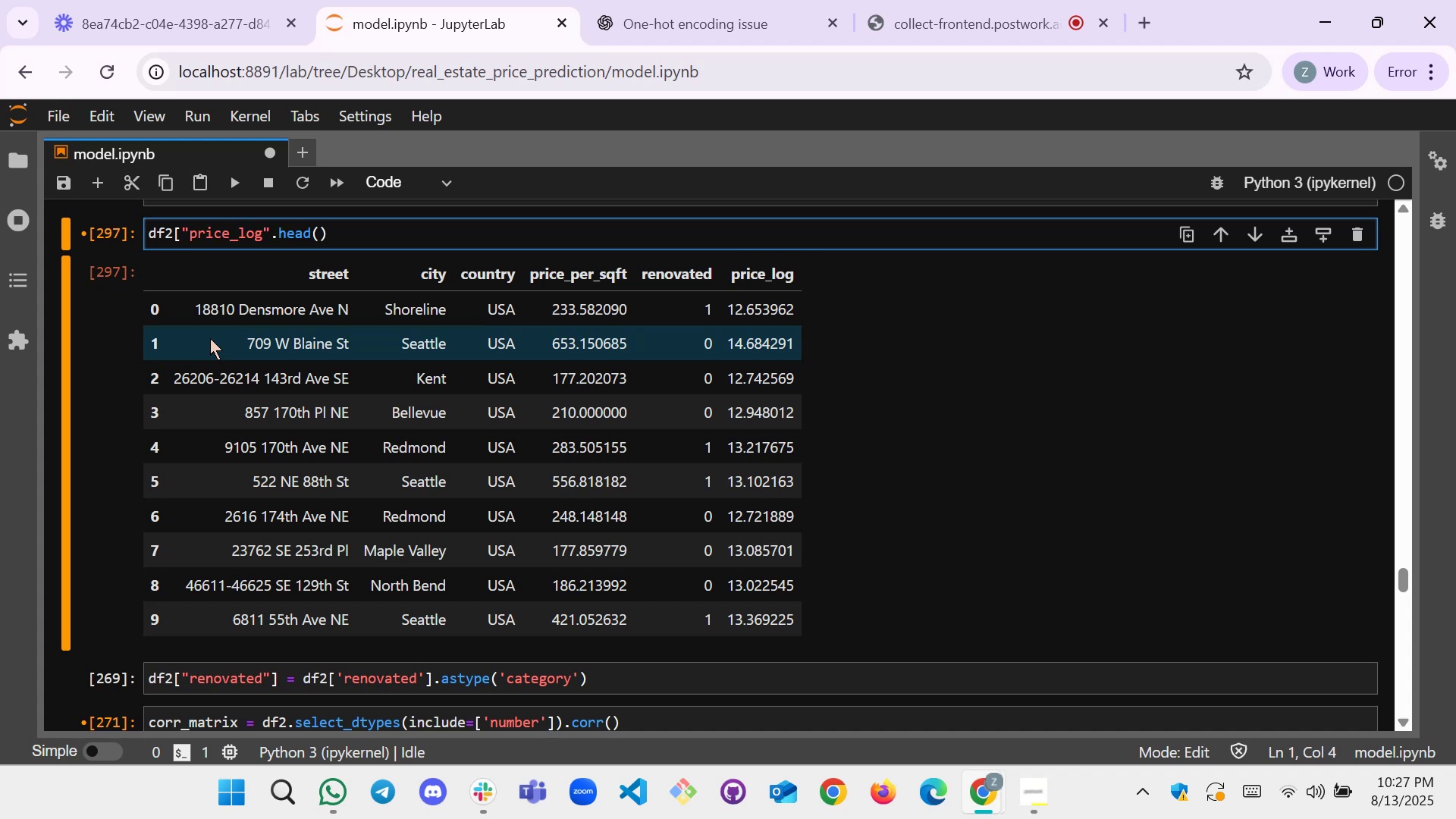 
key(ArrowRight)
 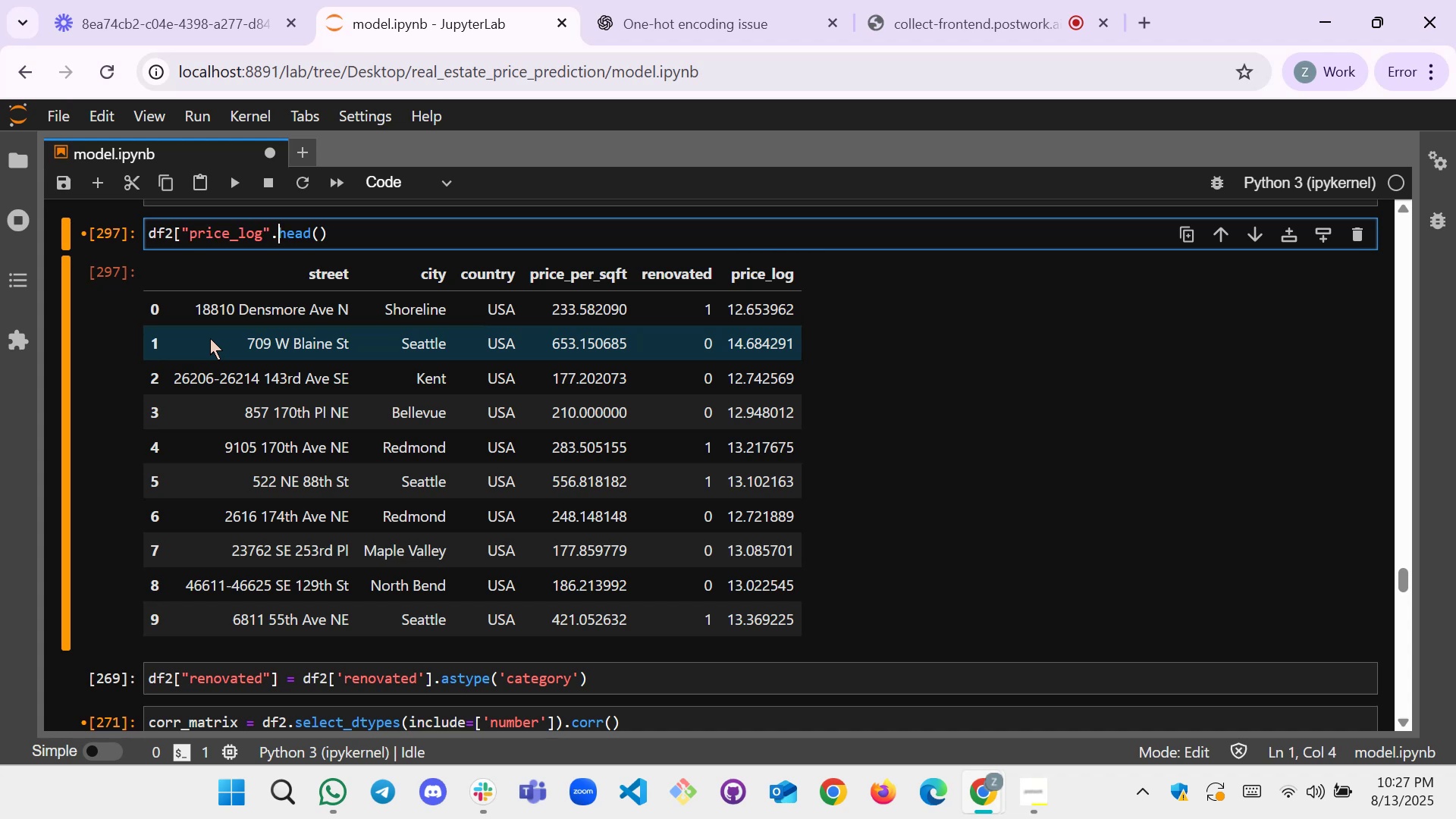 
key(ArrowRight)
 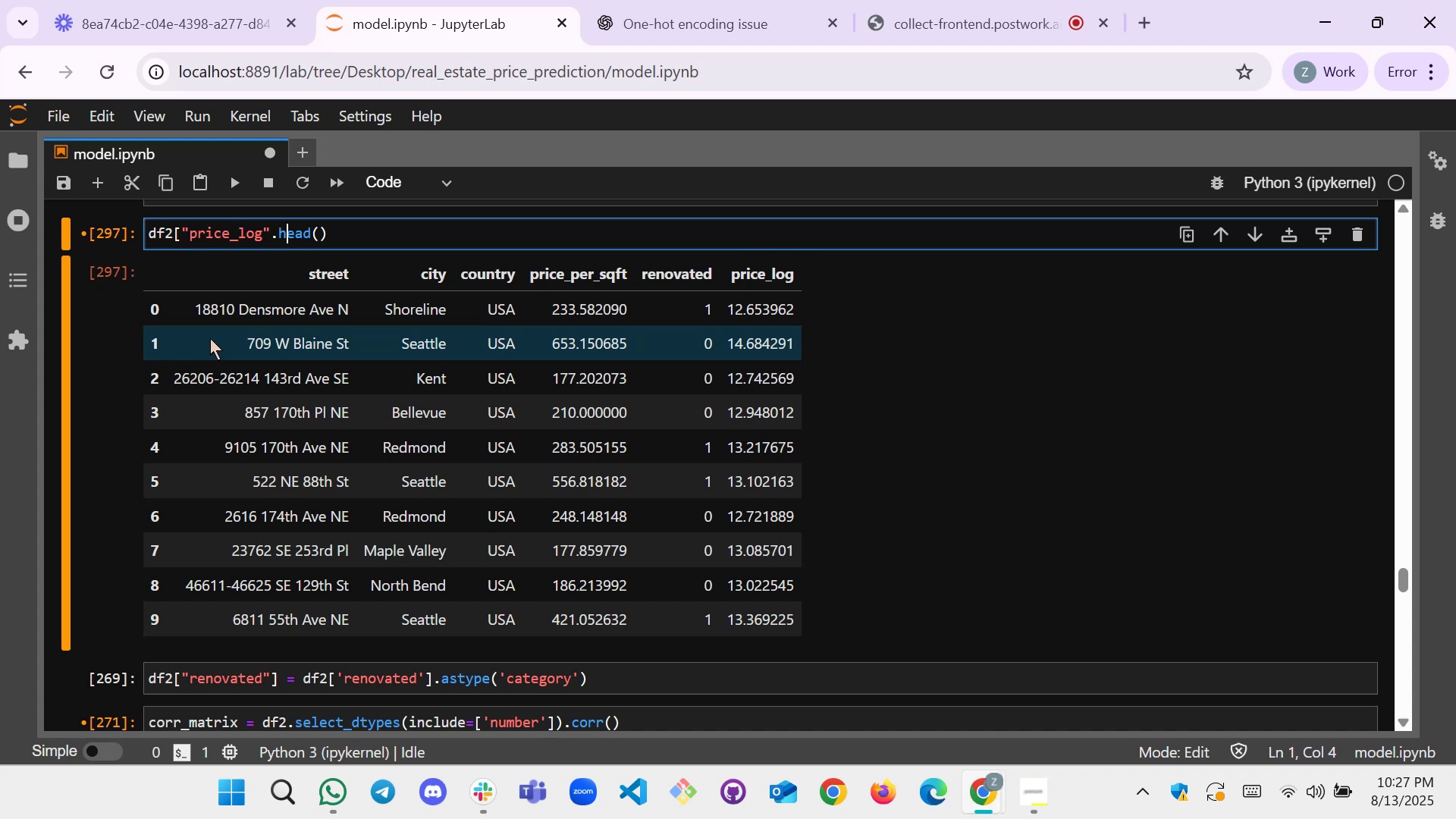 
key(ArrowRight)
 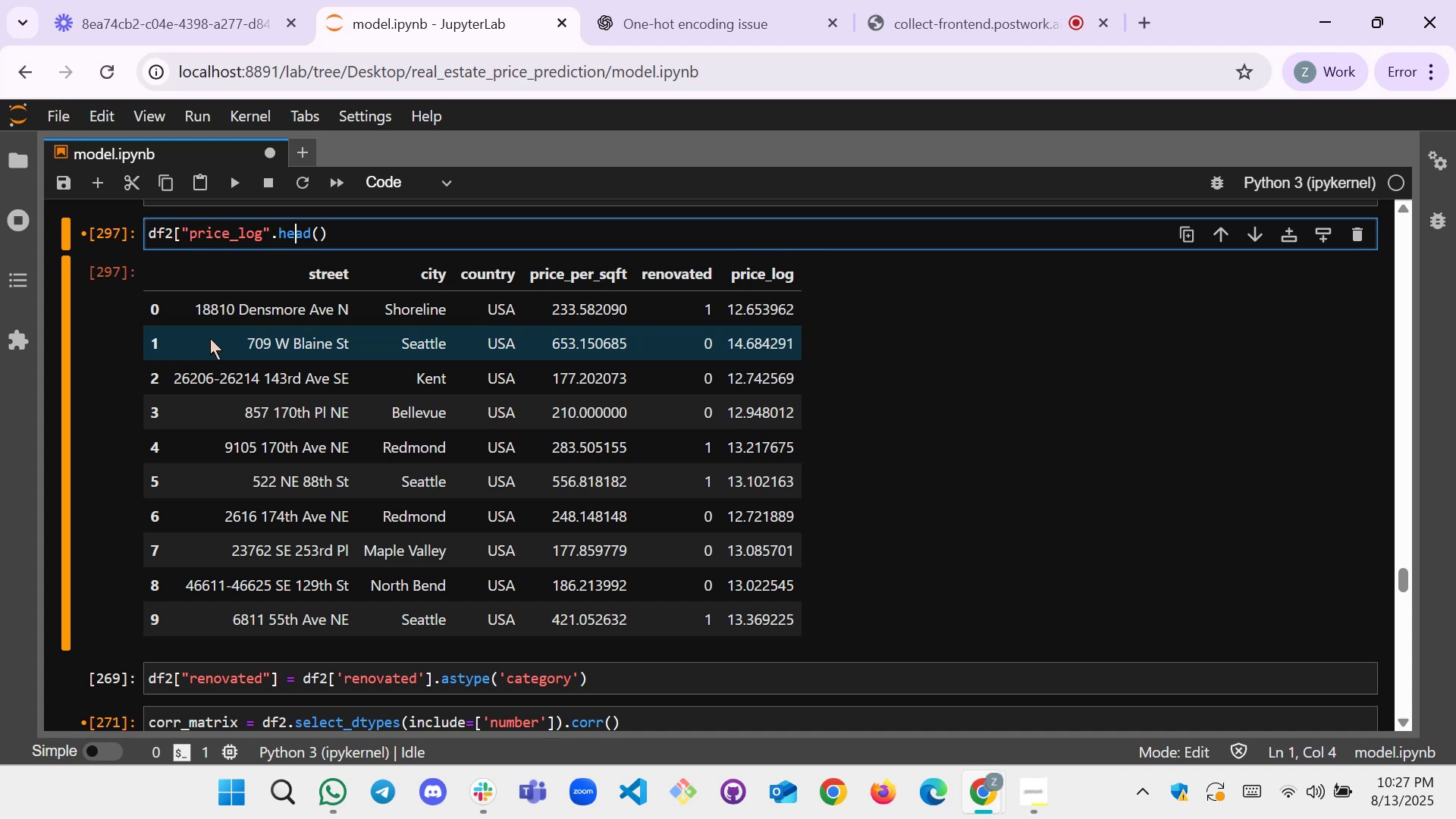 
key(ArrowRight)
 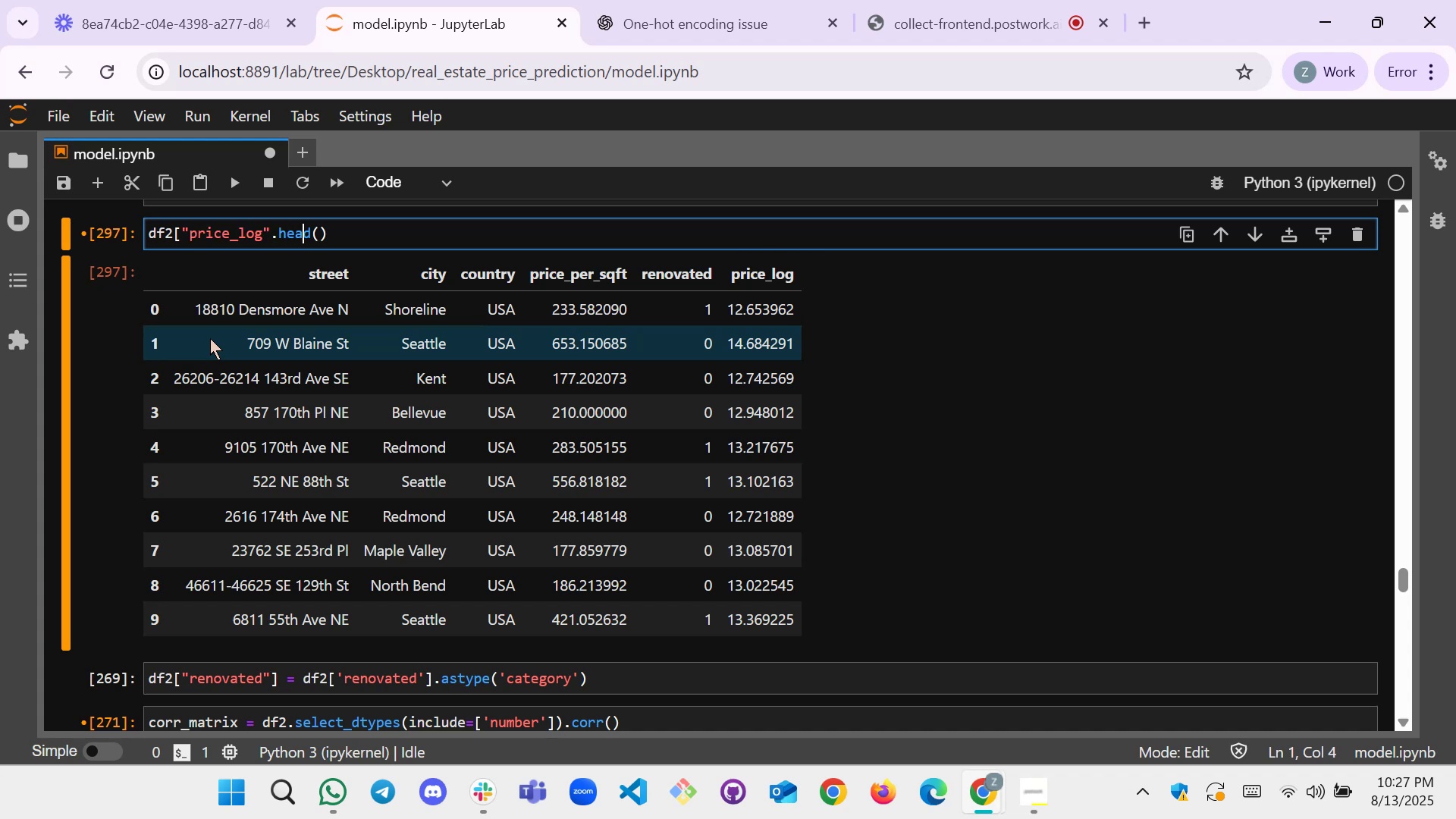 
key(ArrowRight)
 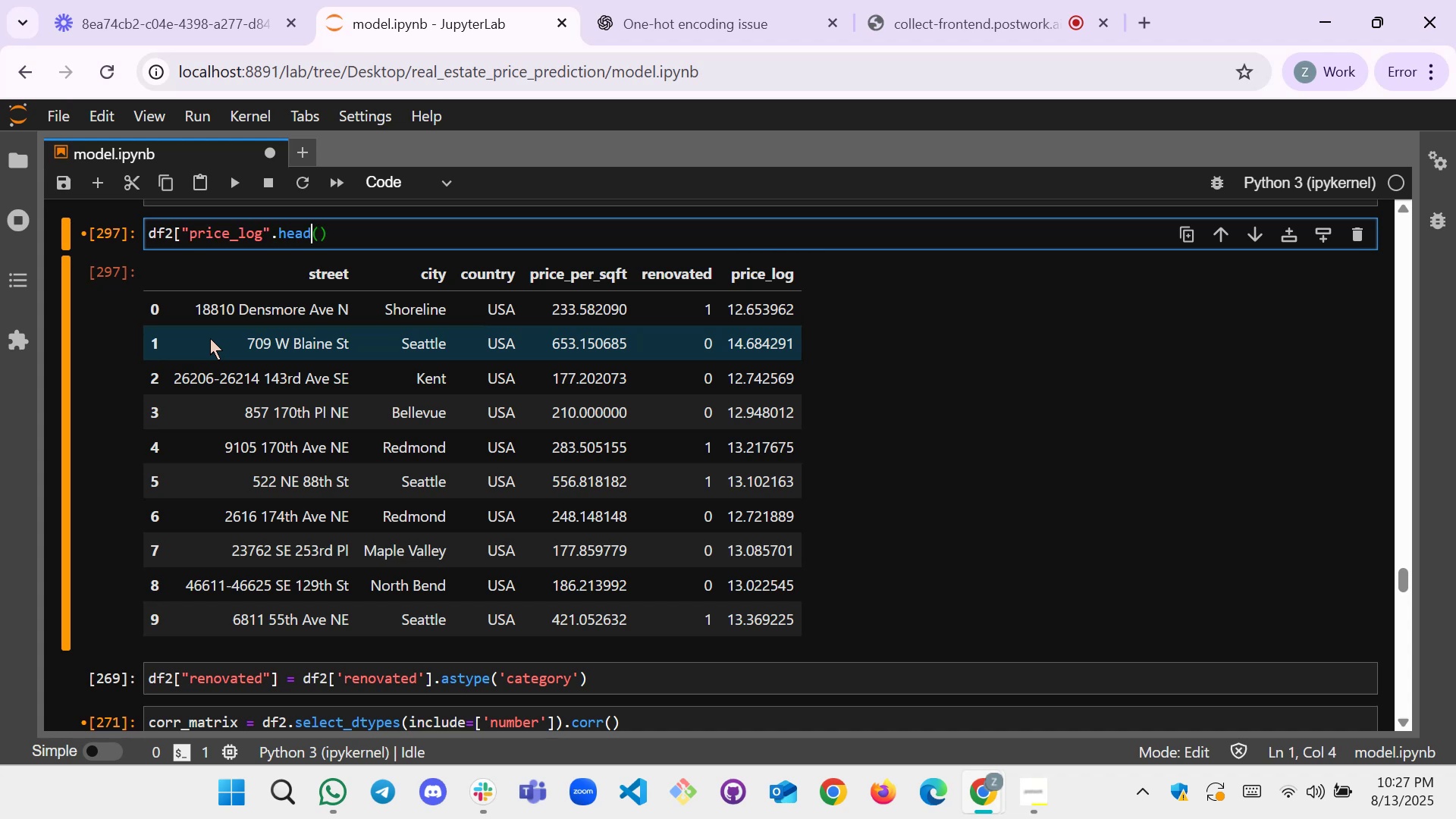 
key(ArrowRight)
 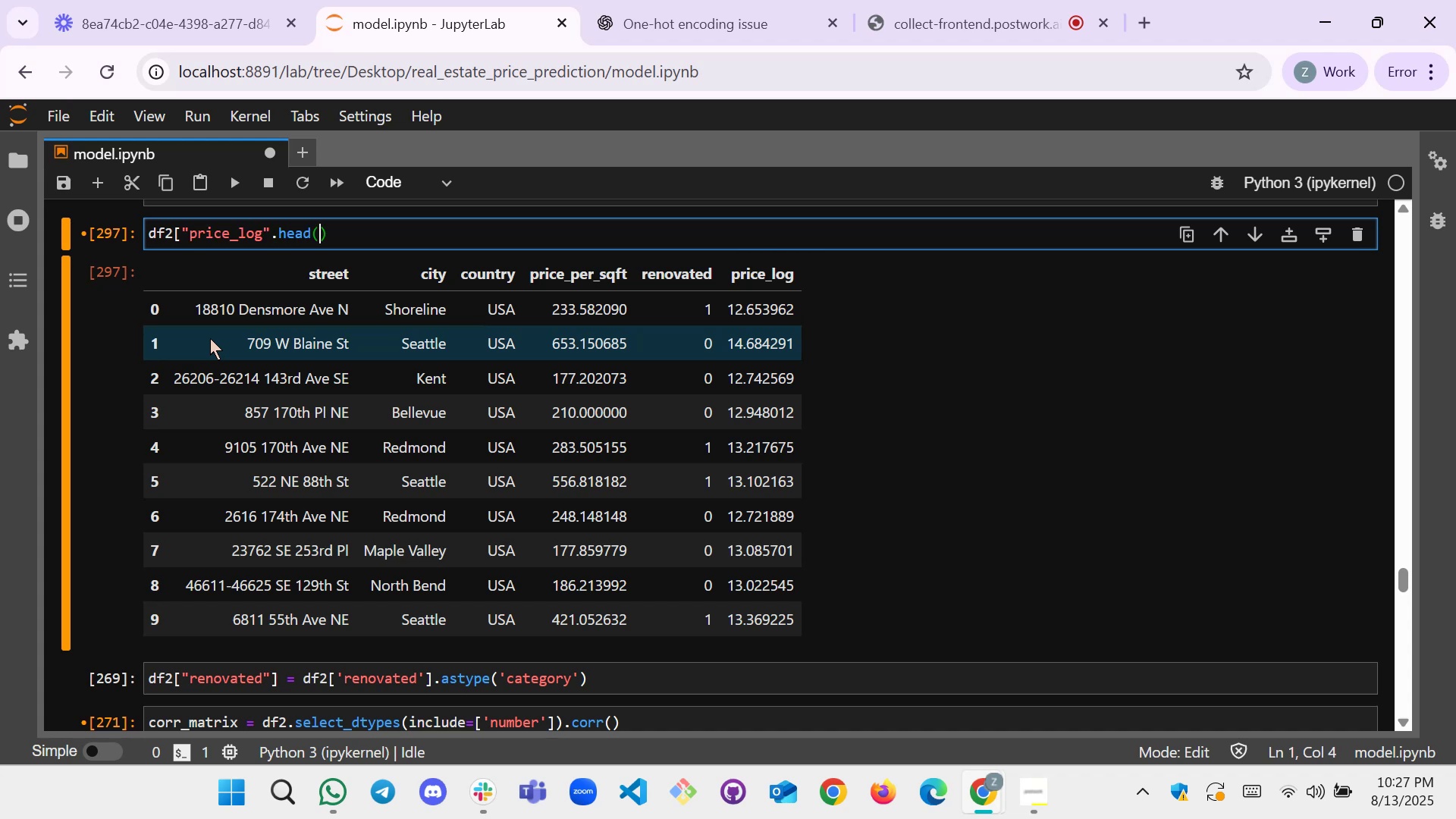 
type(10)
 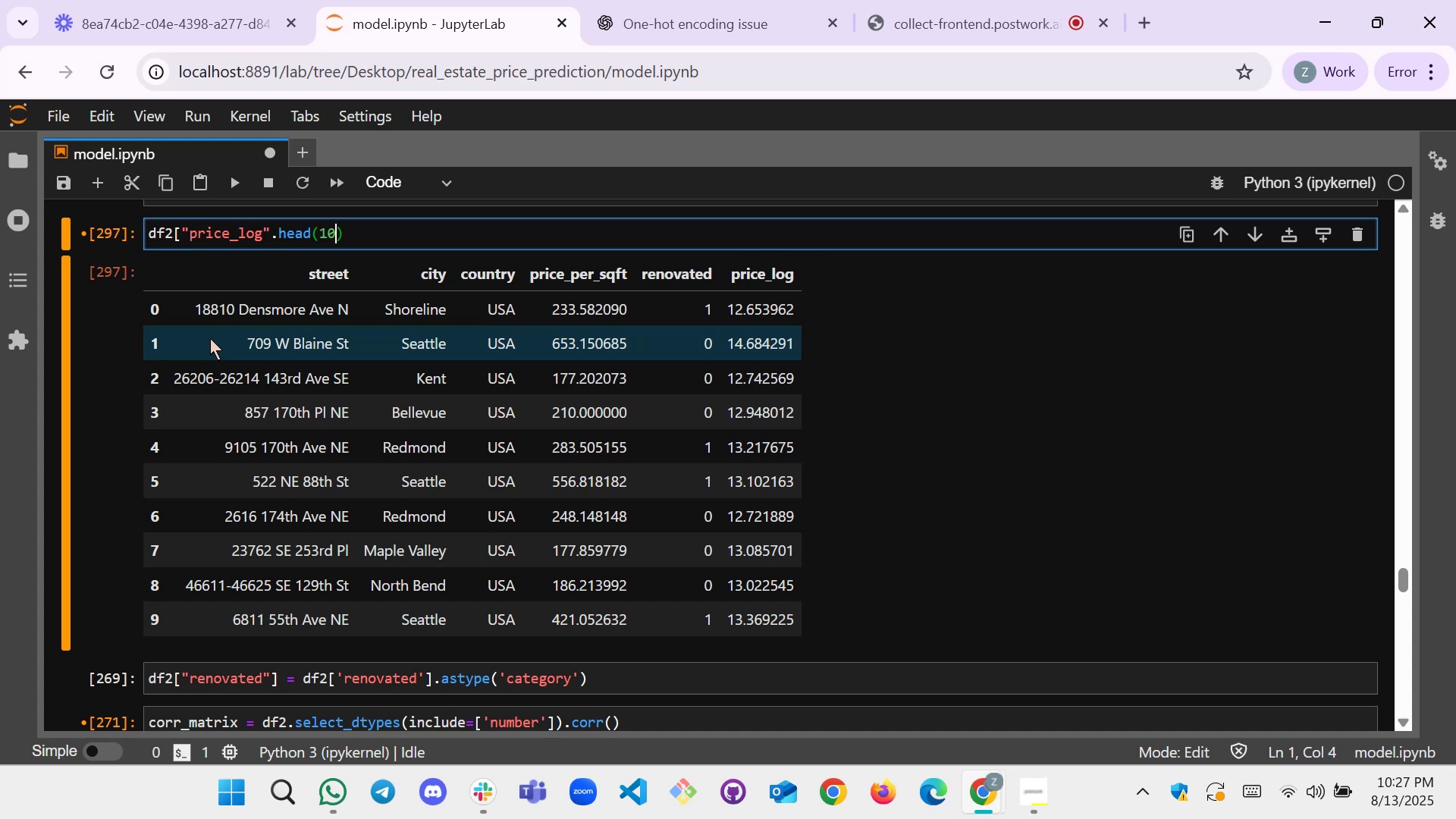 
key(Shift+Enter)
 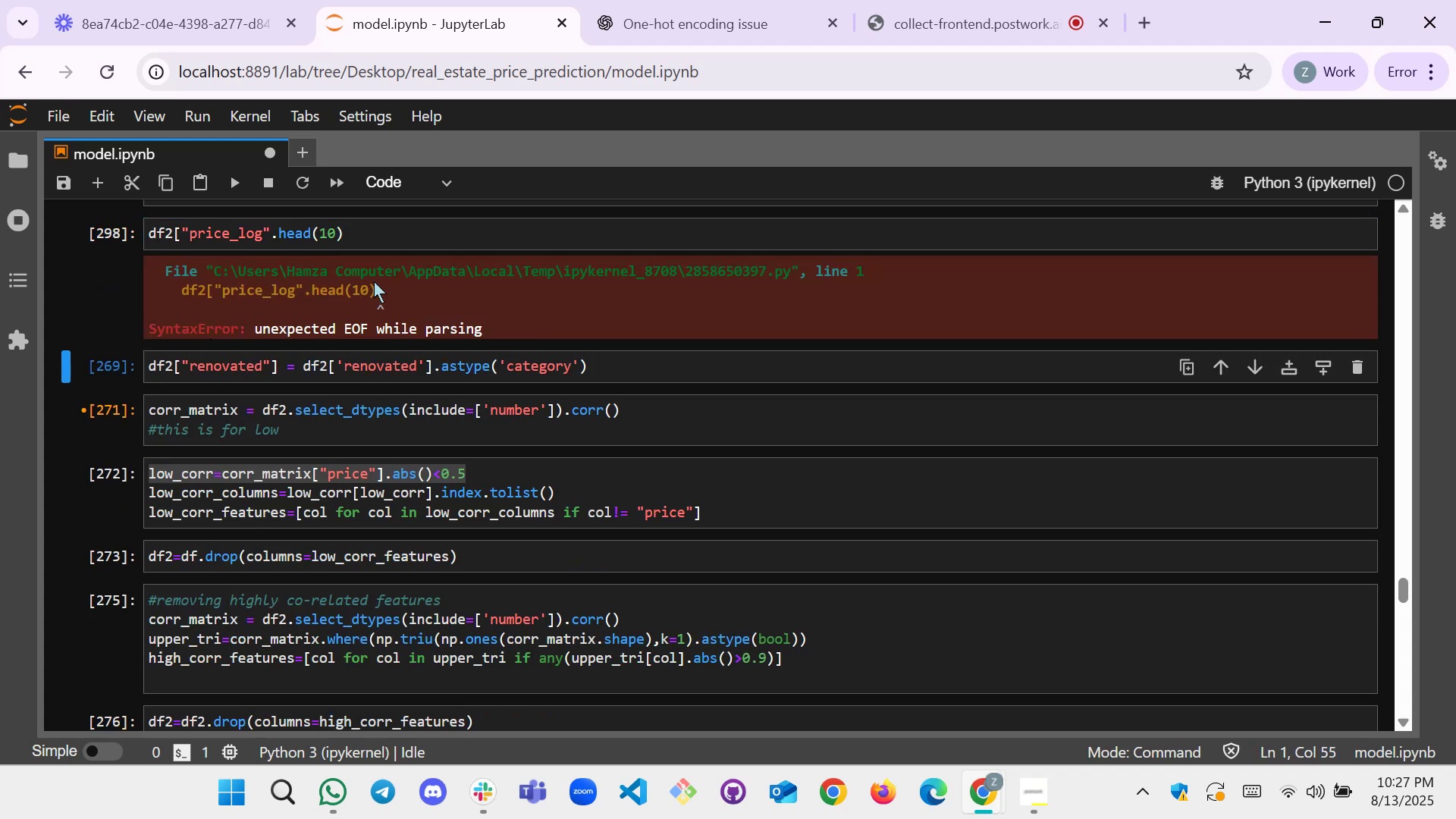 
left_click([271, 231])
 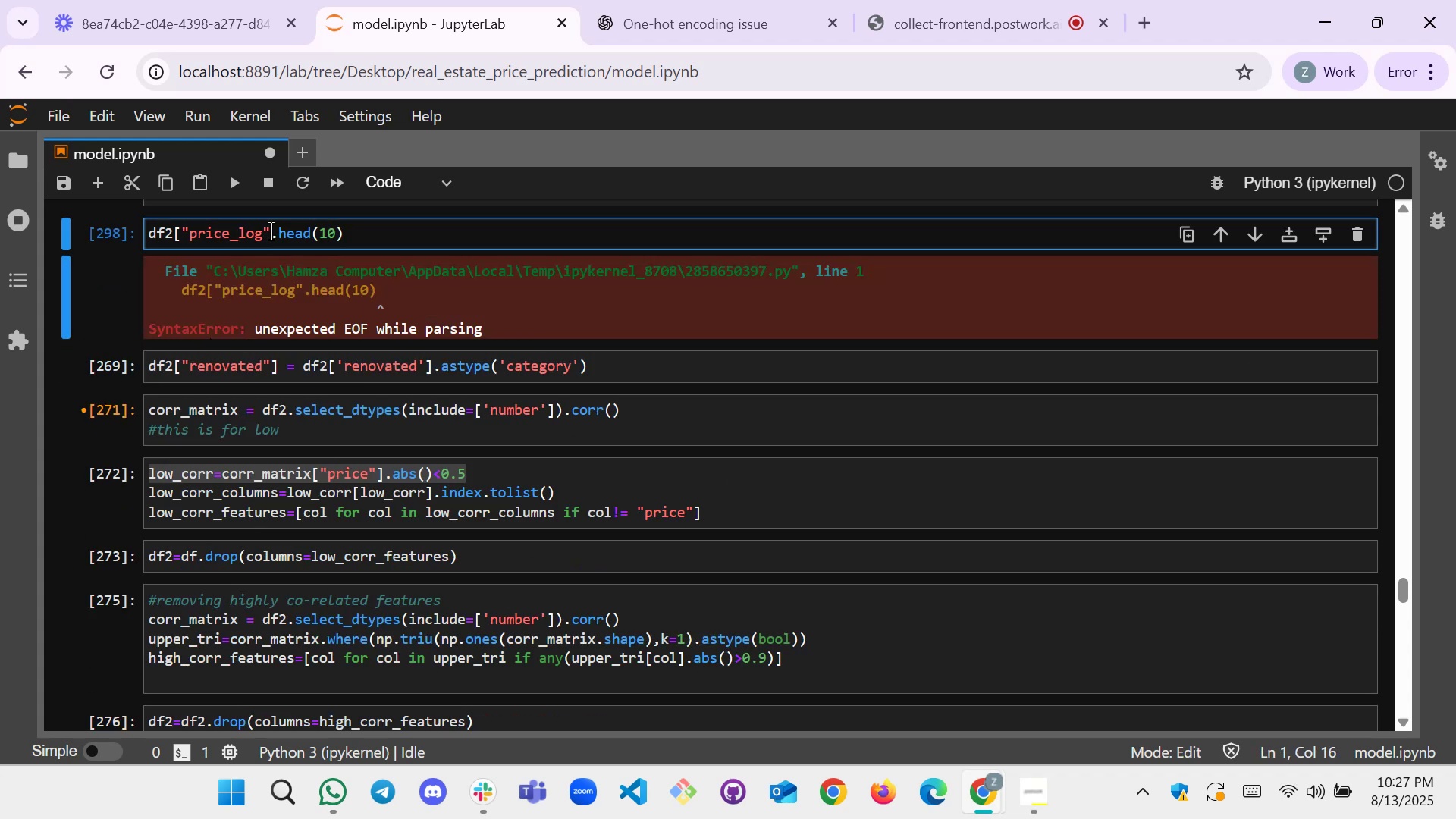 
key(BracketRight)
 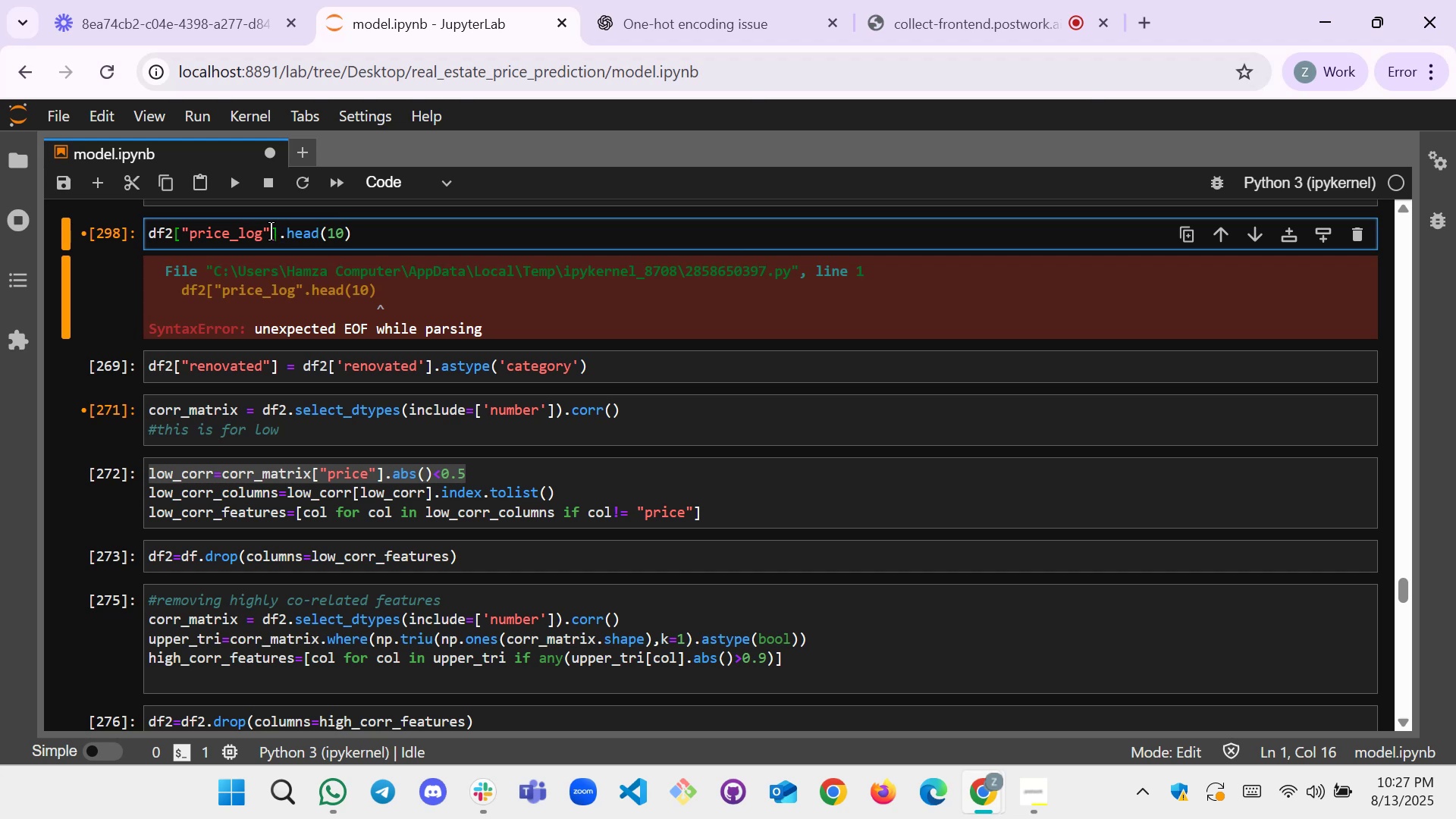 
key(Shift+ShiftRight)
 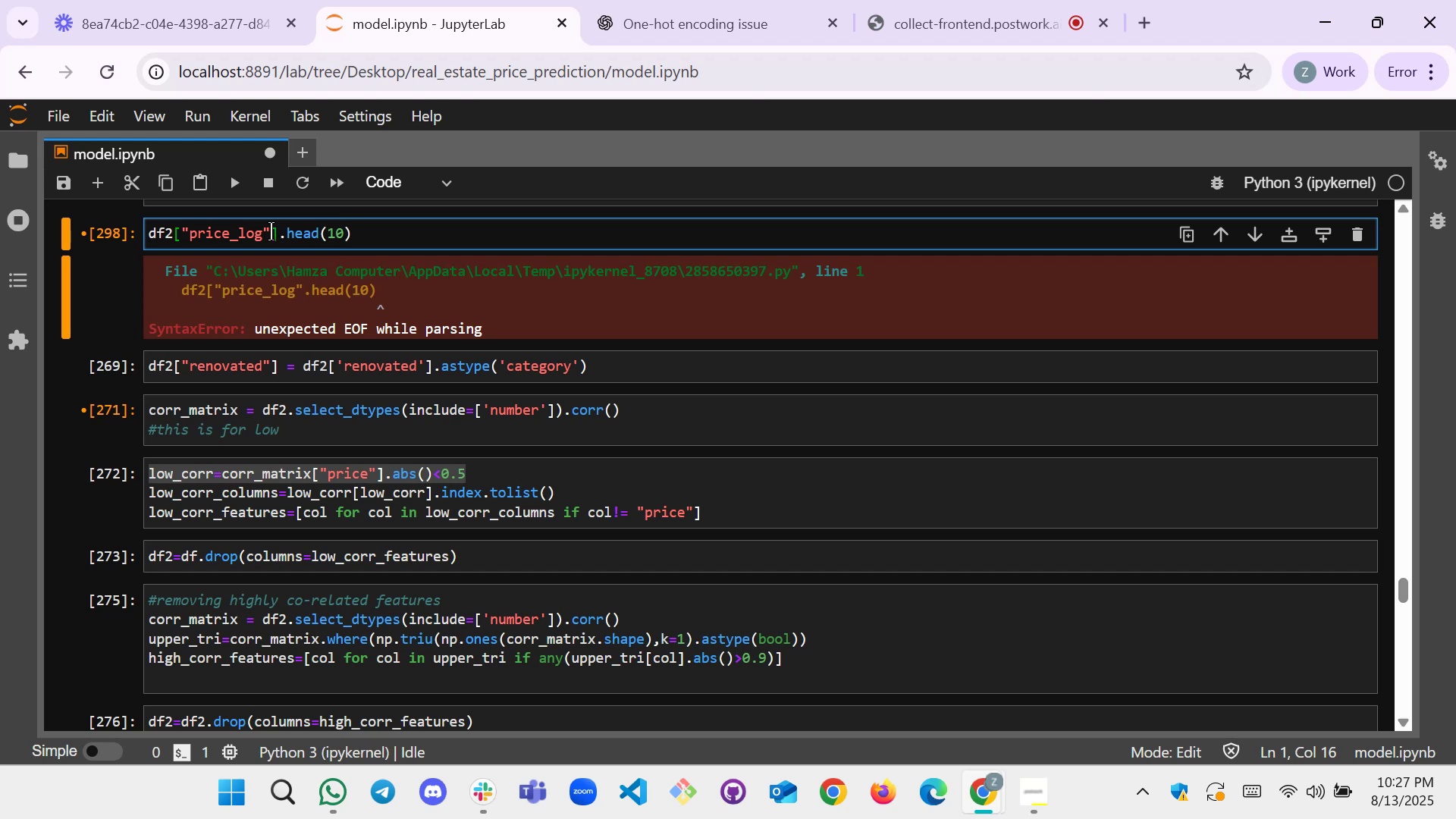 
key(Shift+Enter)
 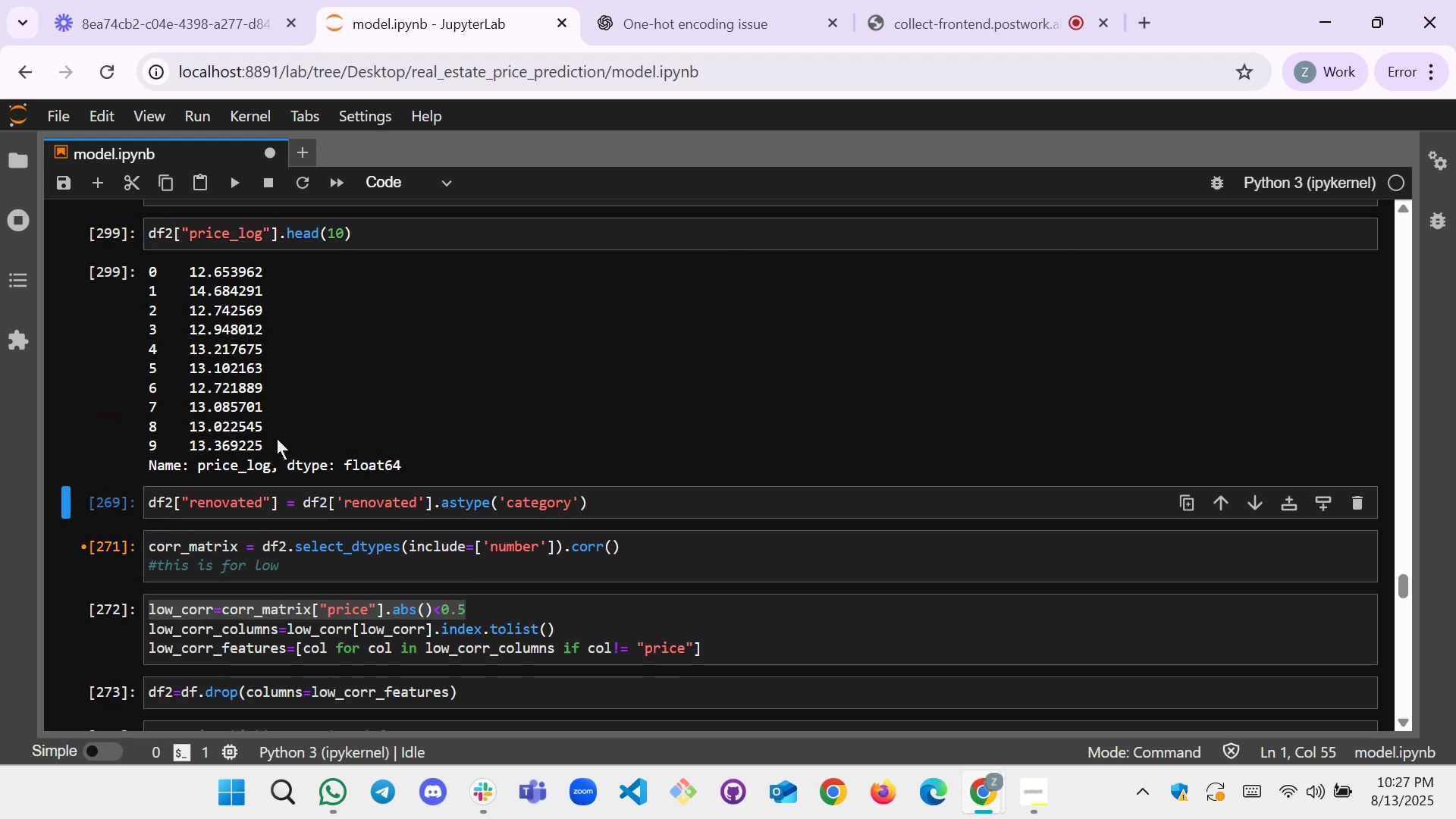 
left_click_drag(start_coordinate=[274, 440], to_coordinate=[149, 278])
 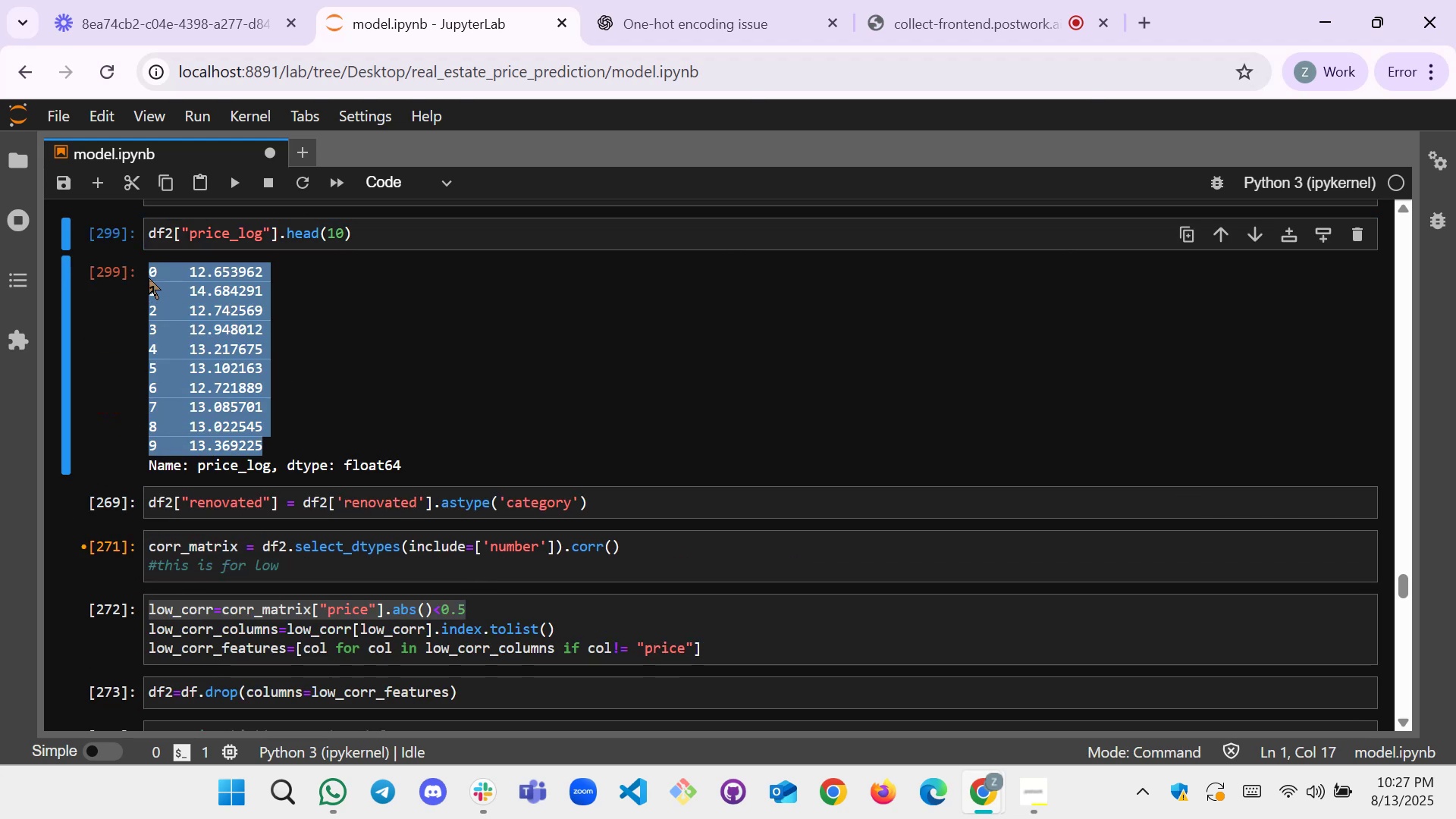 
key(Control+C)
 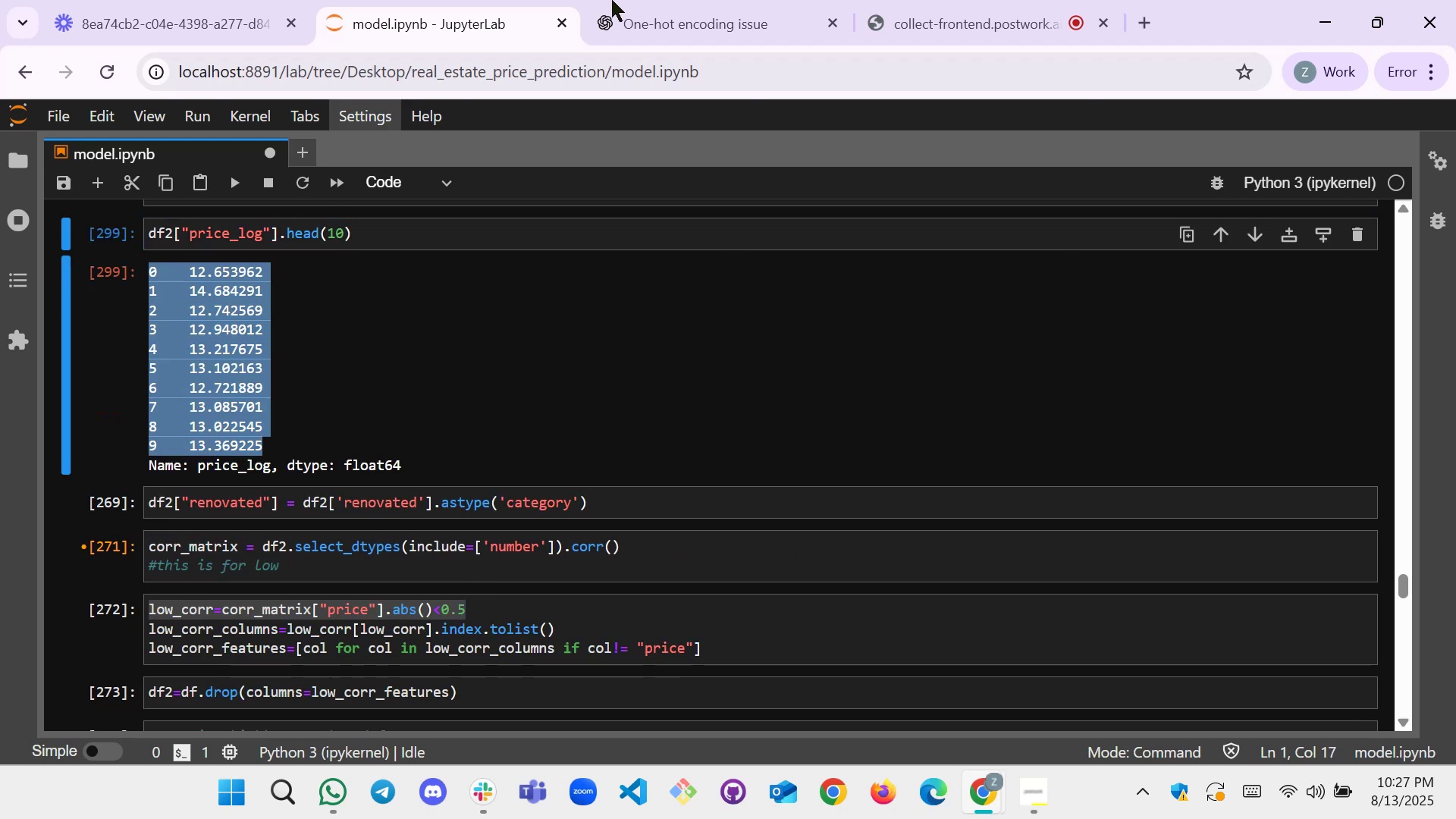 
left_click([731, 0])
 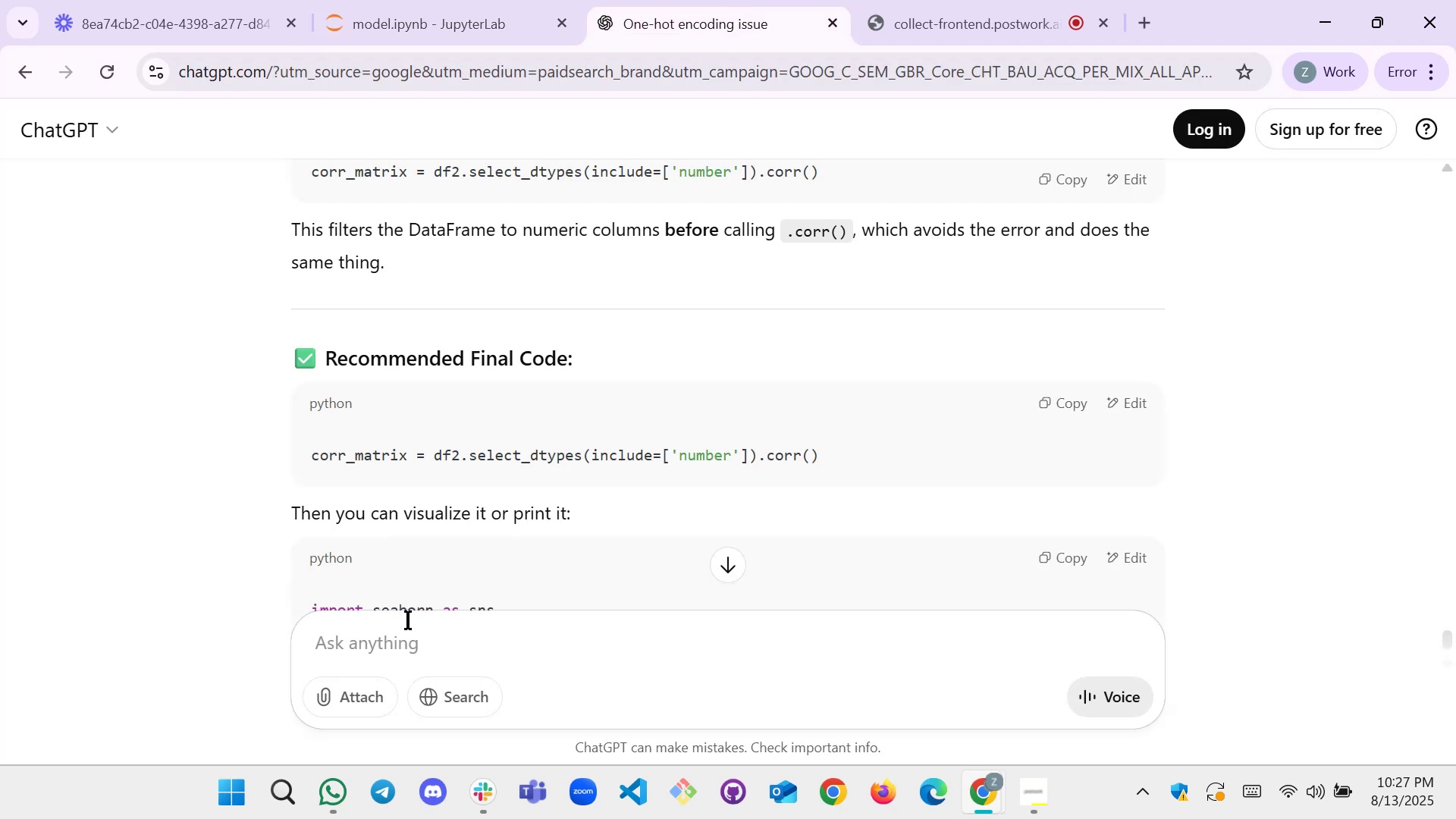 
left_click([409, 635])
 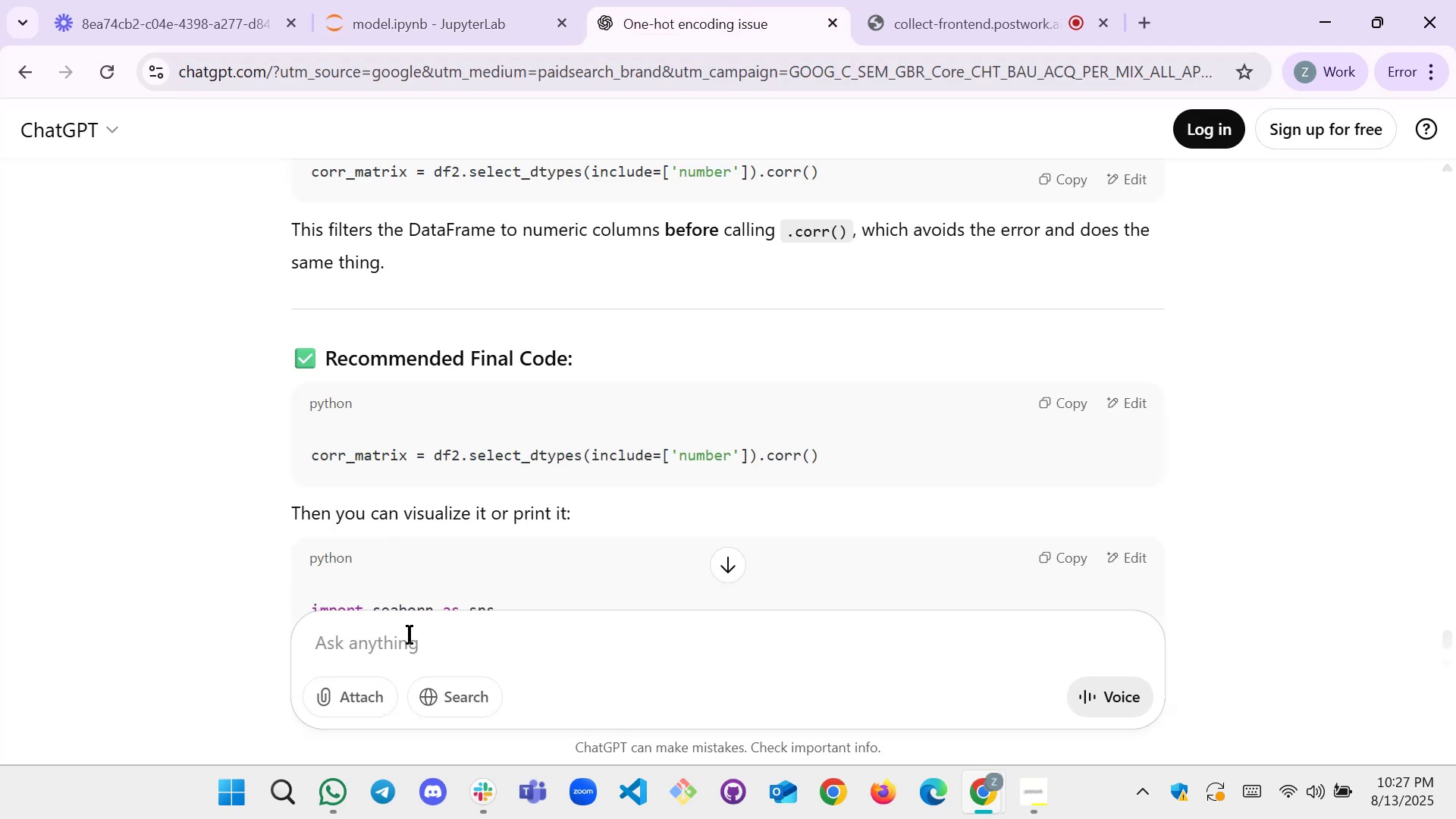 
key(Control+V)
 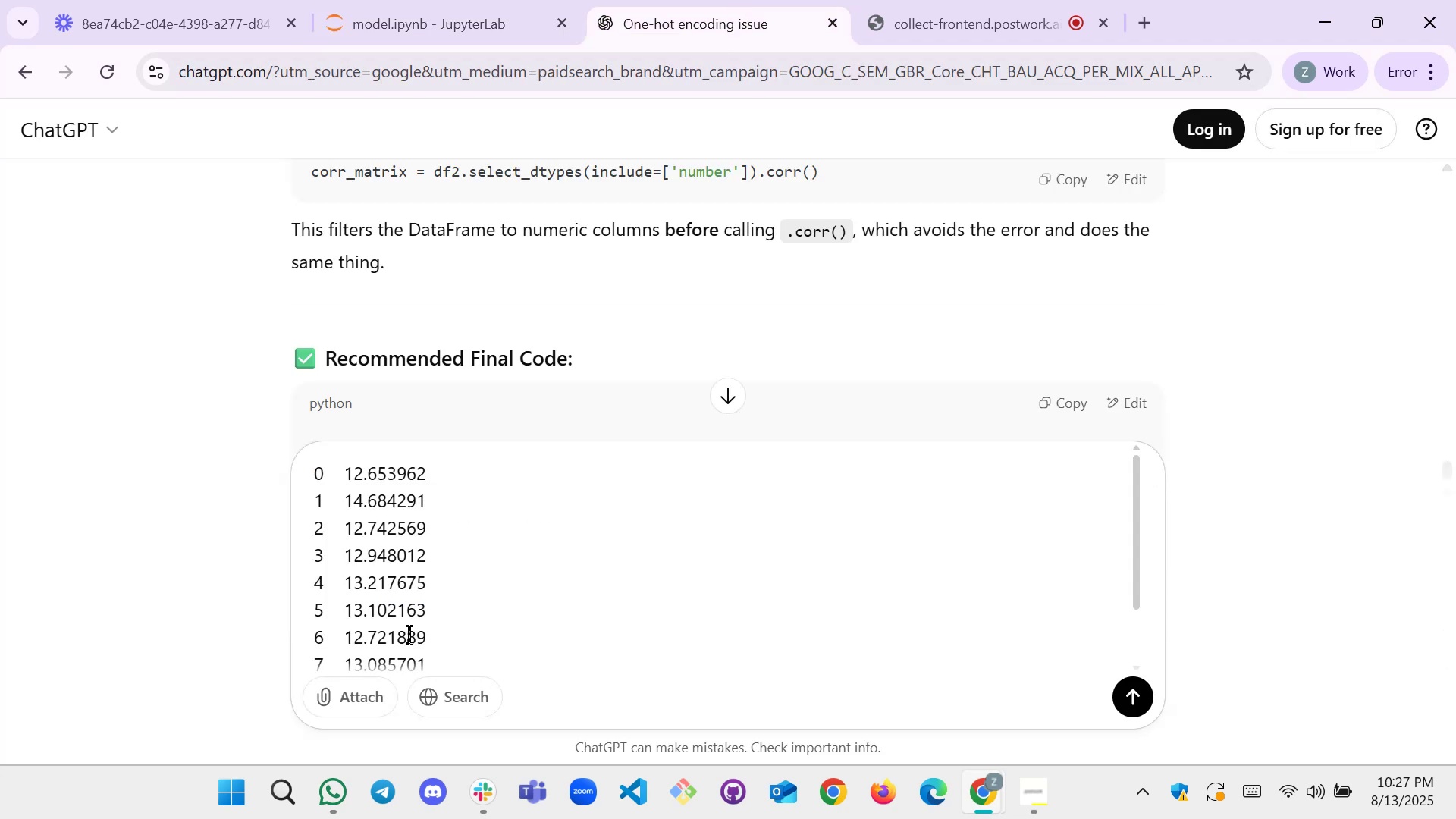 
key(Shift+Enter)
 